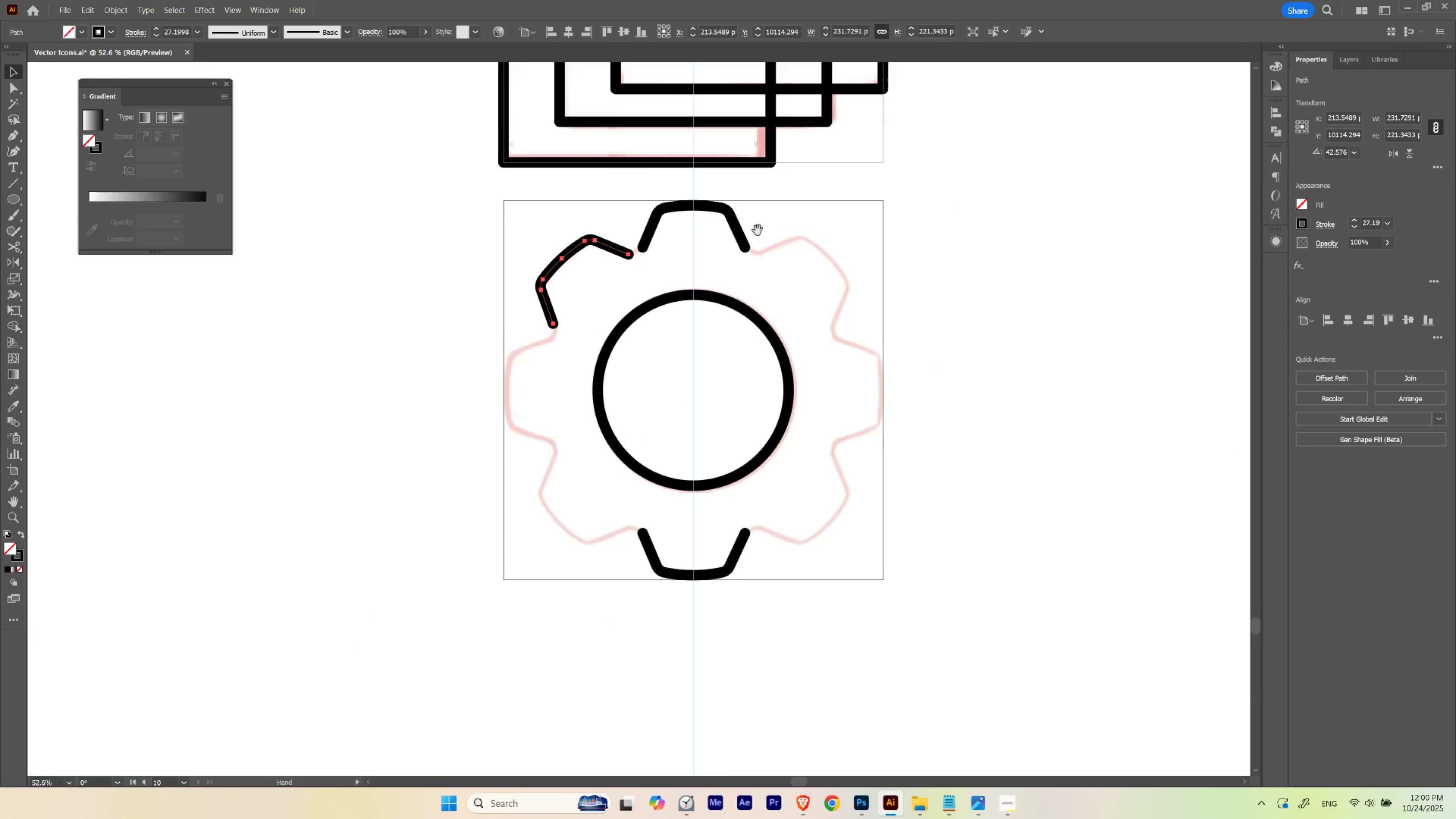 
left_click_drag(start_coordinate=[757, 234], to_coordinate=[733, 310])
 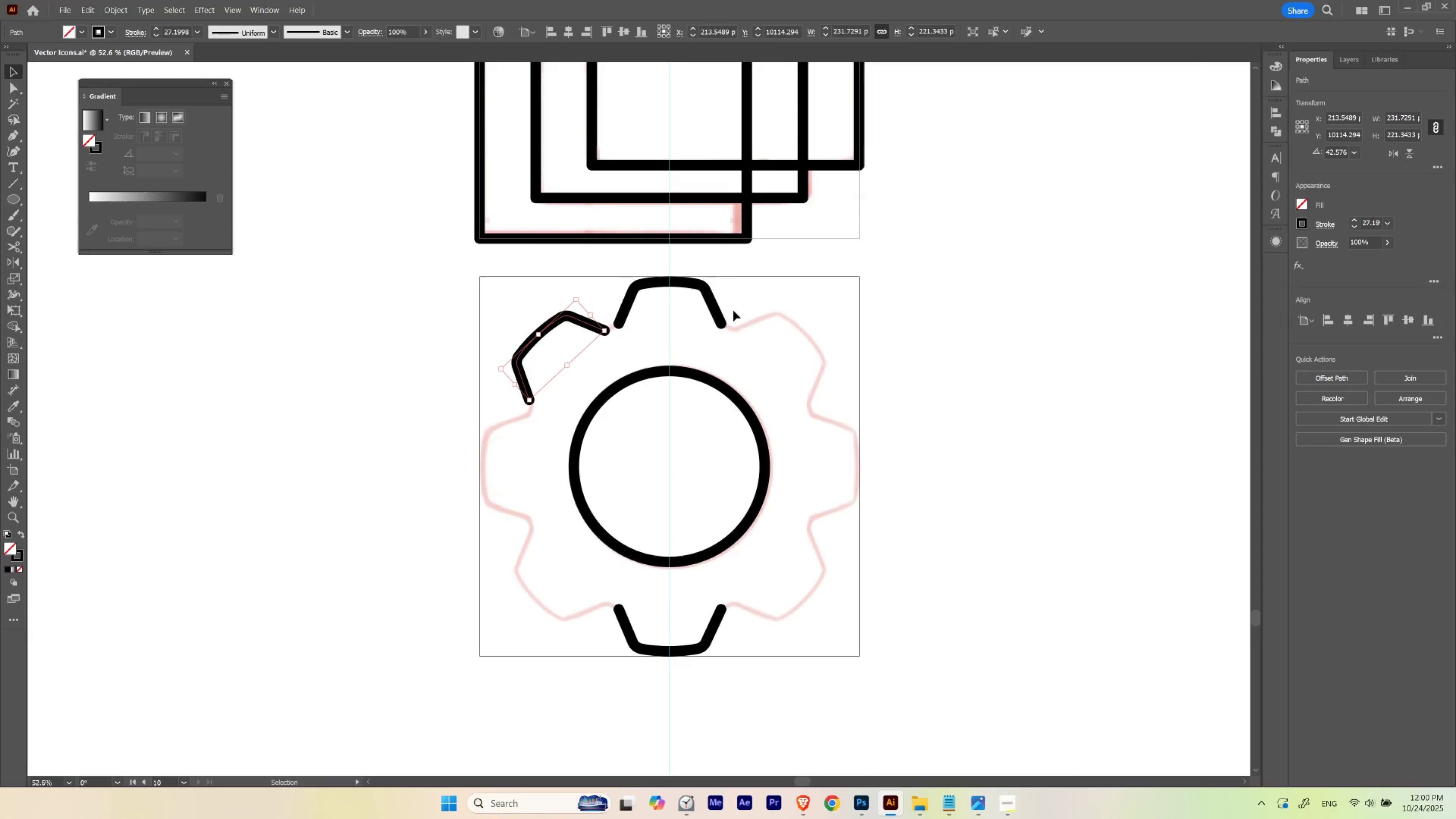 
key(V)
 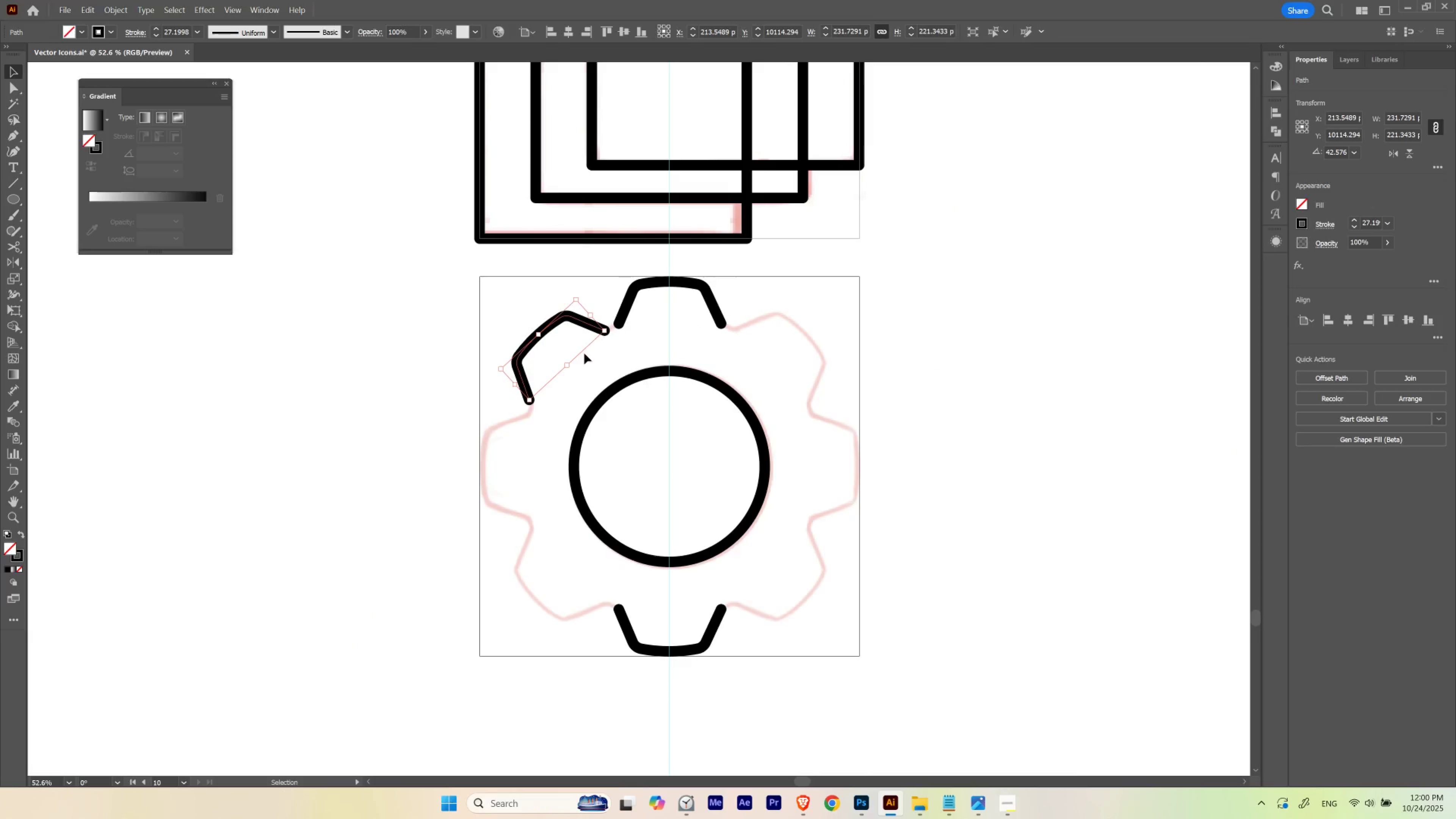 
left_click_drag(start_coordinate=[581, 357], to_coordinate=[657, 306])
 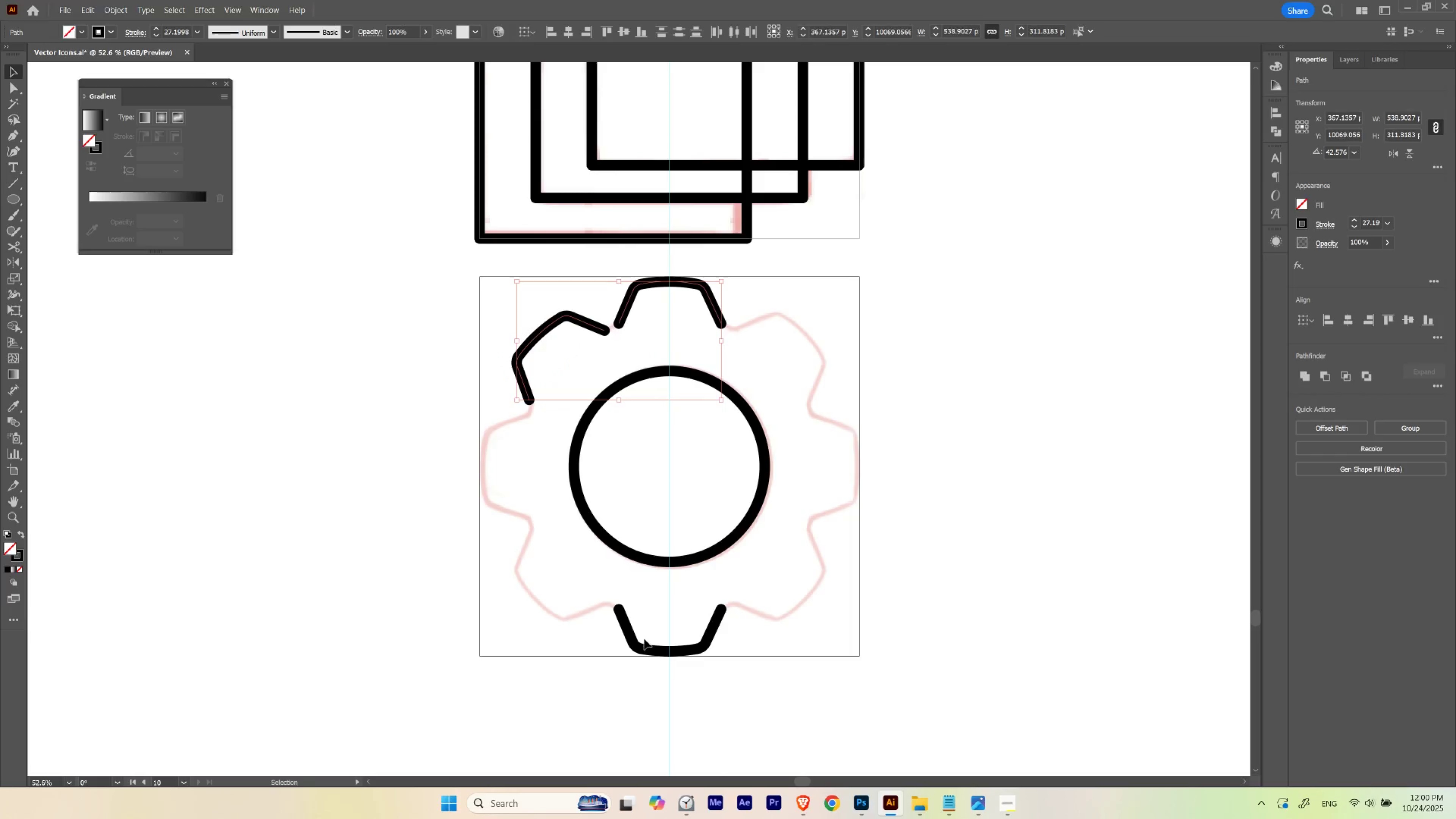 
hold_key(key=ShiftLeft, duration=1.39)
left_click_drag(start_coordinate=[557, 699], to_coordinate=[647, 506])
 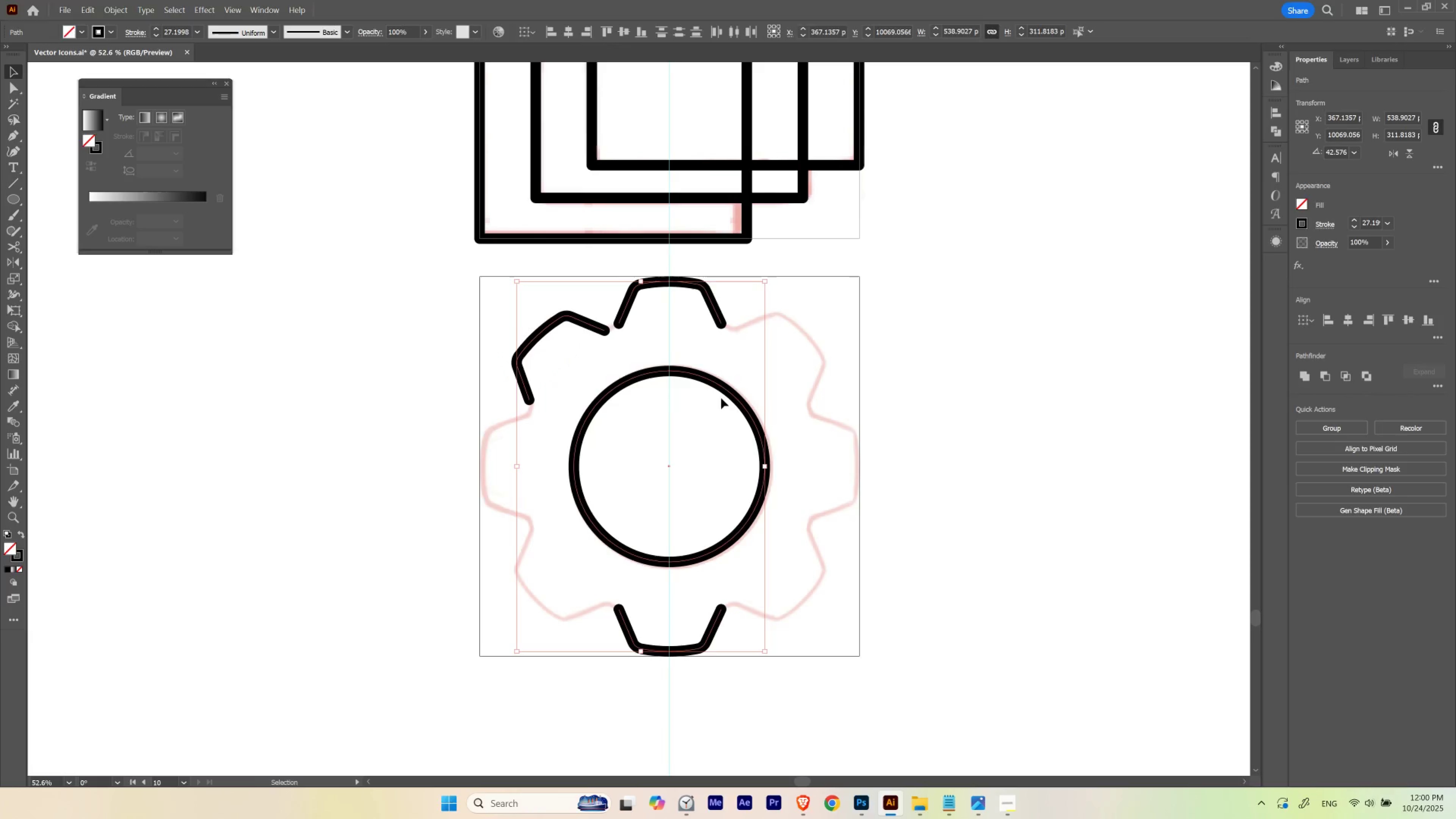 
hold_key(key=Space, duration=0.89)
 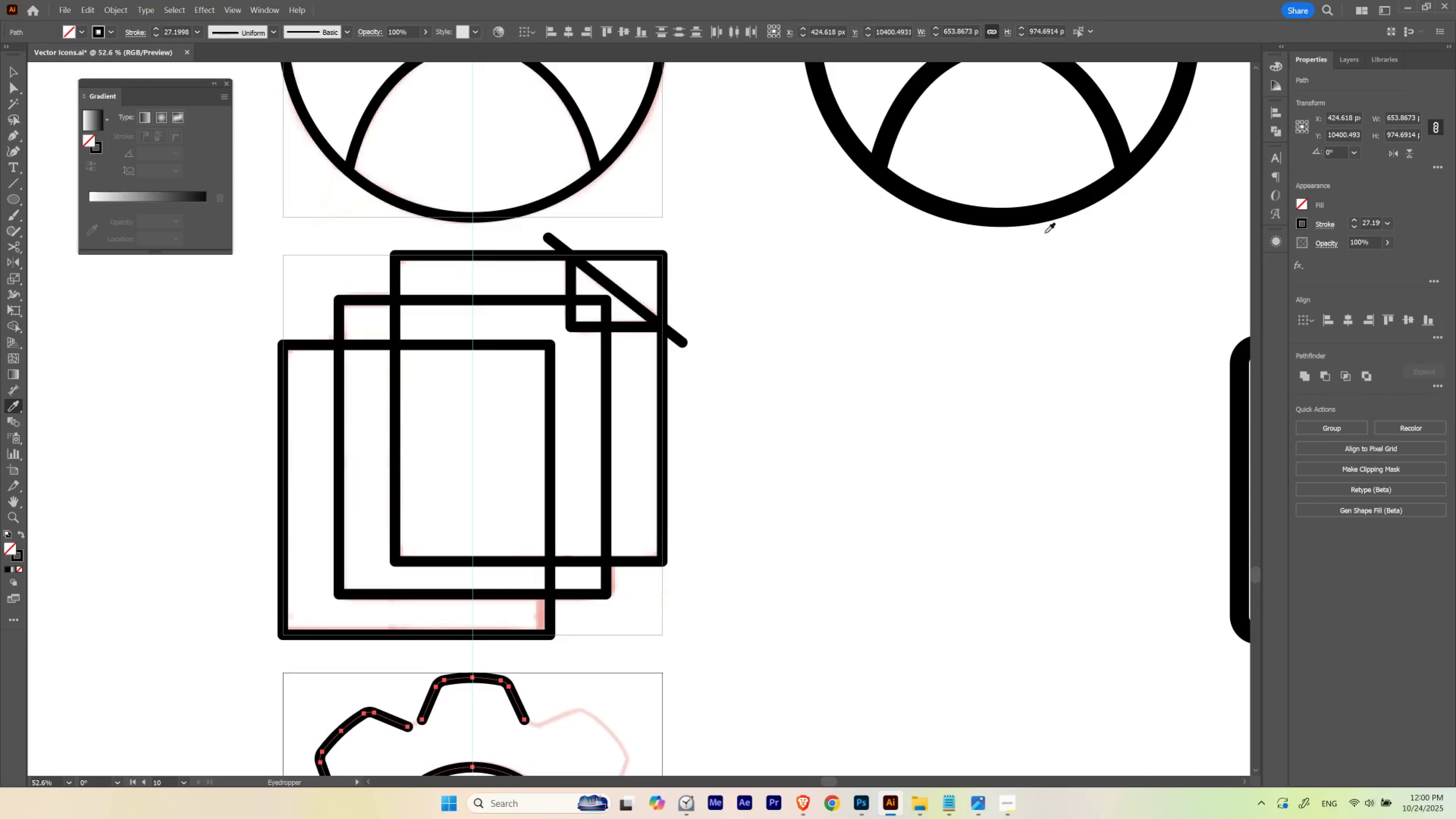 
left_click_drag(start_coordinate=[881, 236], to_coordinate=[685, 633])
 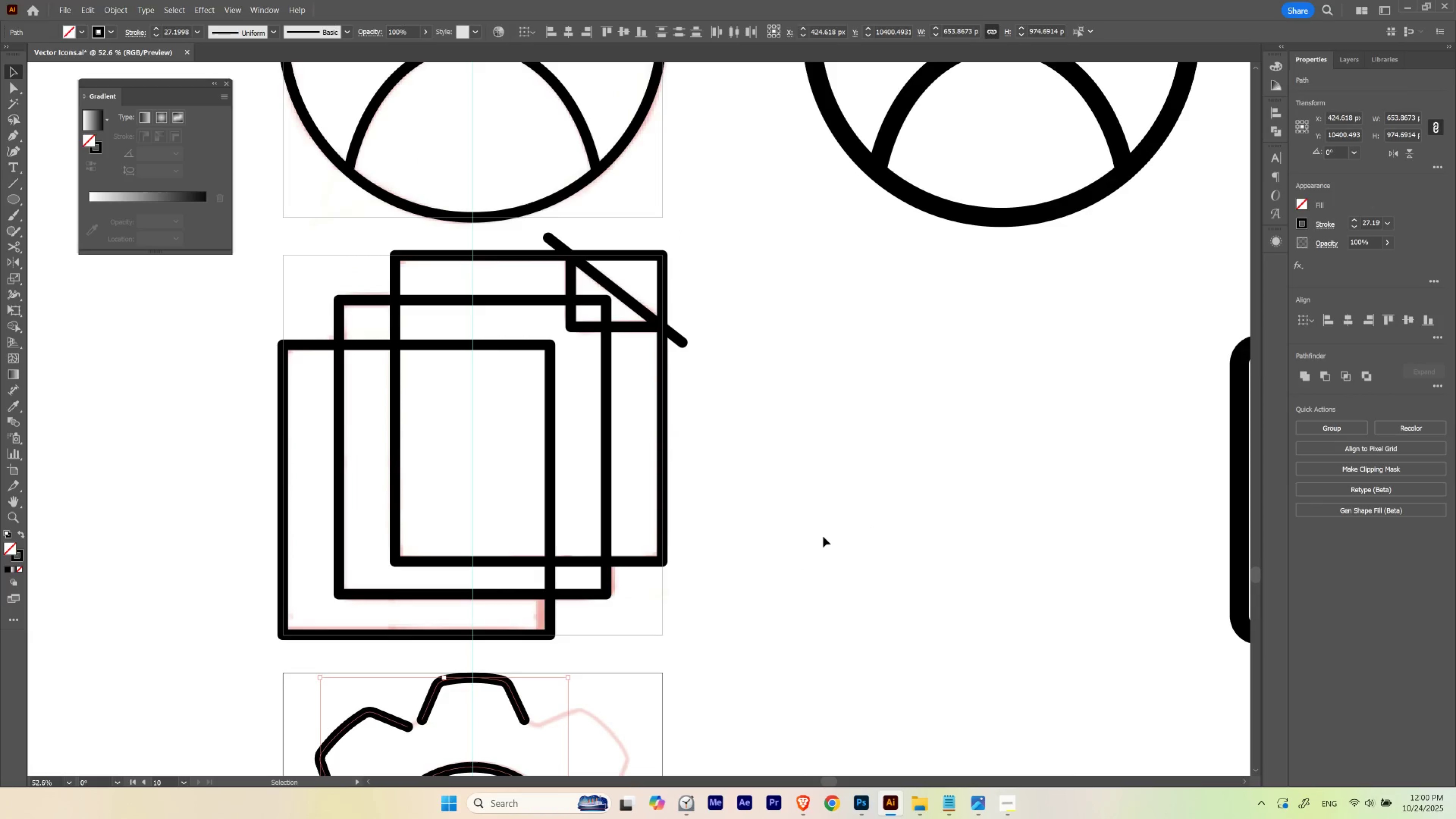 
key(I)
 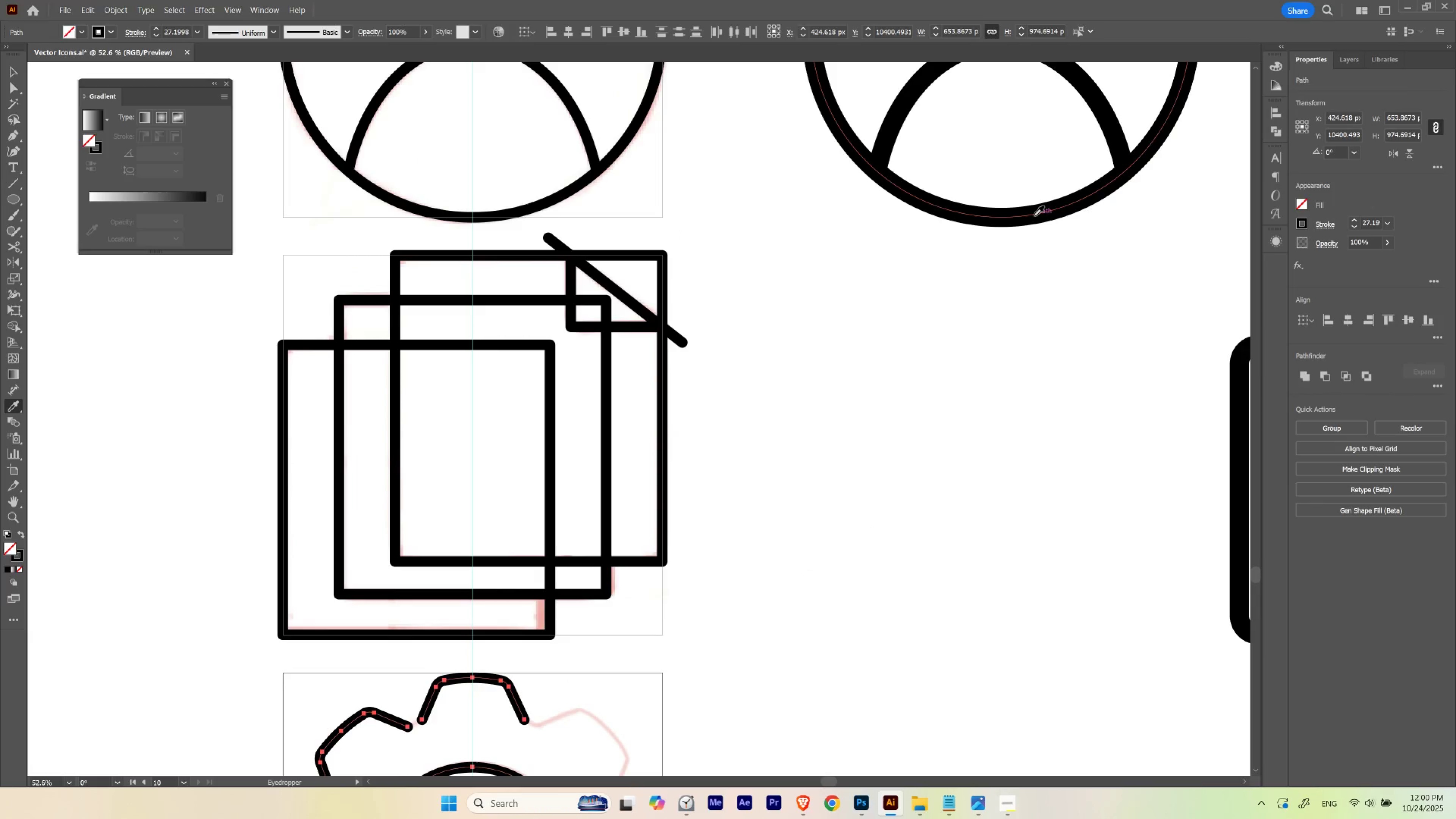 
left_click([1034, 216])
 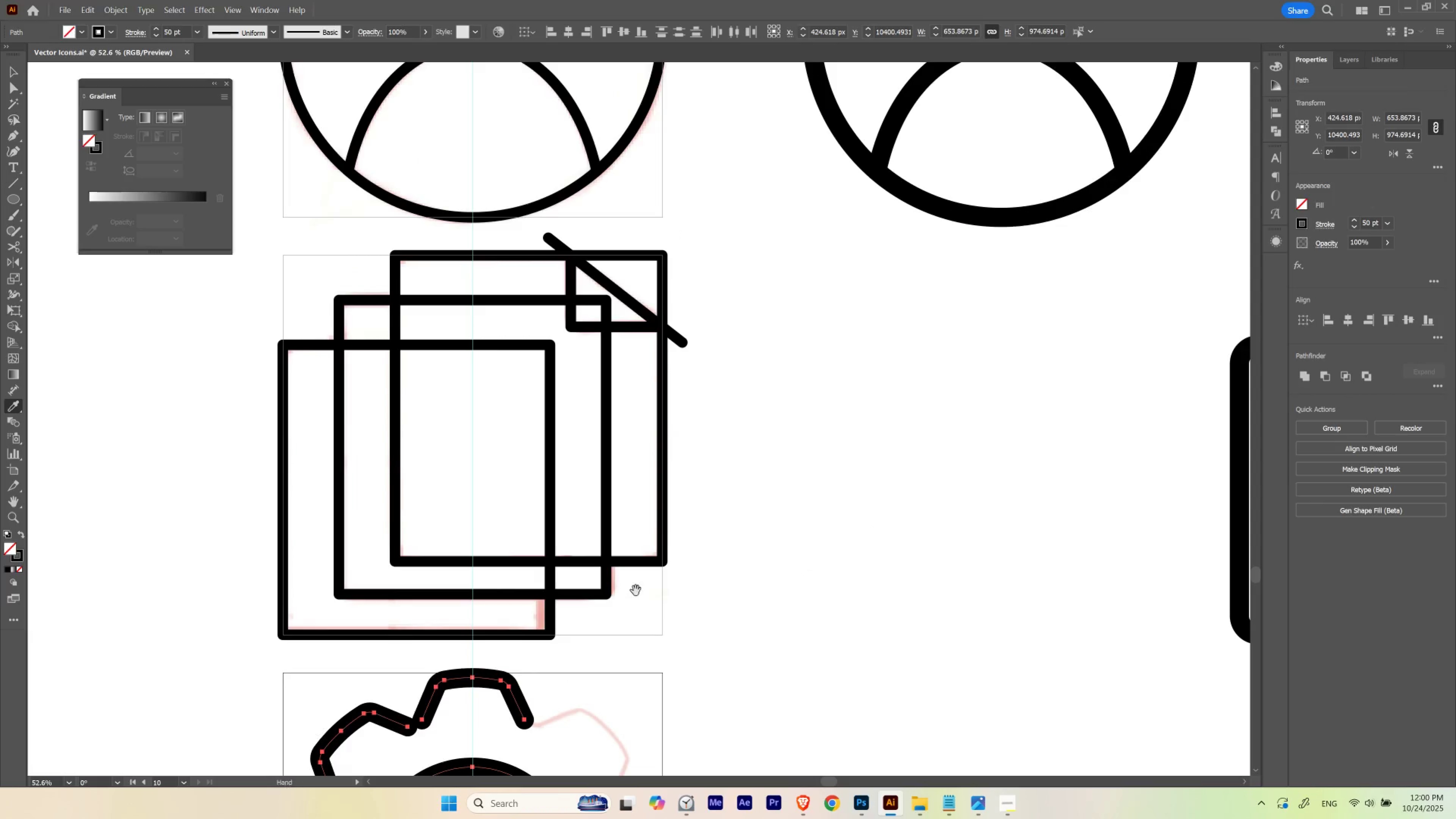 
hold_key(key=Space, duration=1.5)
 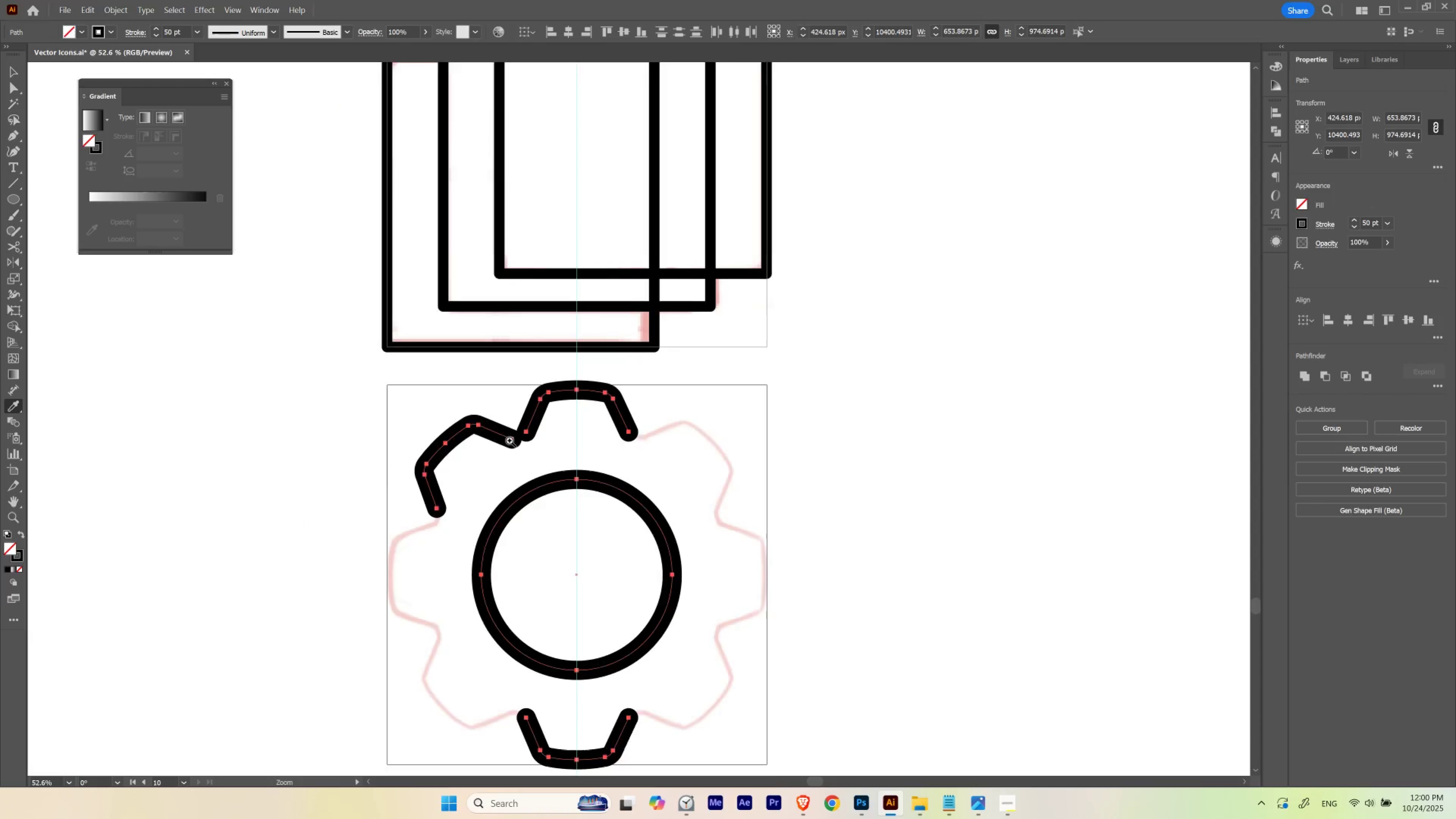 
left_click_drag(start_coordinate=[585, 634], to_coordinate=[689, 346])
 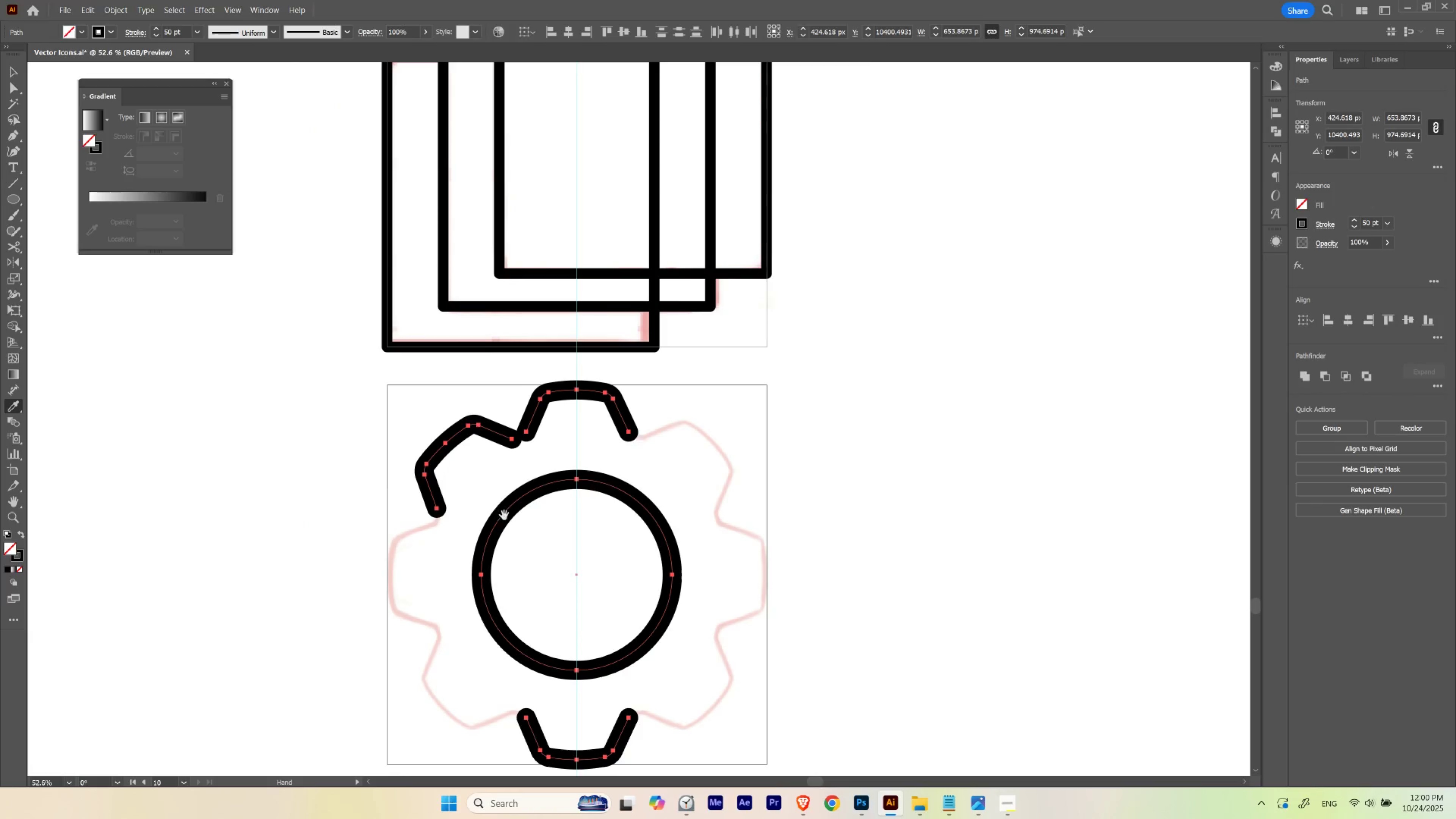 
hold_key(key=Space, duration=2.0)
 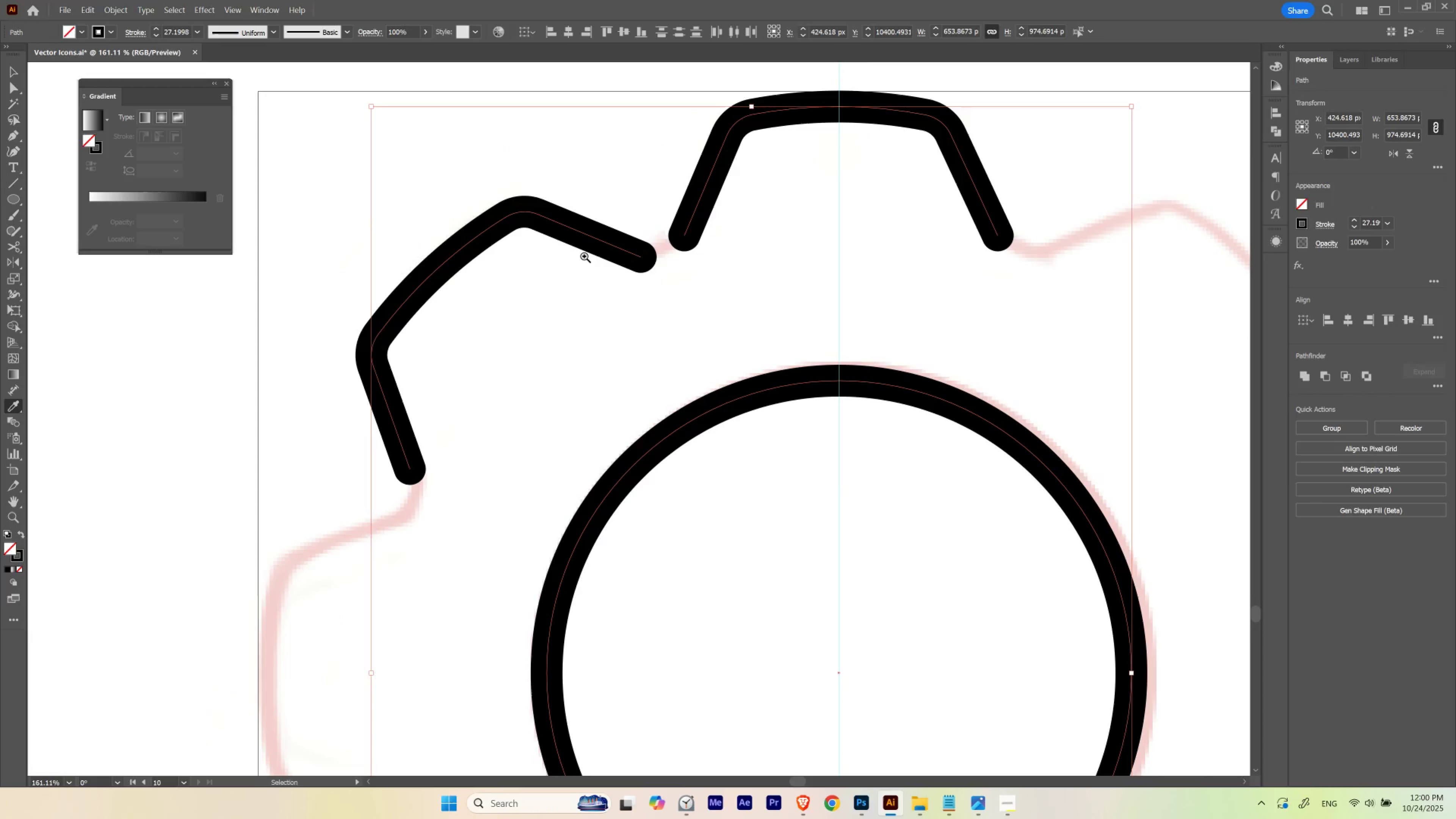 
hold_key(key=ControlLeft, duration=0.77)
left_click_drag(start_coordinate=[509, 440], to_coordinate=[632, 407])
 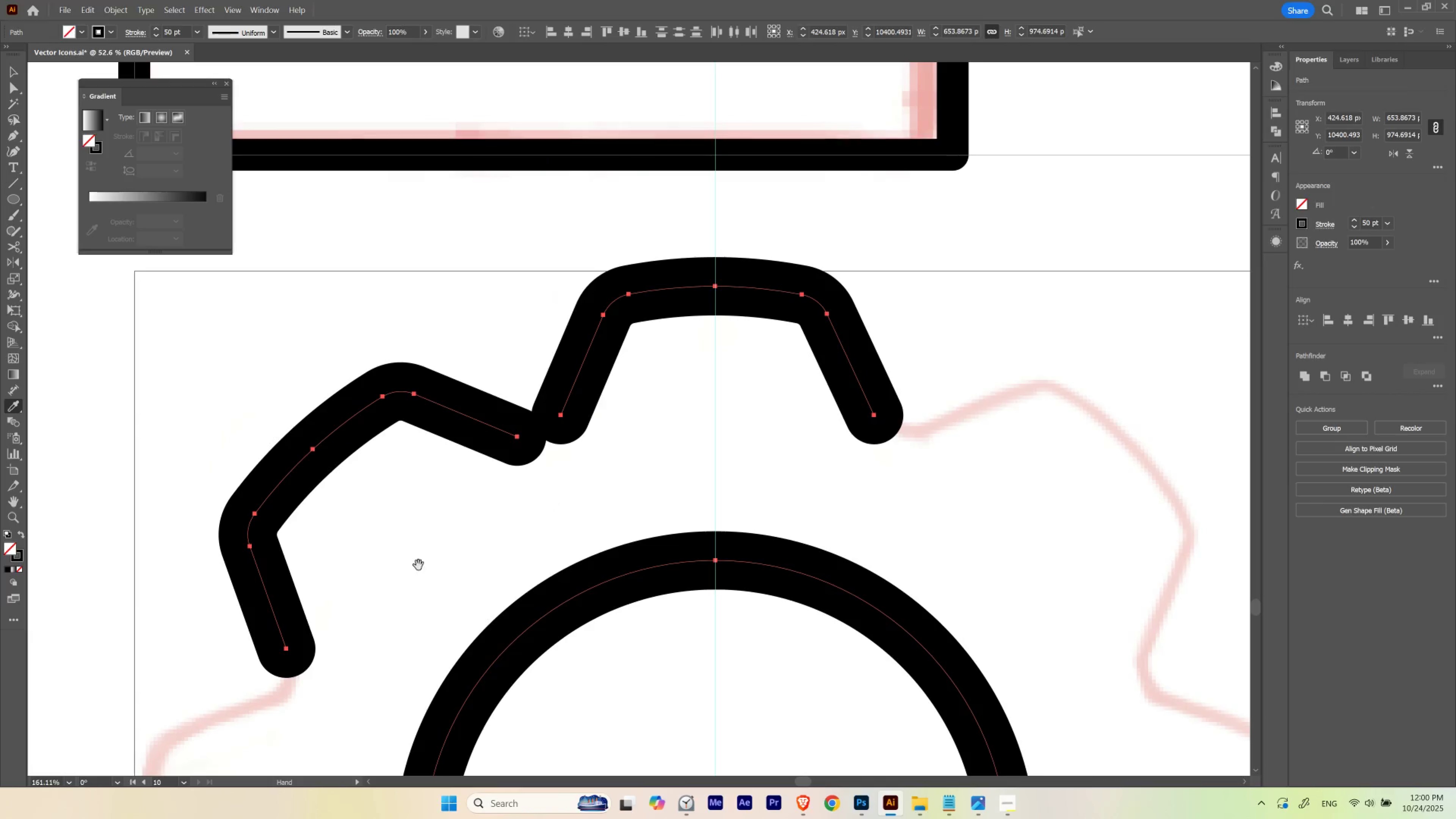 
left_click_drag(start_coordinate=[414, 548], to_coordinate=[538, 368])
 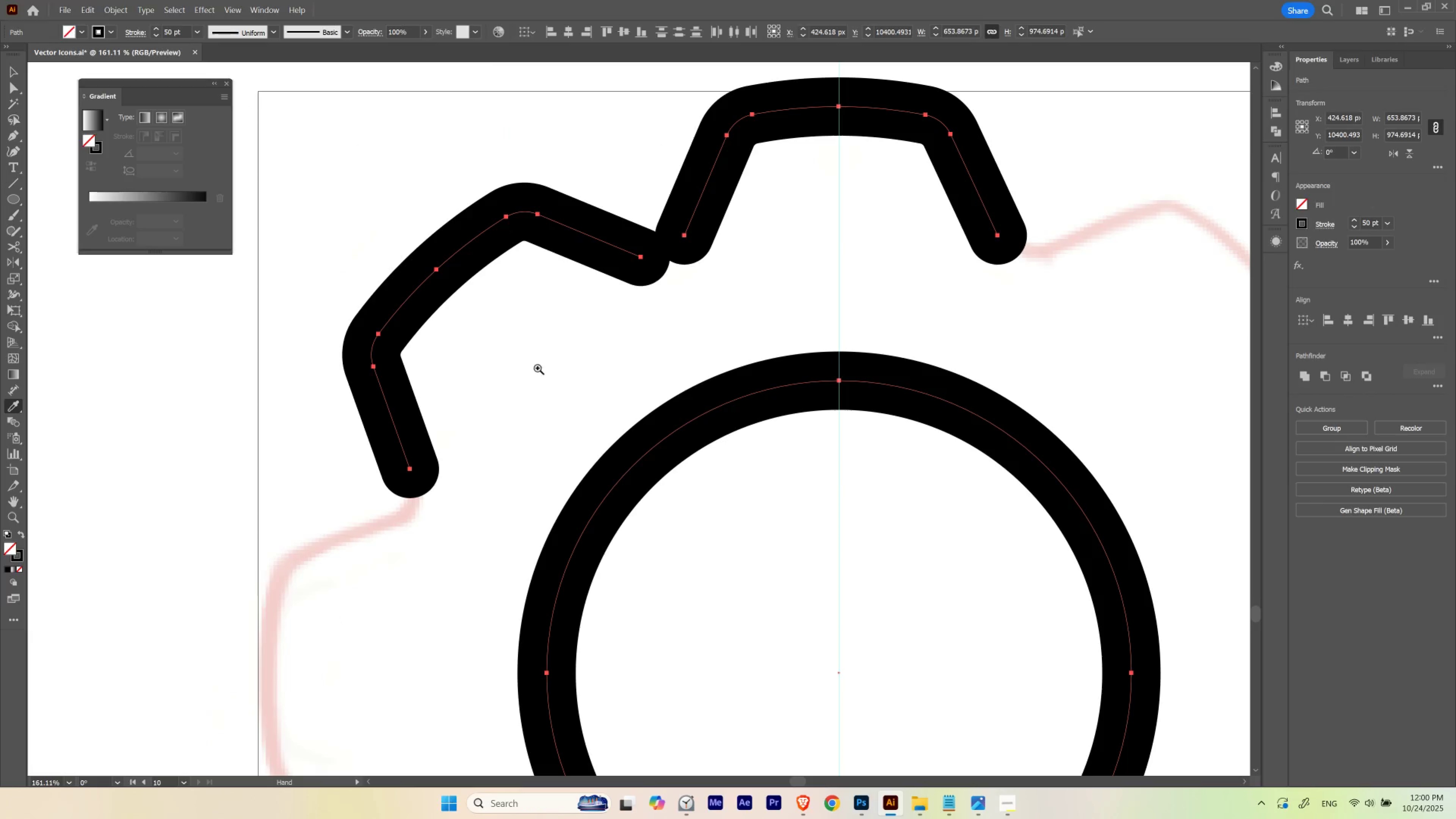 
key(Control+Z)
 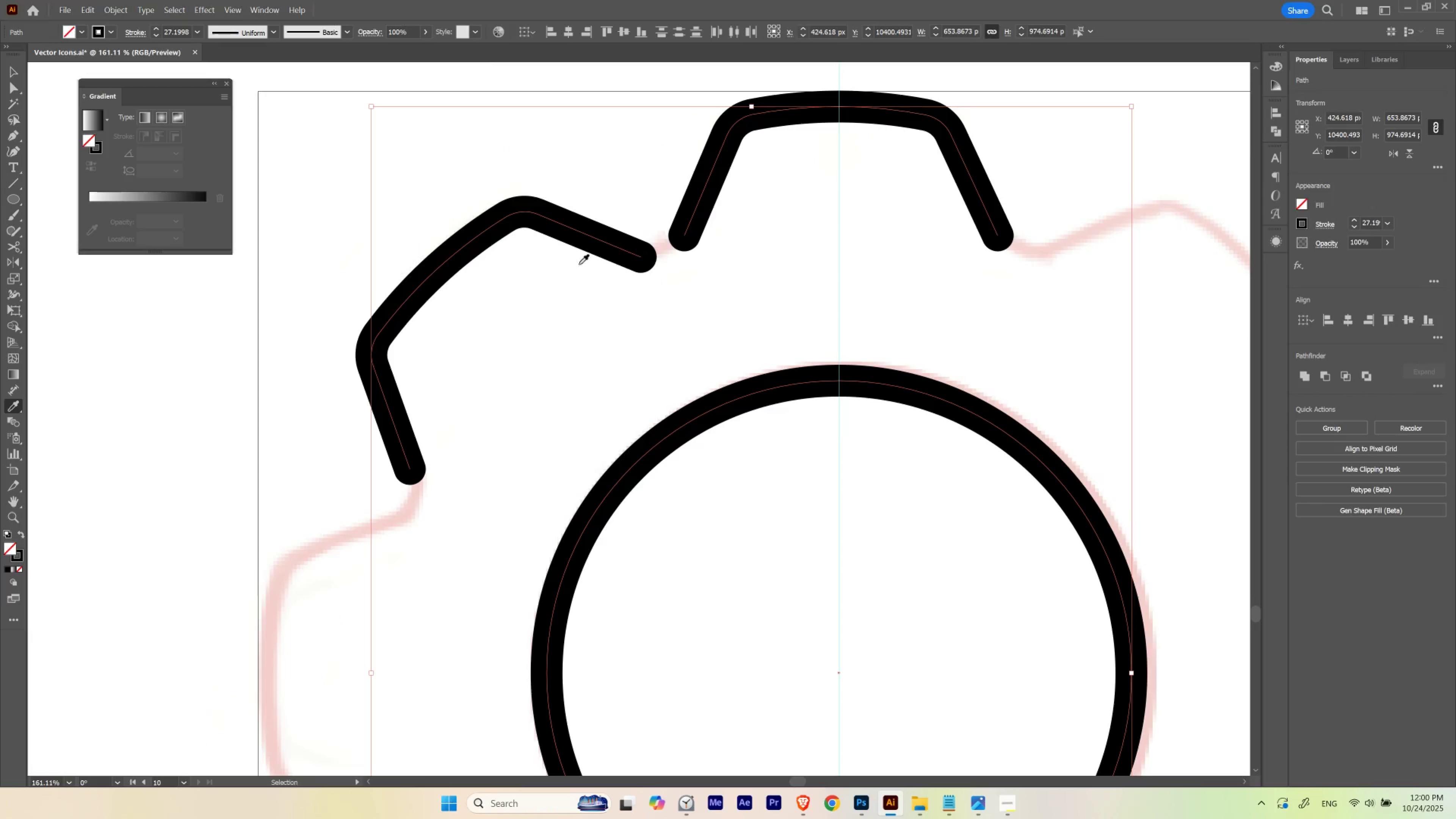 
hold_key(key=ControlLeft, duration=0.51)
 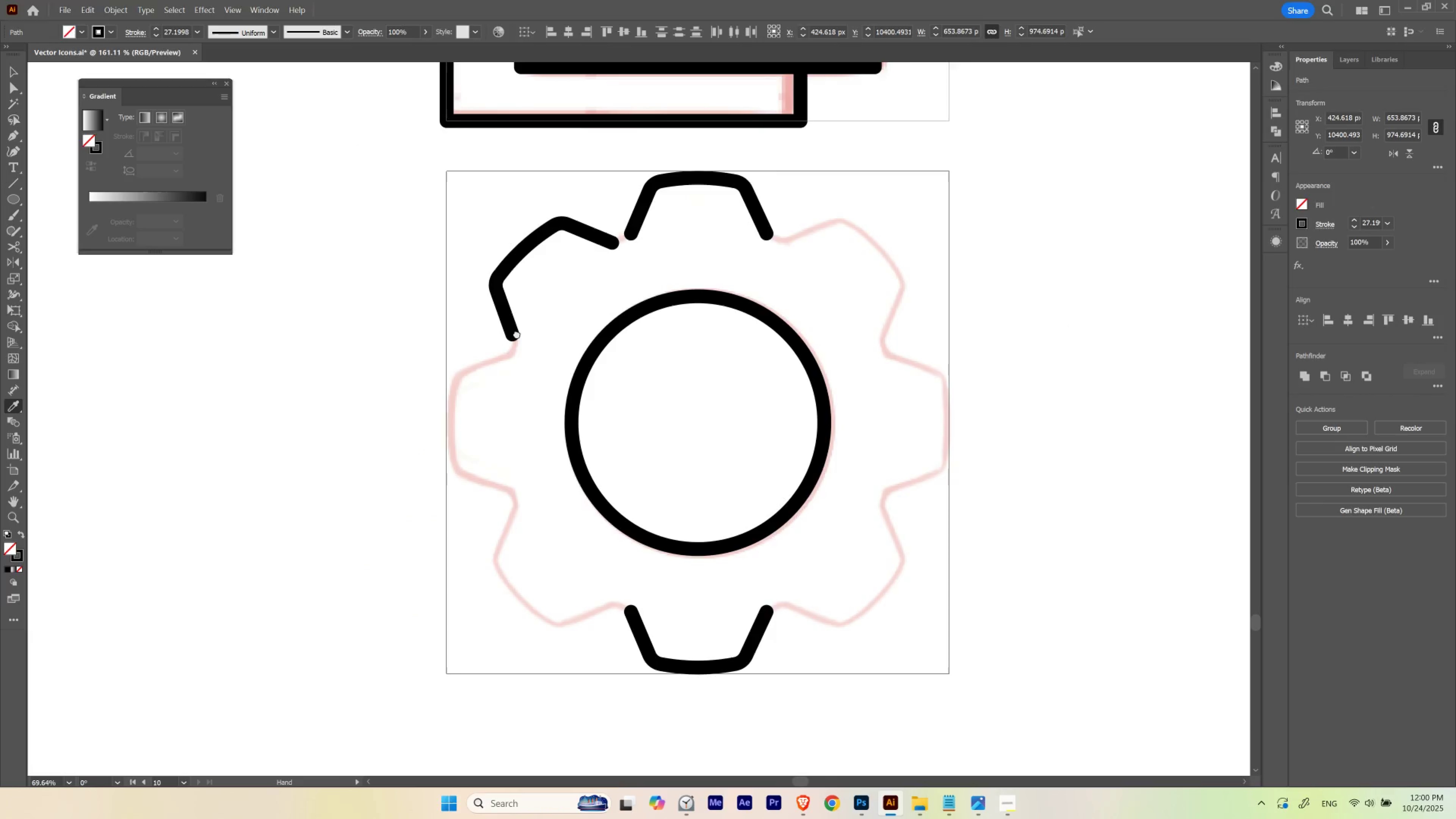 
hold_key(key=Space, duration=0.96)
 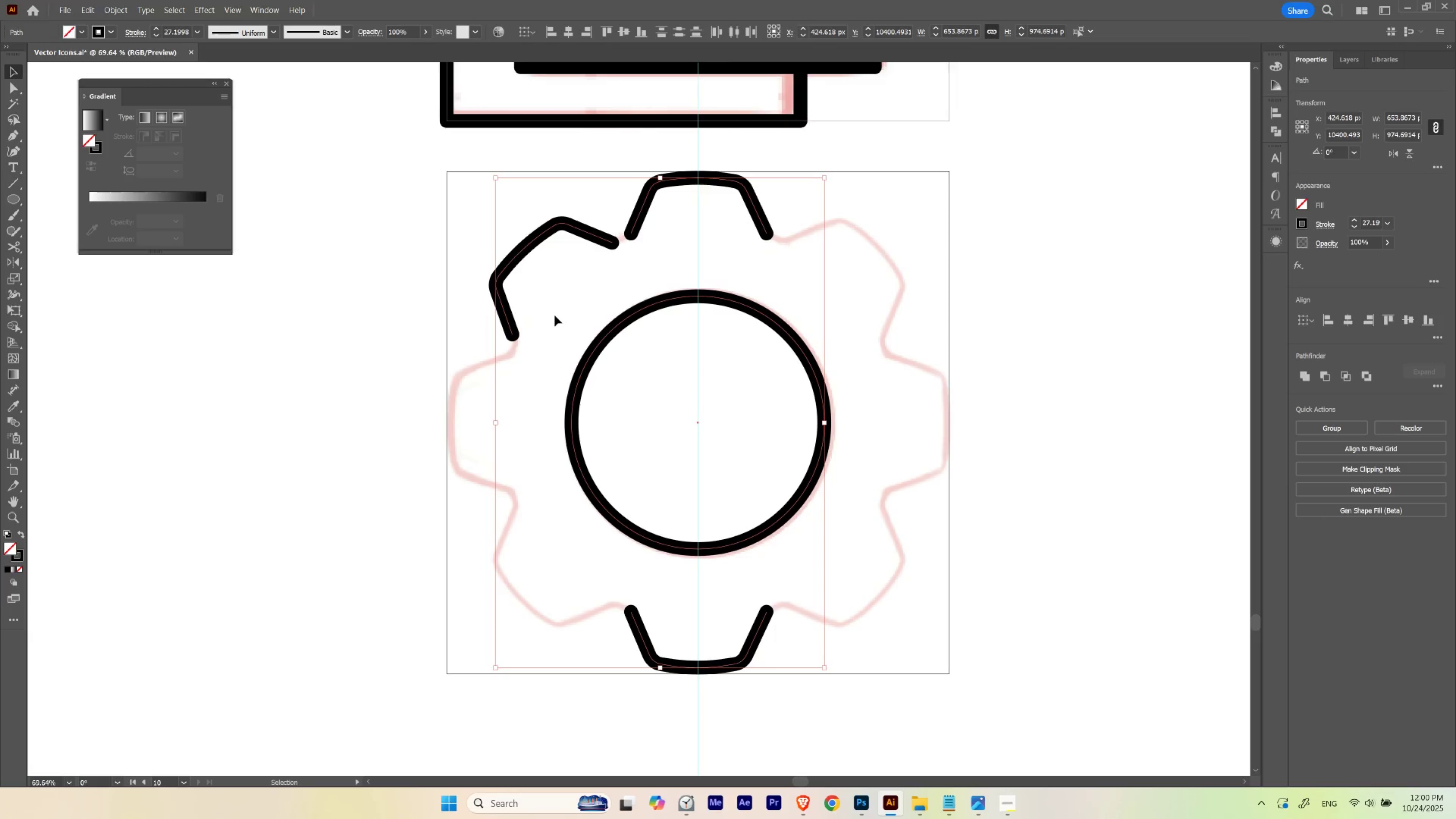 
left_click_drag(start_coordinate=[580, 260], to_coordinate=[484, 337])
 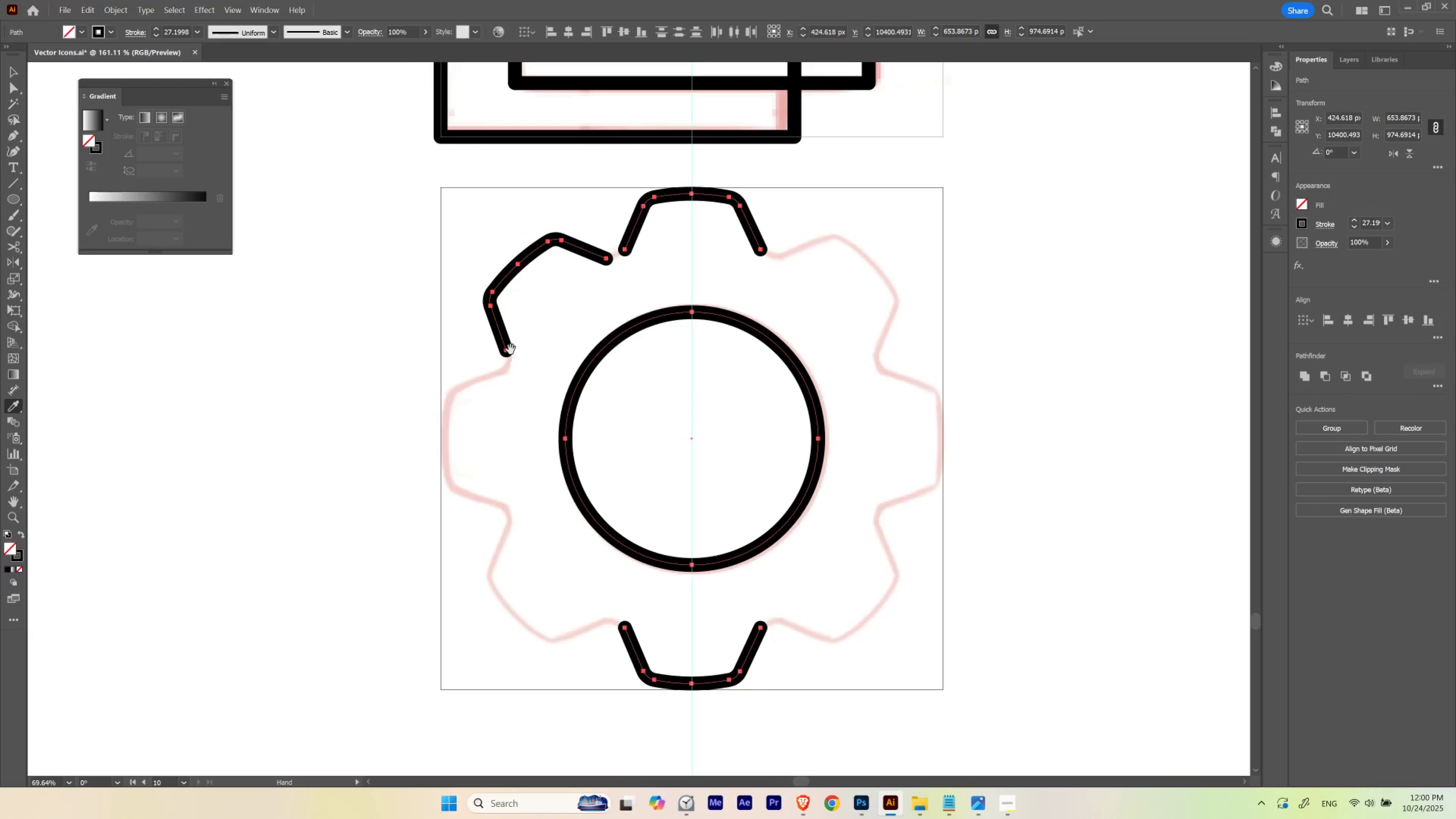 
left_click_drag(start_coordinate=[511, 349], to_coordinate=[517, 334])
 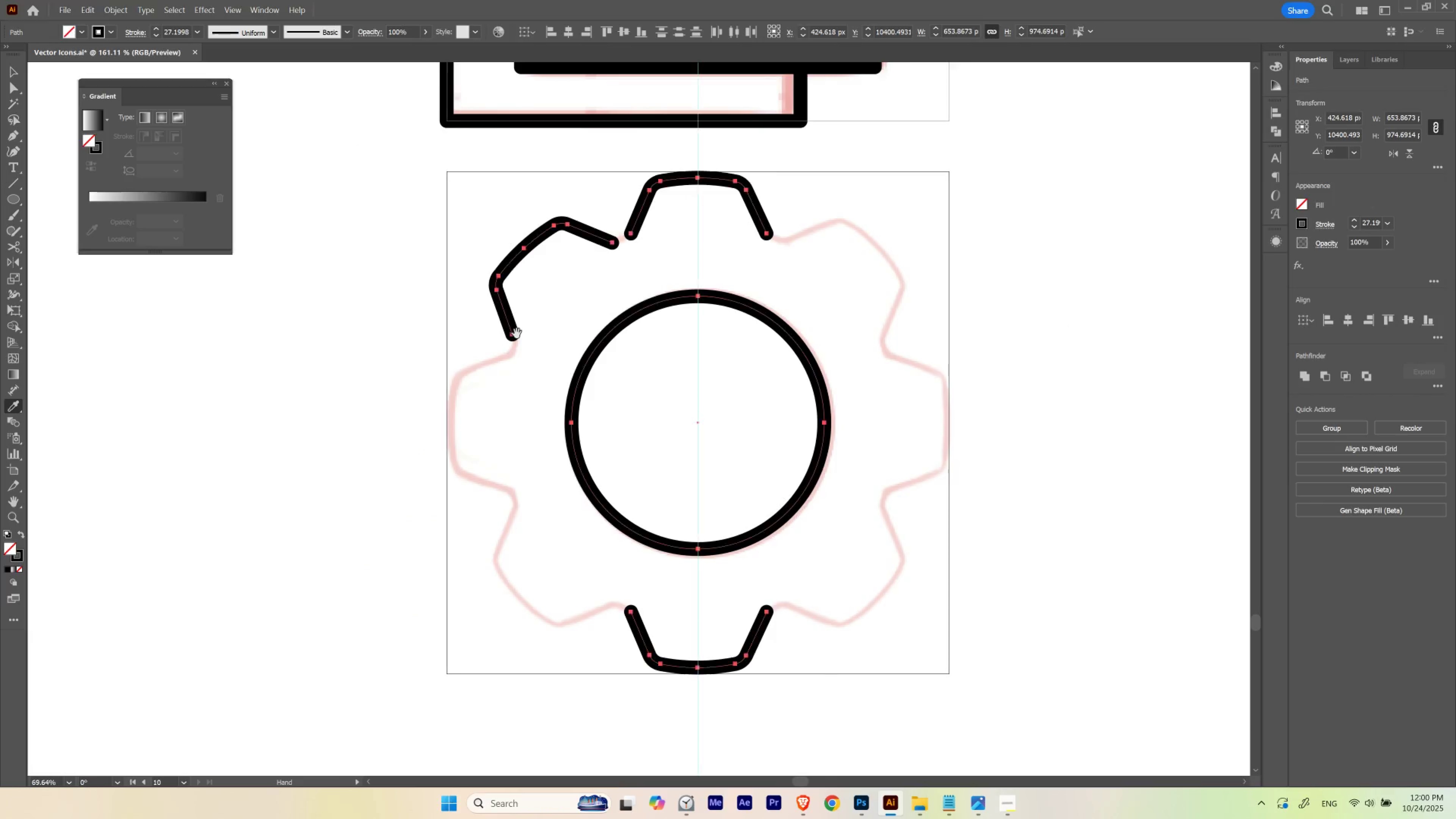 
key(V)
 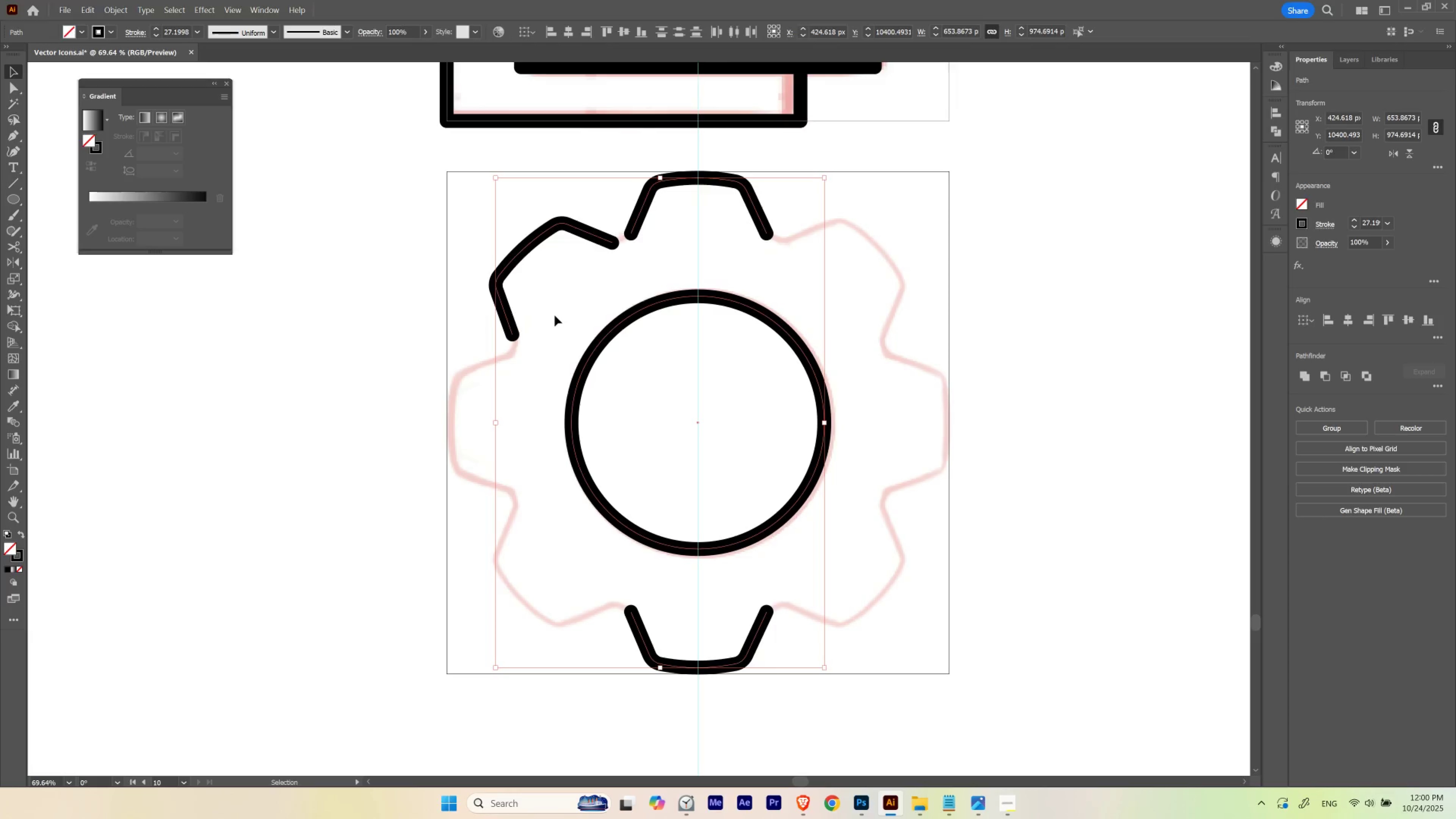 
left_click([555, 315])
 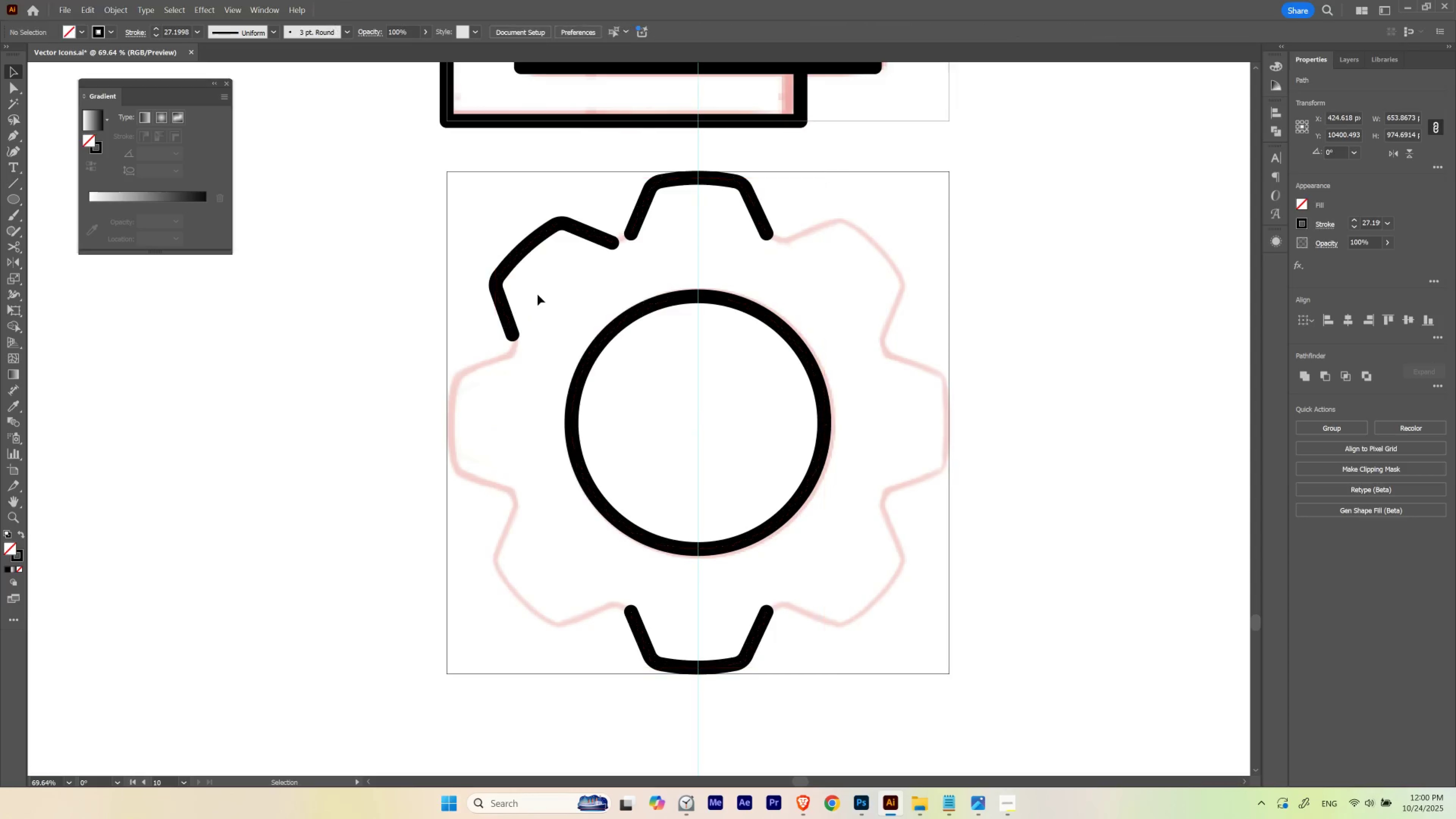 
left_click_drag(start_coordinate=[536, 290], to_coordinate=[479, 330])
 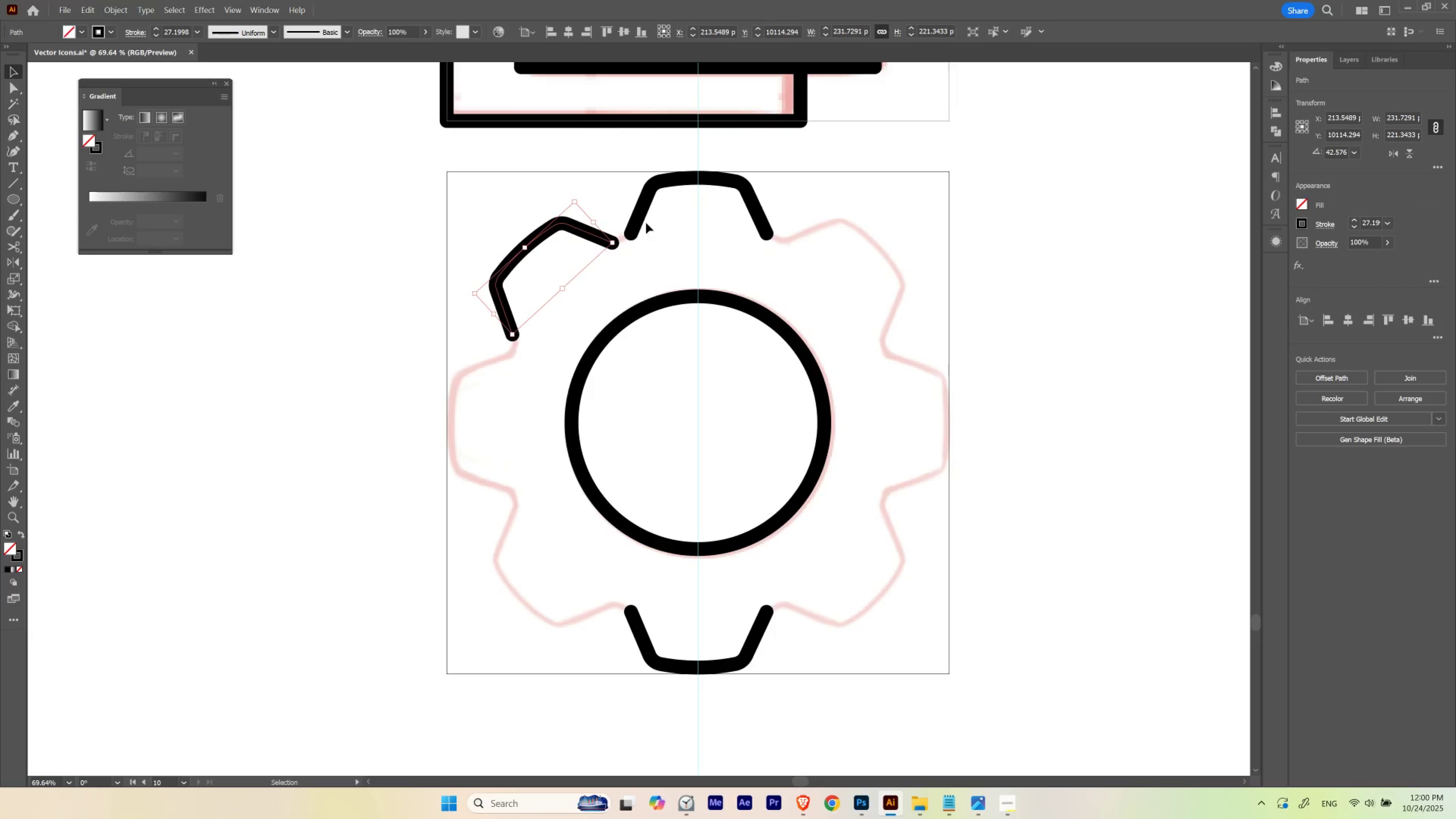 
left_click_drag(start_coordinate=[656, 222], to_coordinate=[638, 191])
 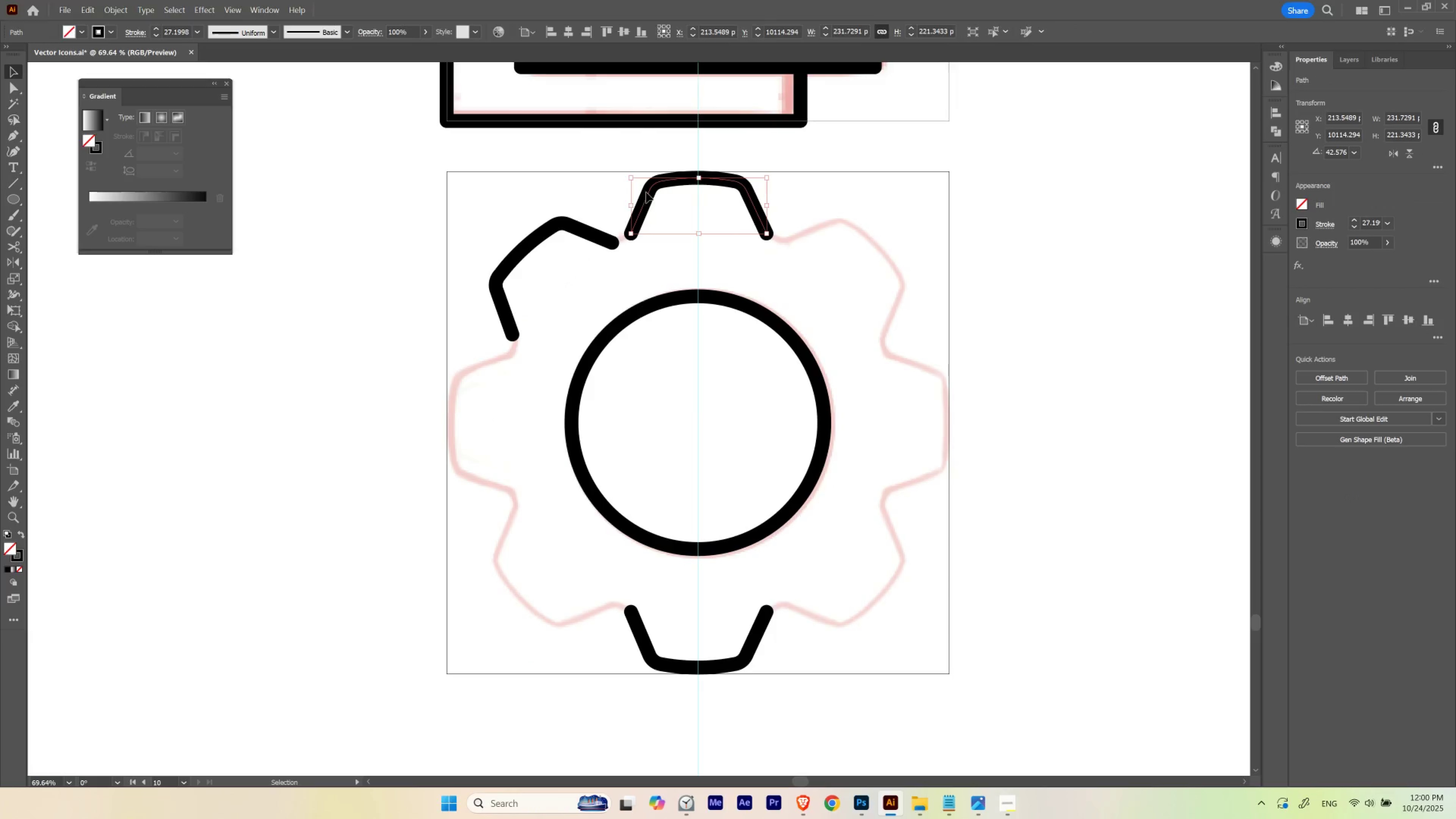 
hold_key(key=AltLeft, duration=1.44)
left_click_drag(start_coordinate=[647, 194], to_coordinate=[464, 457])
 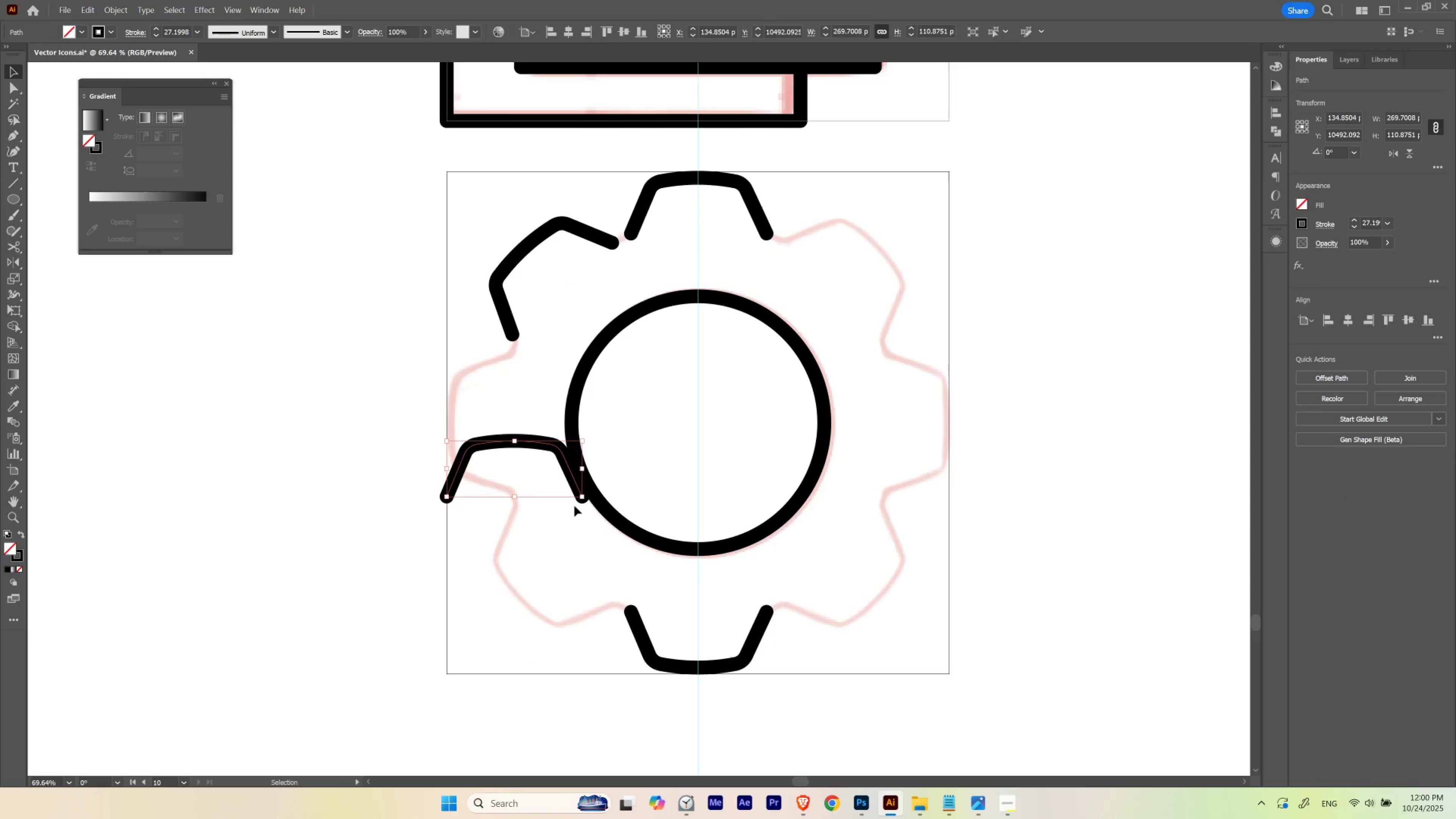 
hold_key(key=ShiftLeft, duration=1.53)
left_click_drag(start_coordinate=[585, 501], to_coordinate=[595, 329])
 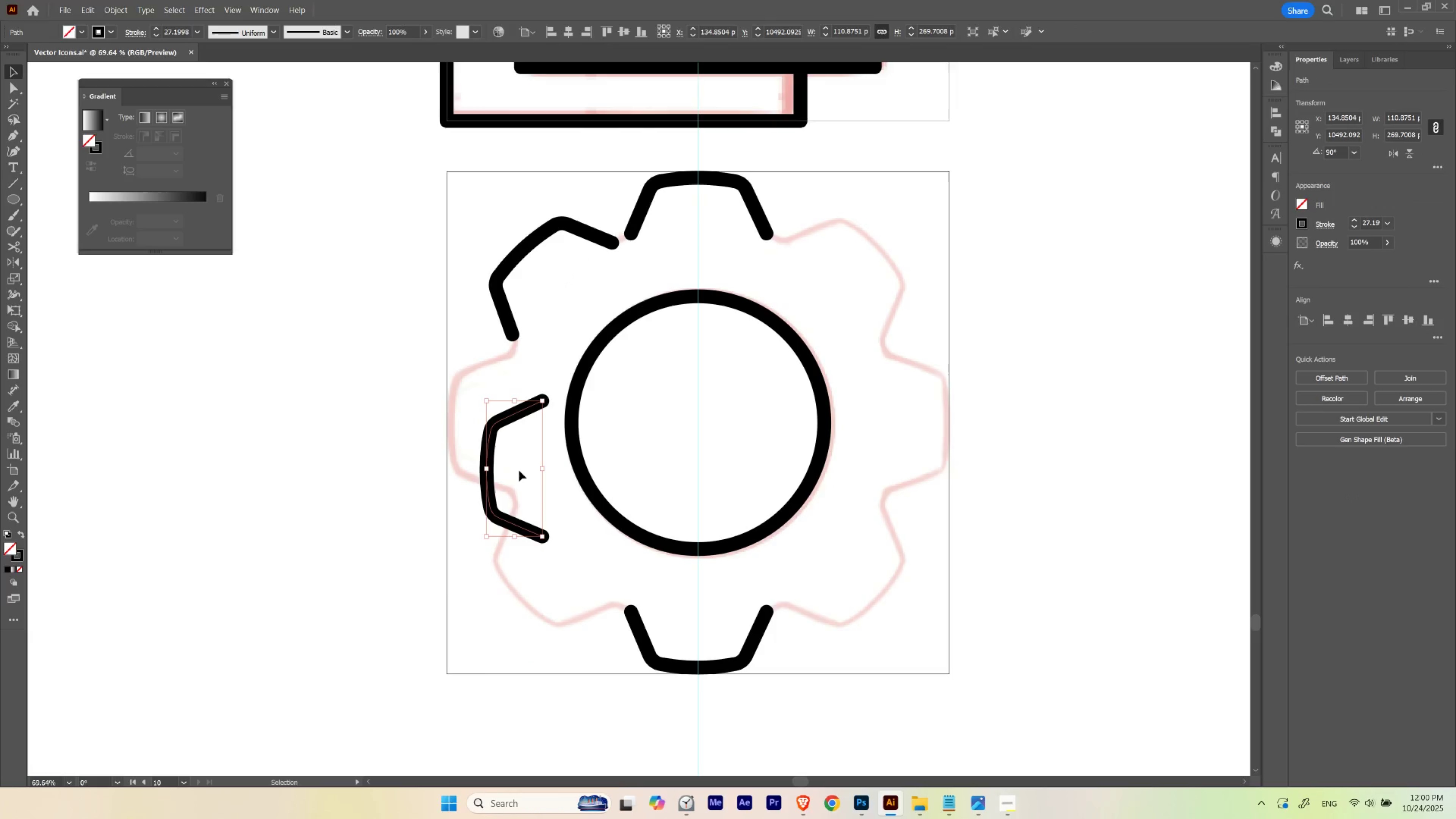 
key(Shift+ShiftLeft)
 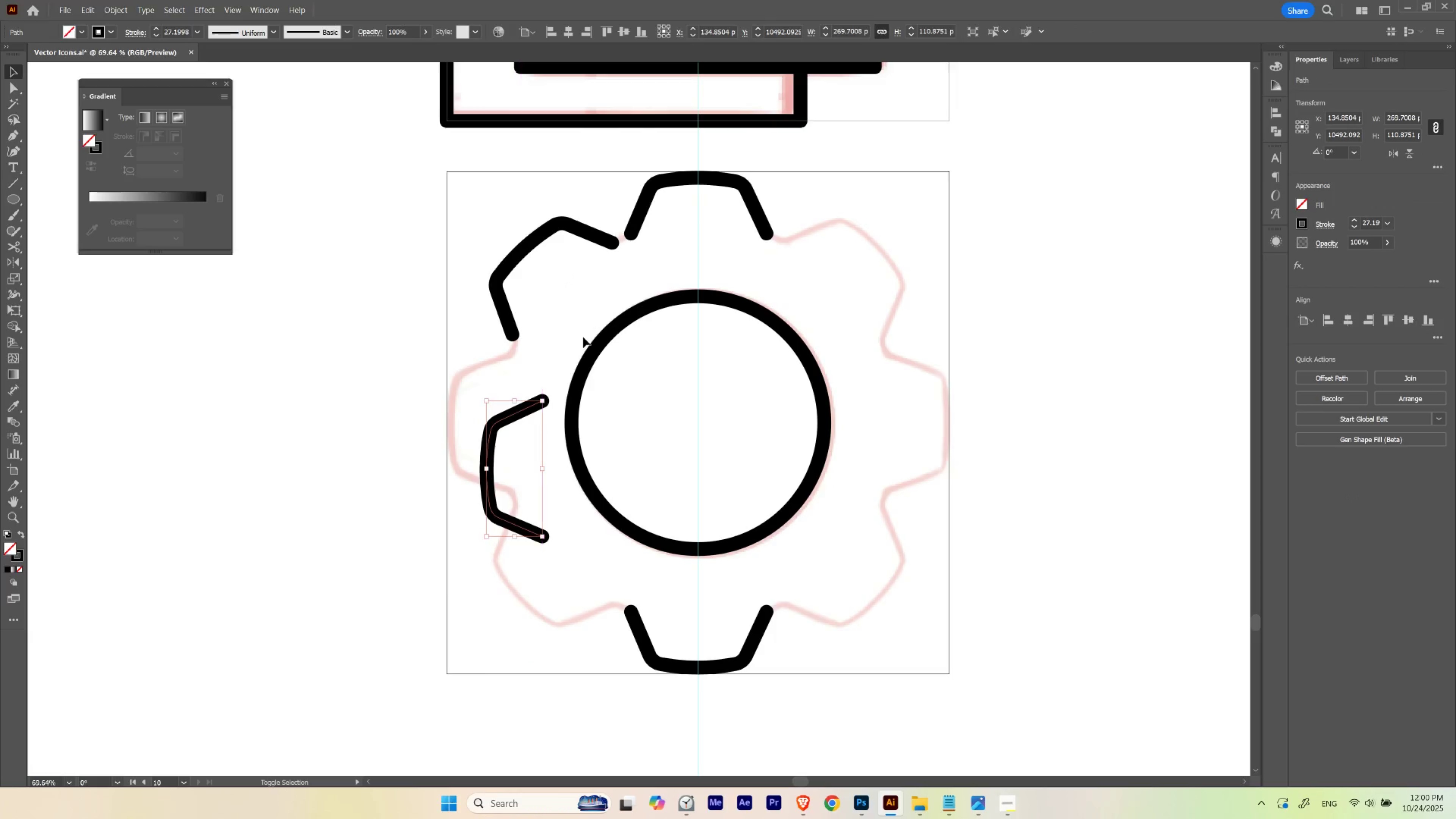 
key(Shift+ShiftLeft)
 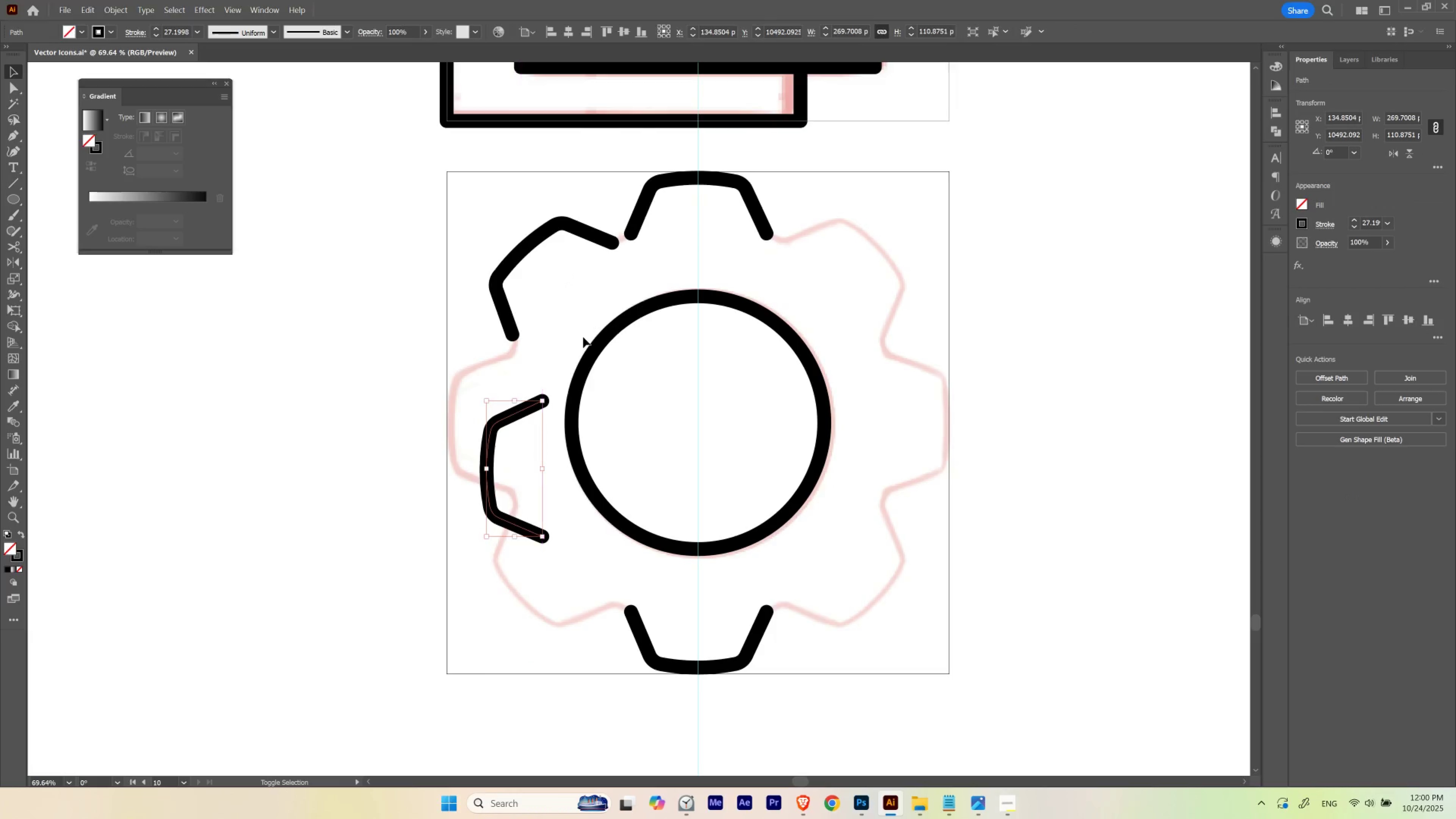 
key(Shift+ShiftLeft)
 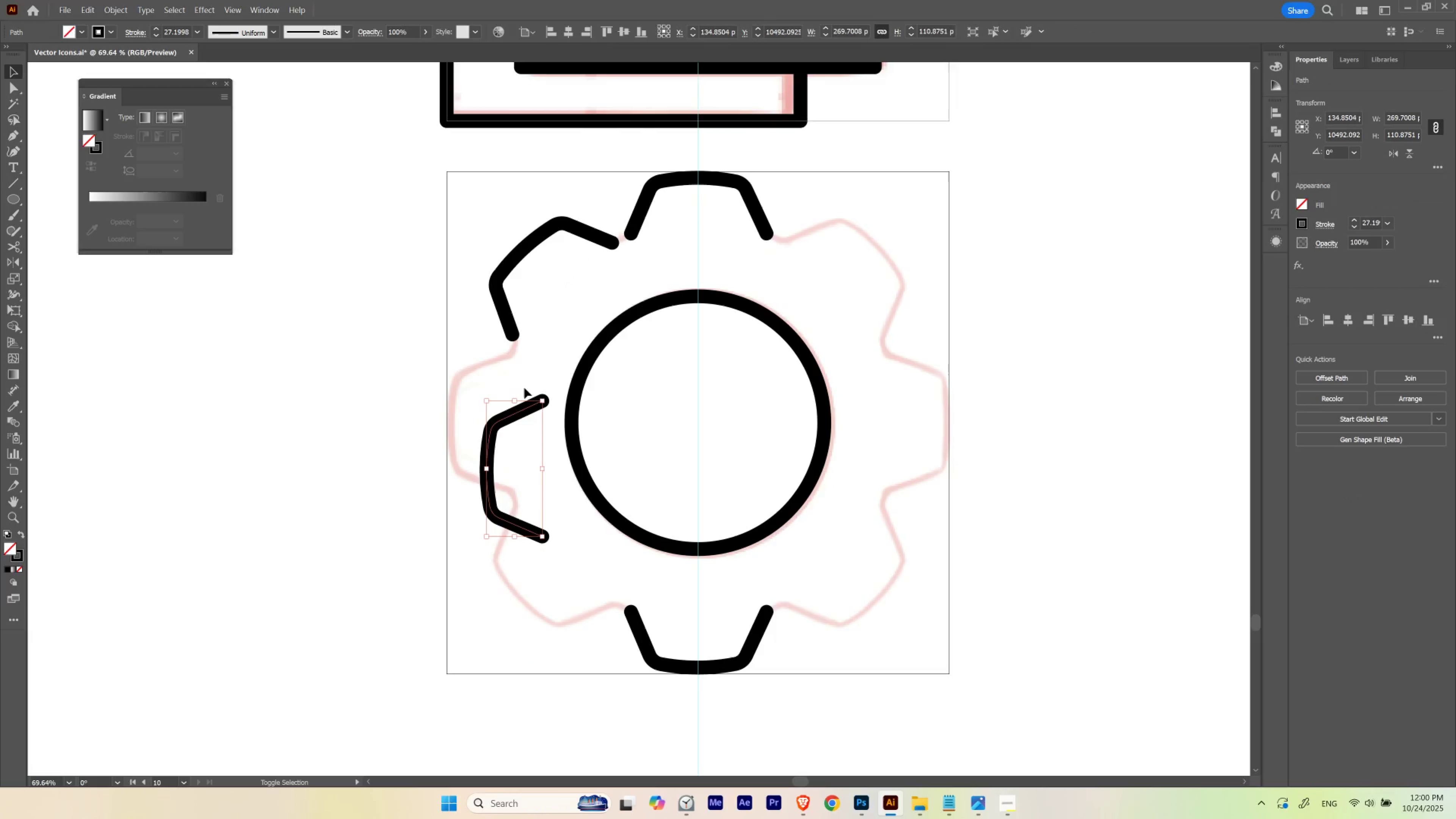 
key(Shift+ShiftLeft)
 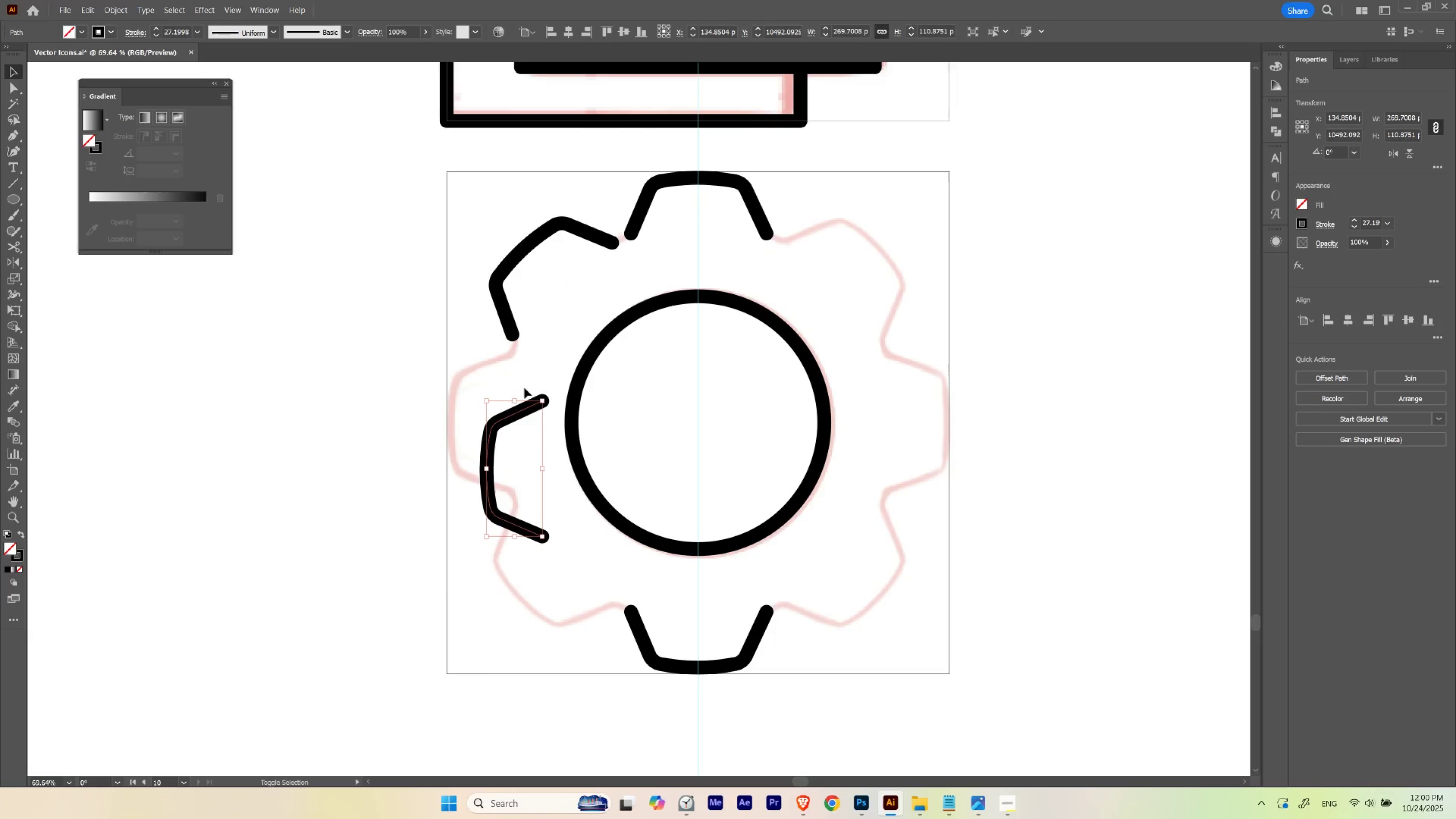 
key(Shift+ShiftLeft)
 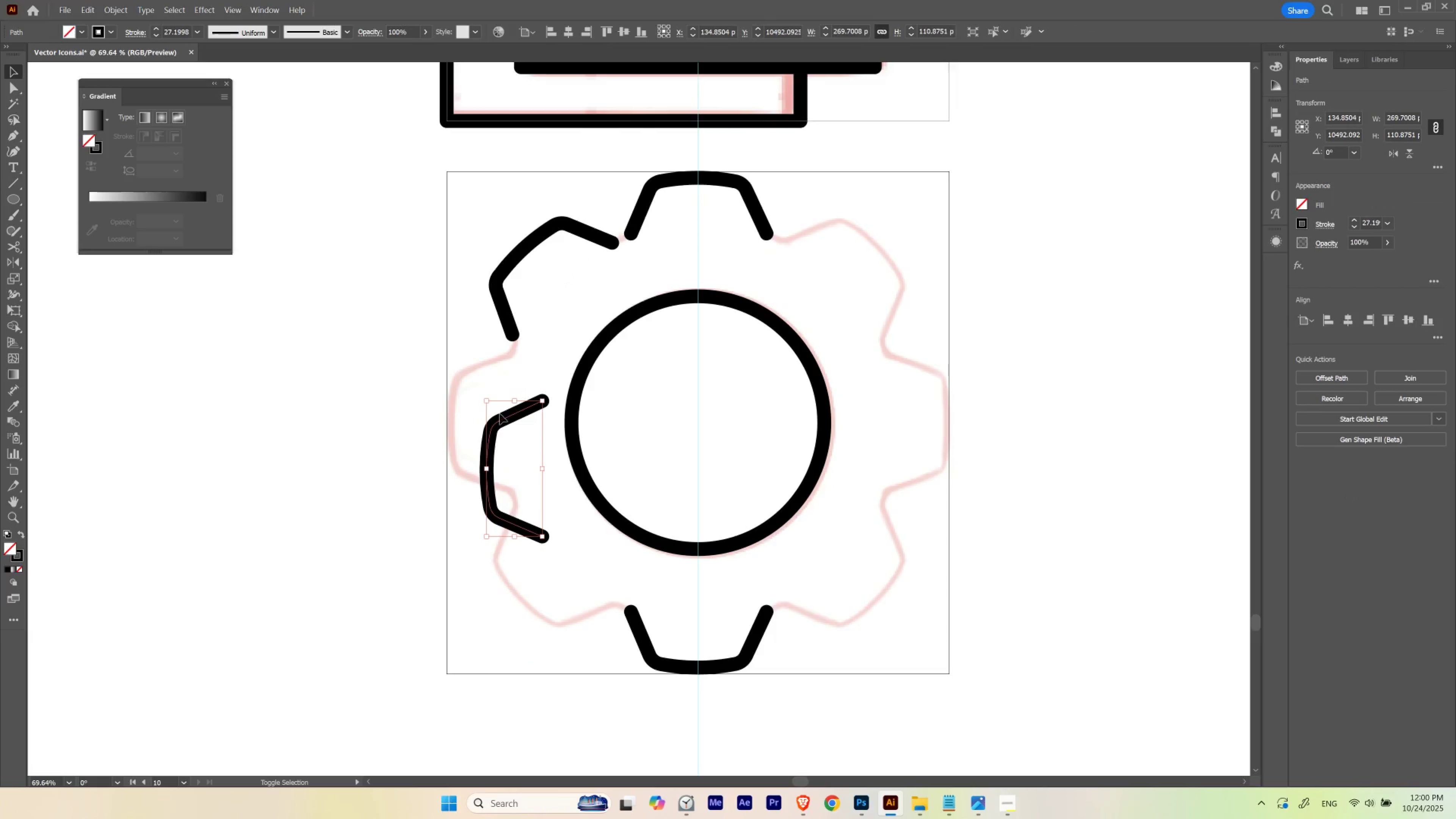 
key(Shift+ShiftLeft)
 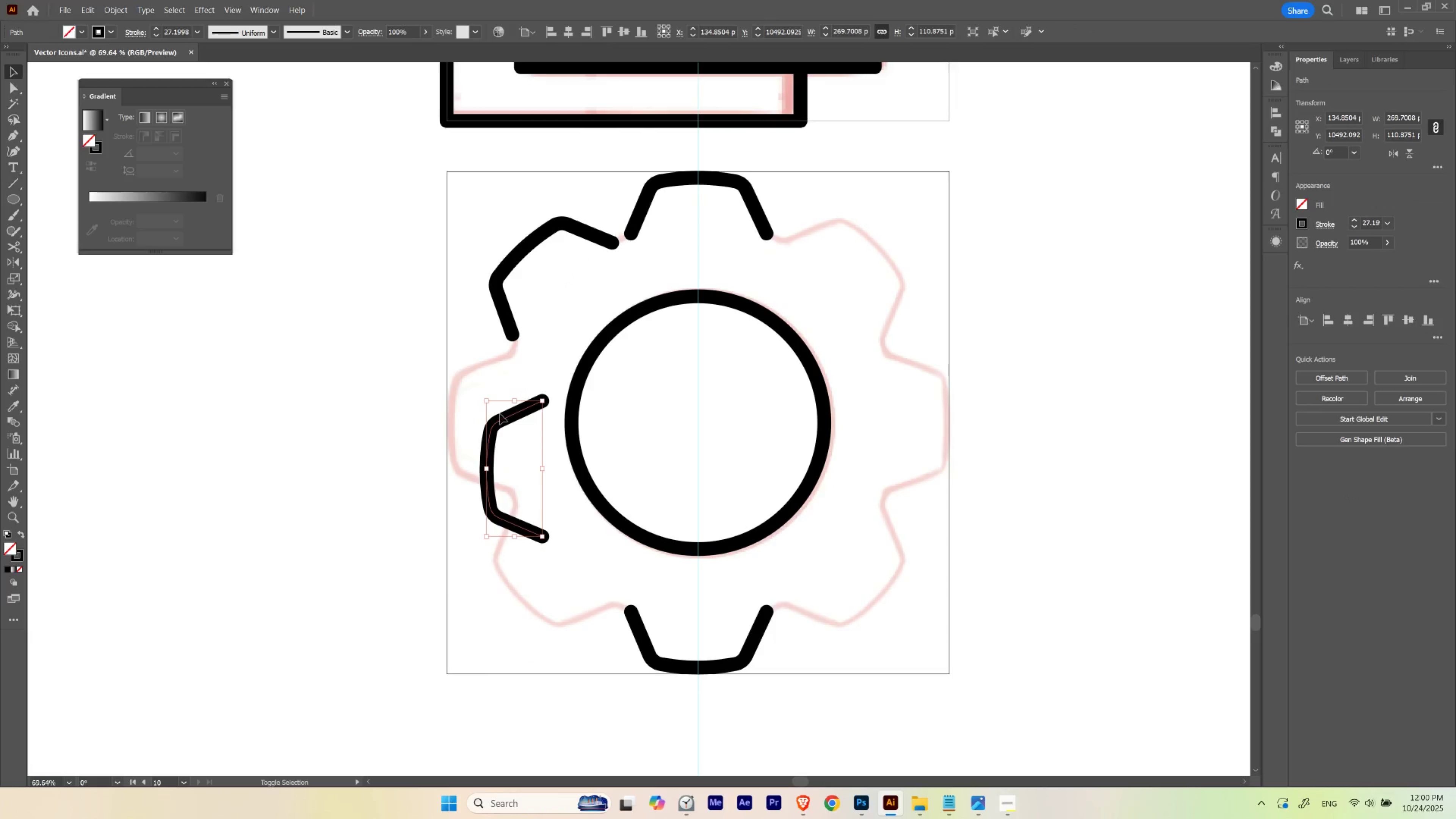 
key(Shift+ShiftLeft)
 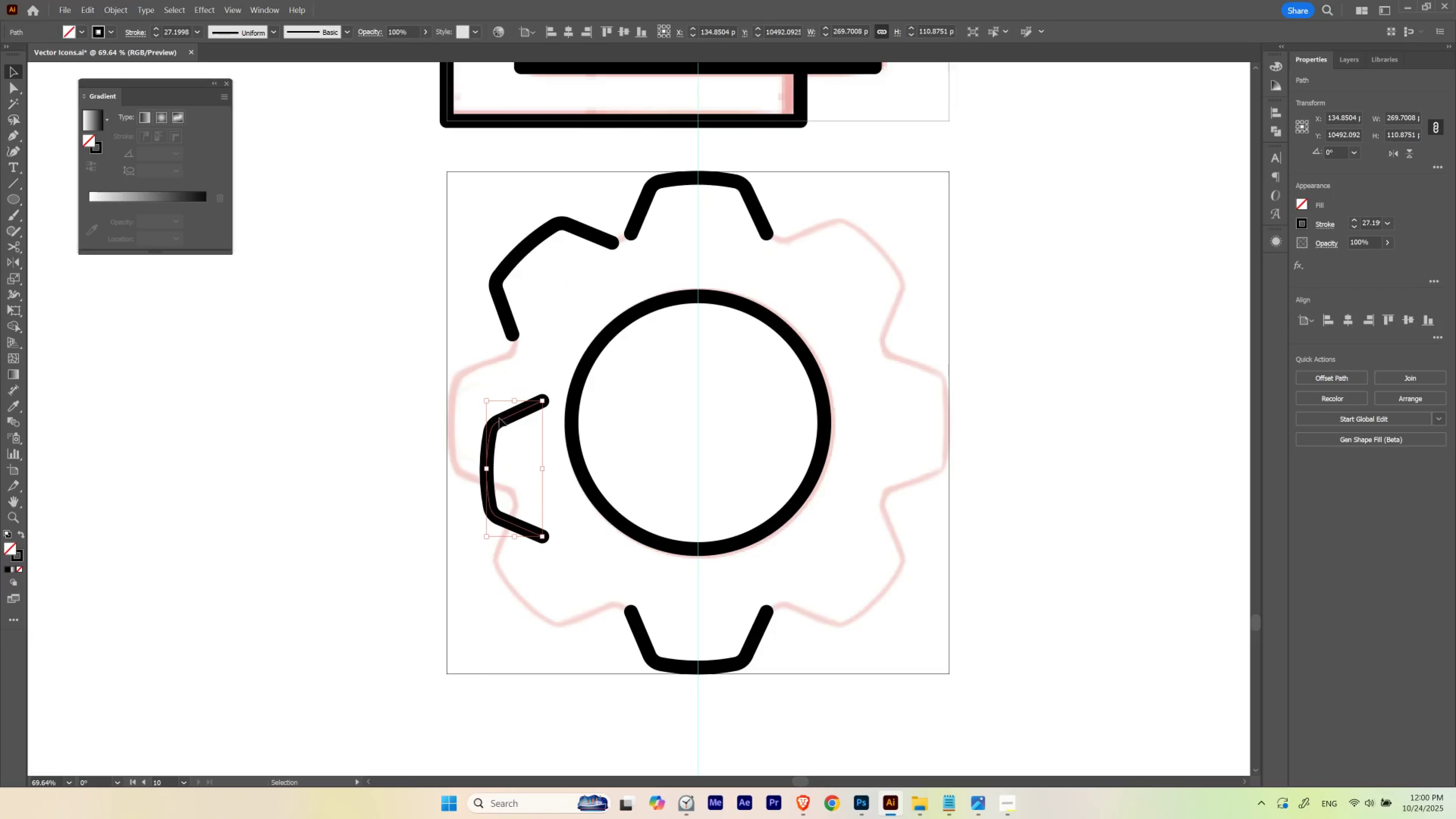 
key(Shift+ShiftLeft)
 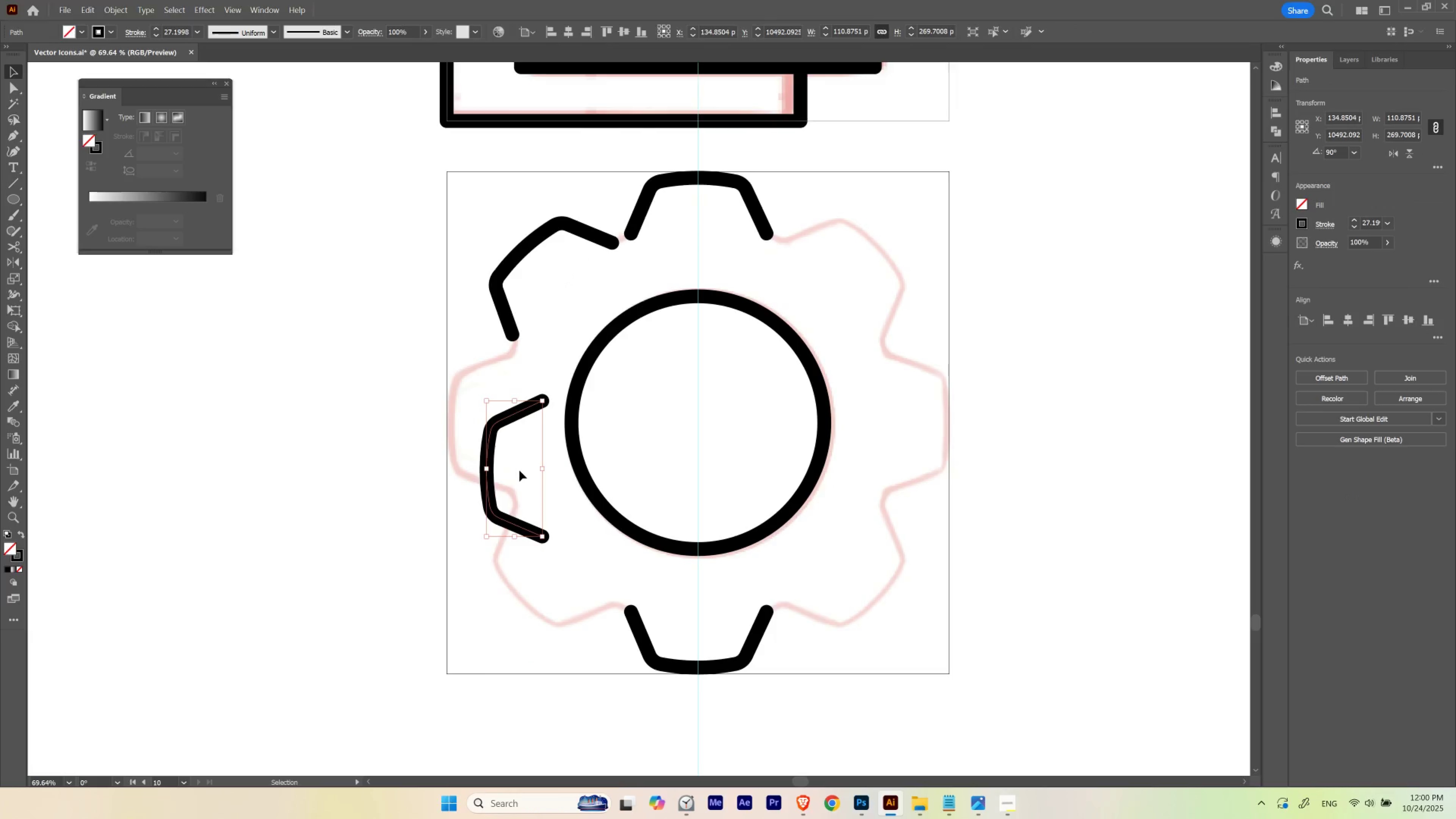 
hold_key(key=ControlLeft, duration=0.46)
 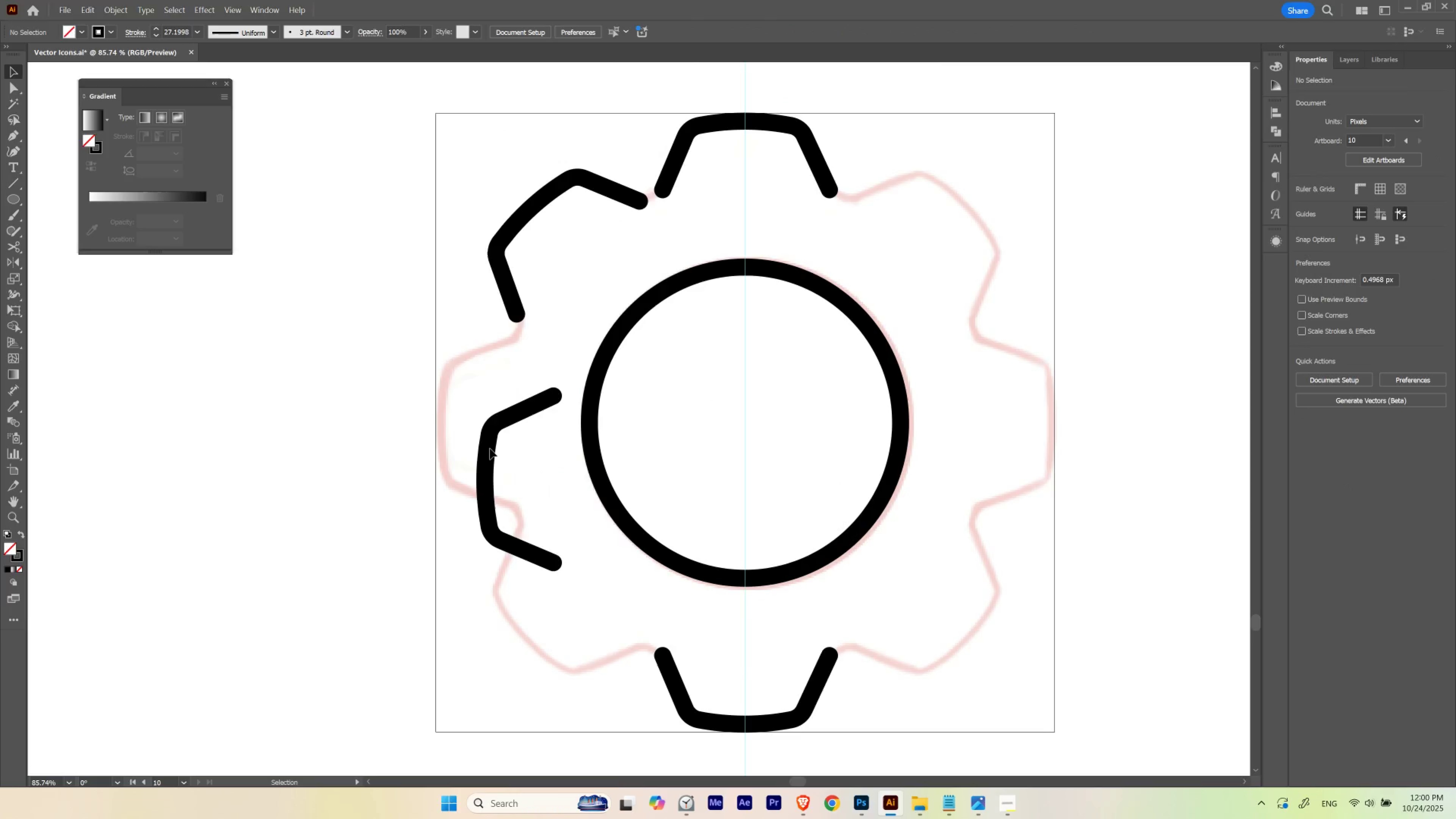 
hold_key(key=Space, duration=0.51)
 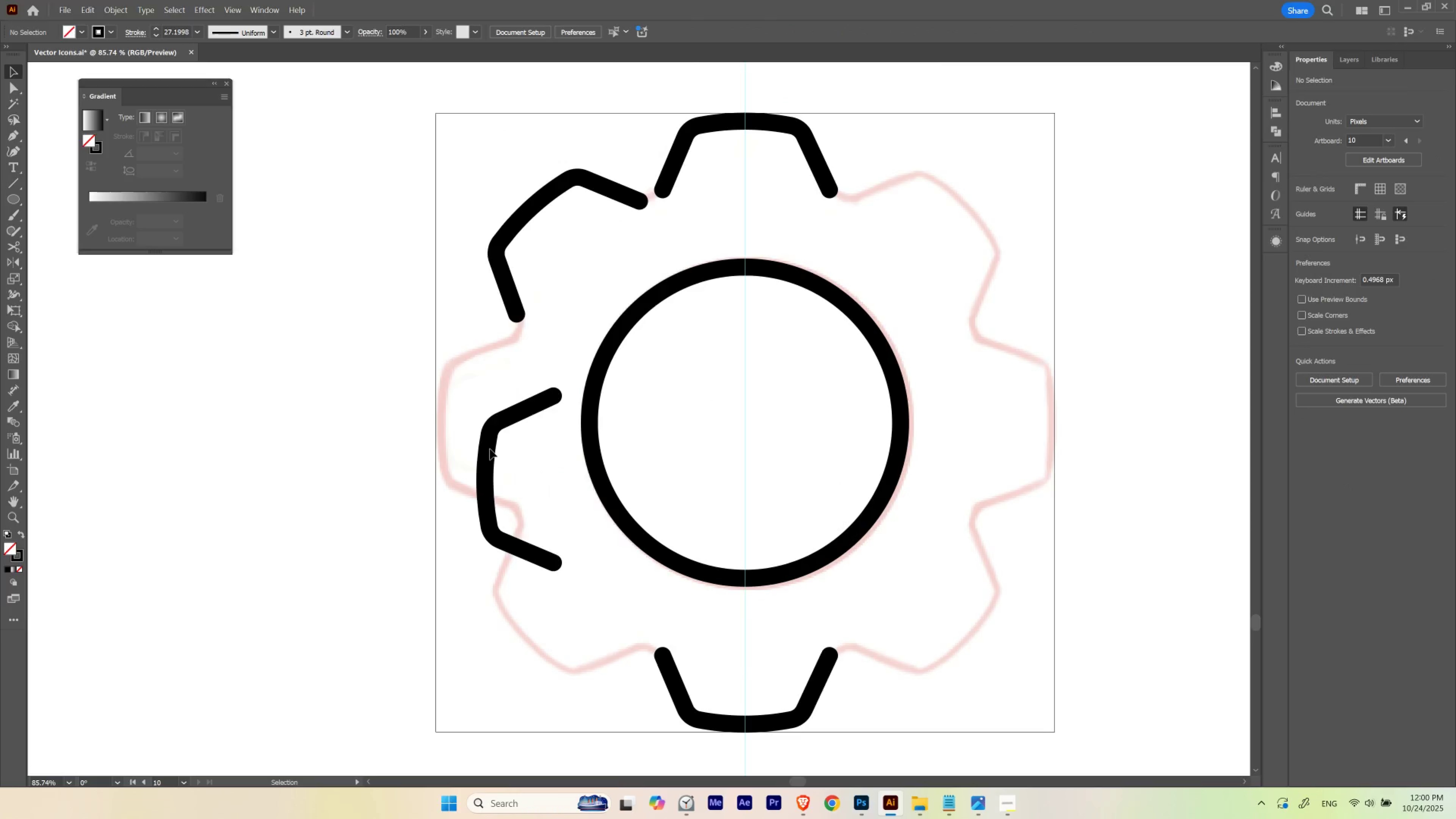 
left_click_drag(start_coordinate=[494, 423], to_coordinate=[517, 428])
 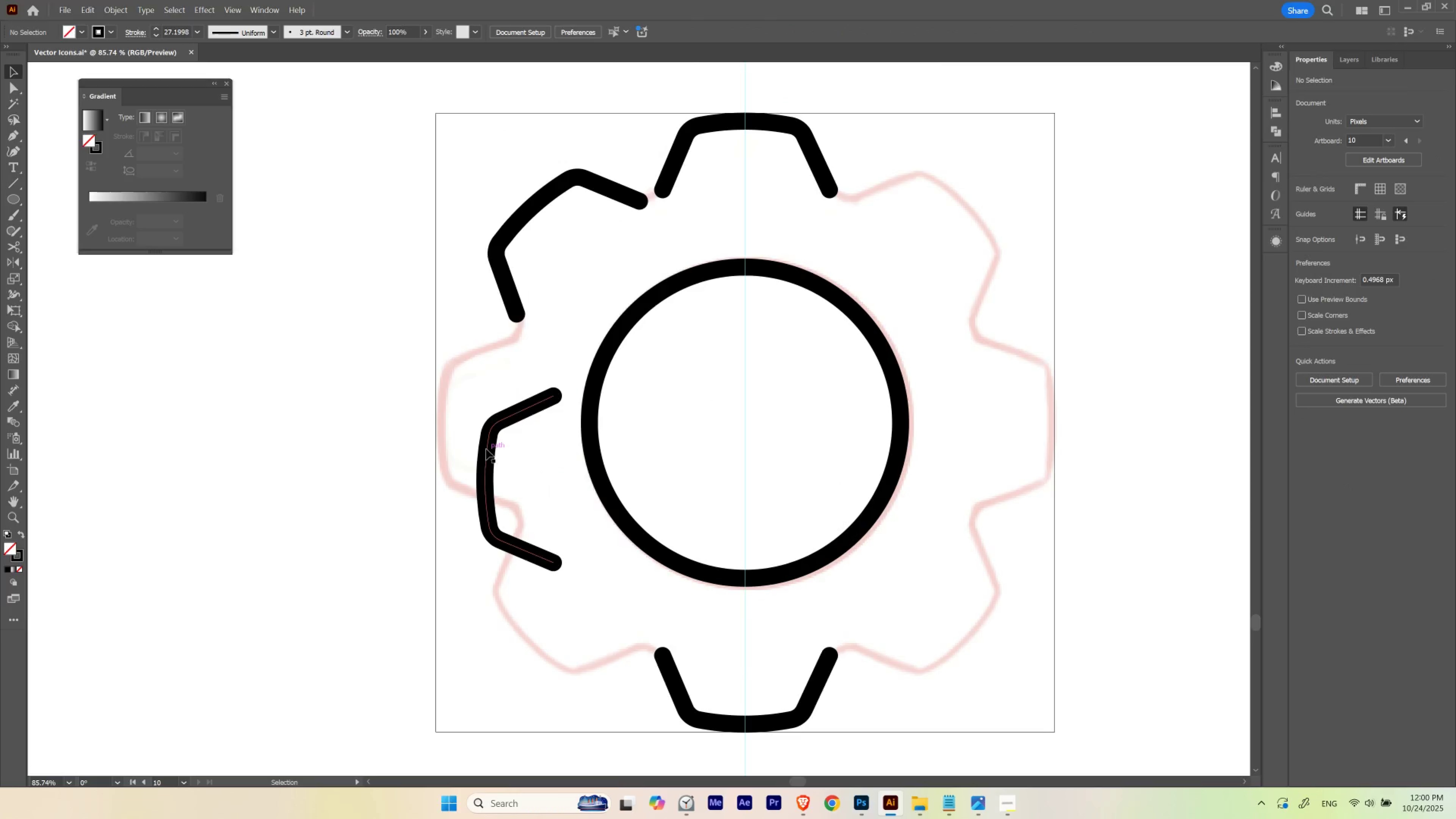 
left_click_drag(start_coordinate=[486, 449], to_coordinate=[445, 393])
 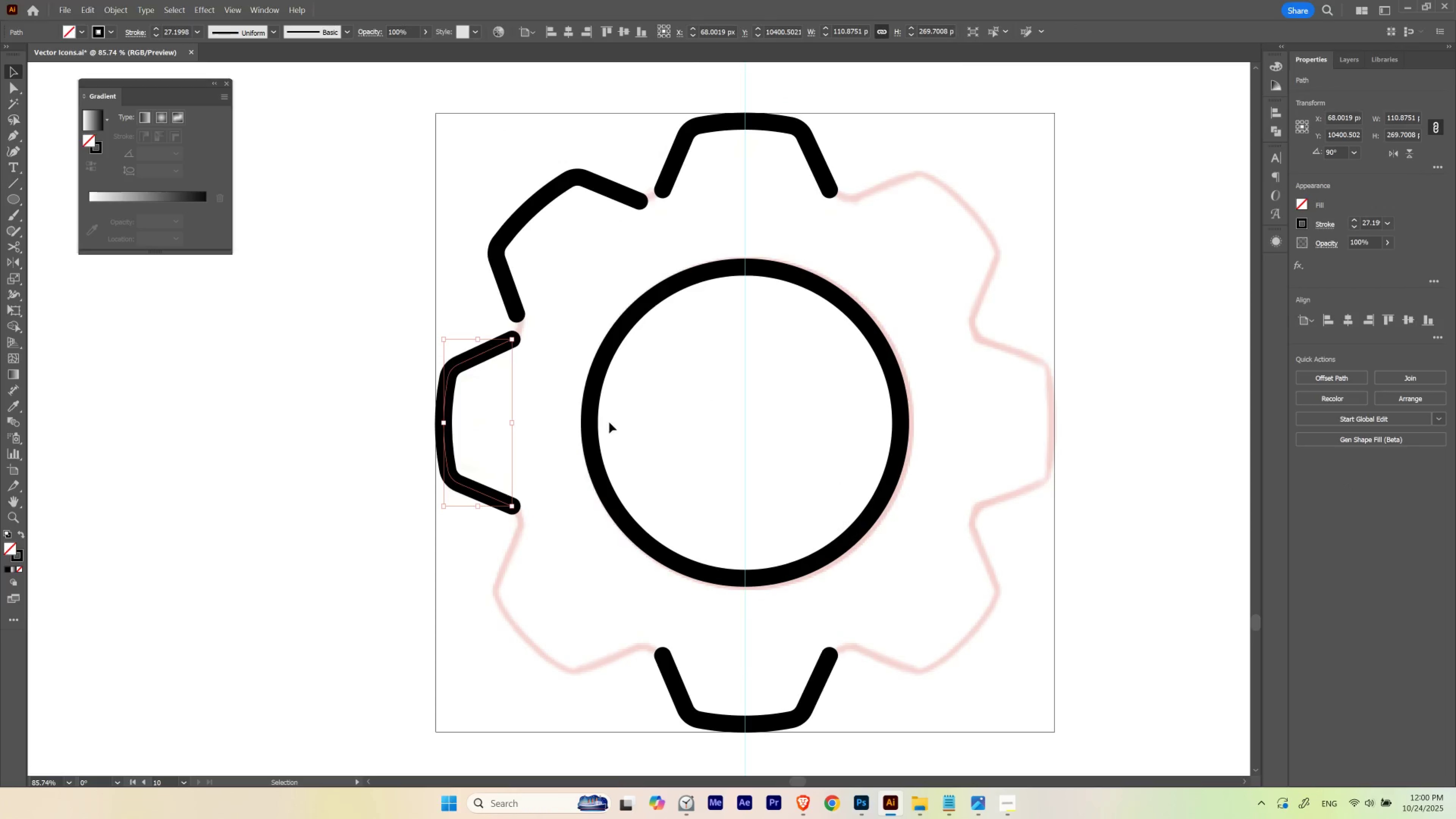 
left_click_drag(start_coordinate=[577, 438], to_coordinate=[630, 391])
 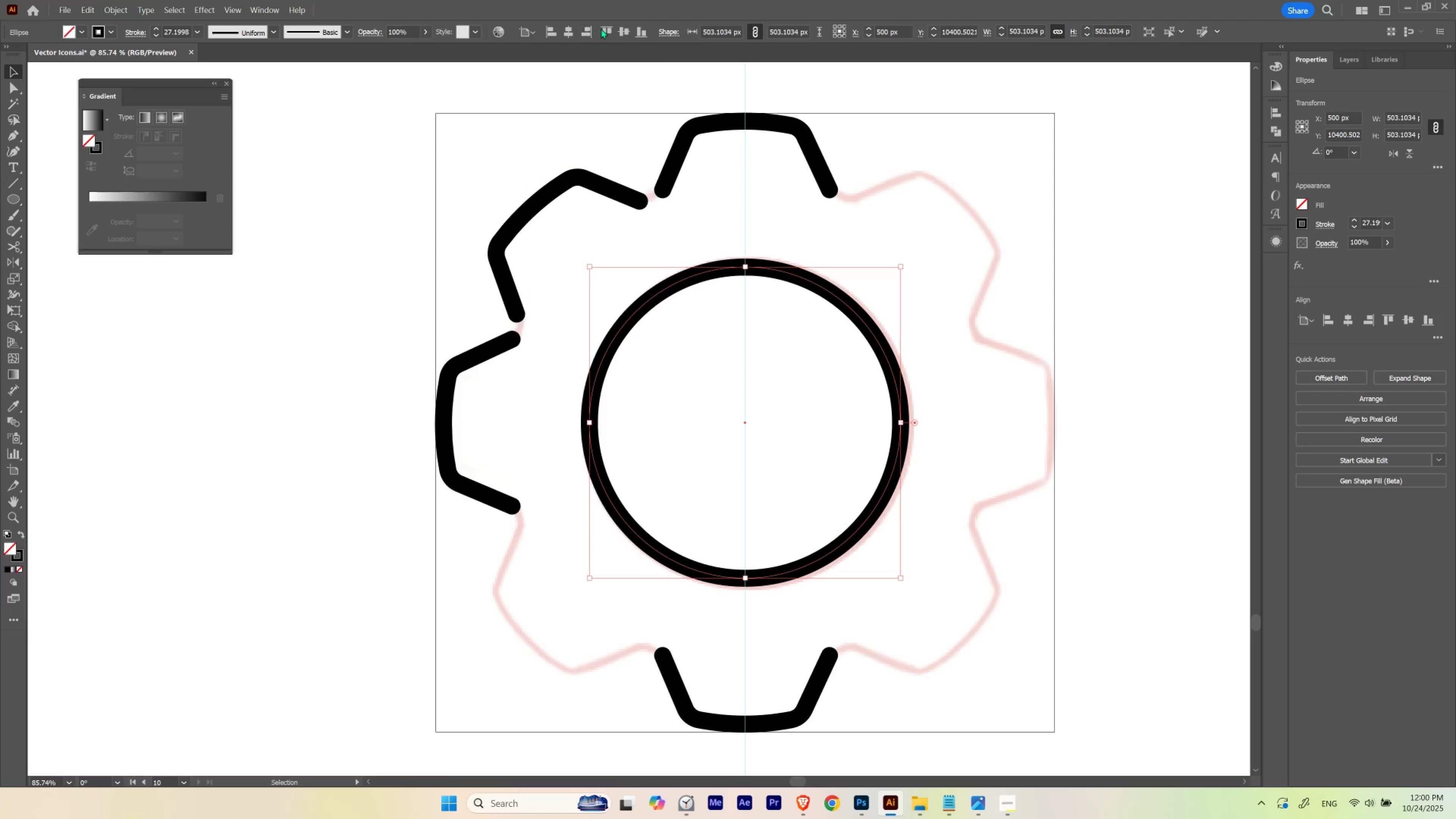 
left_click([622, 33])
 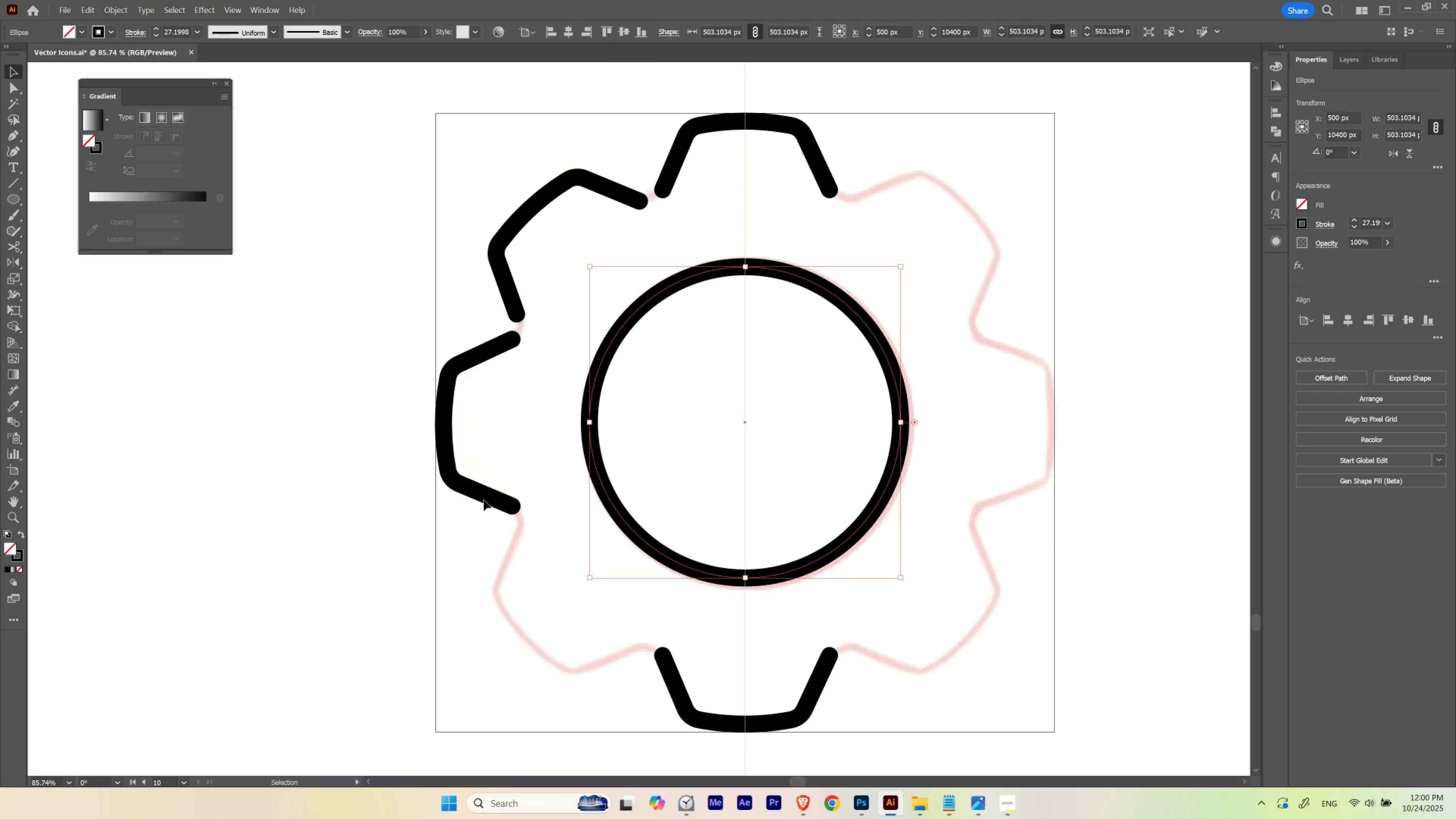 
left_click([484, 500])
 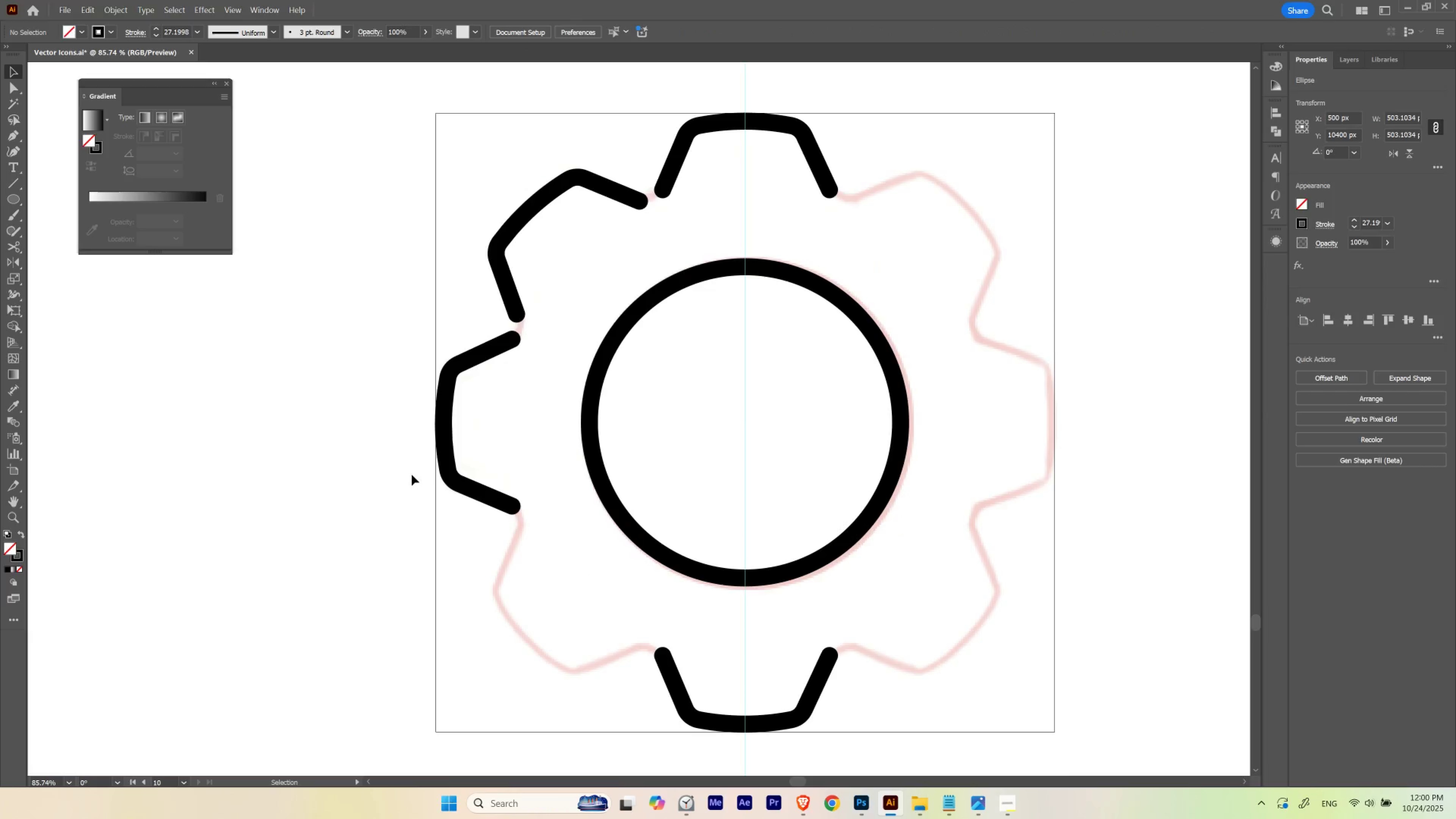 
left_click_drag(start_coordinate=[412, 474], to_coordinate=[491, 395])
 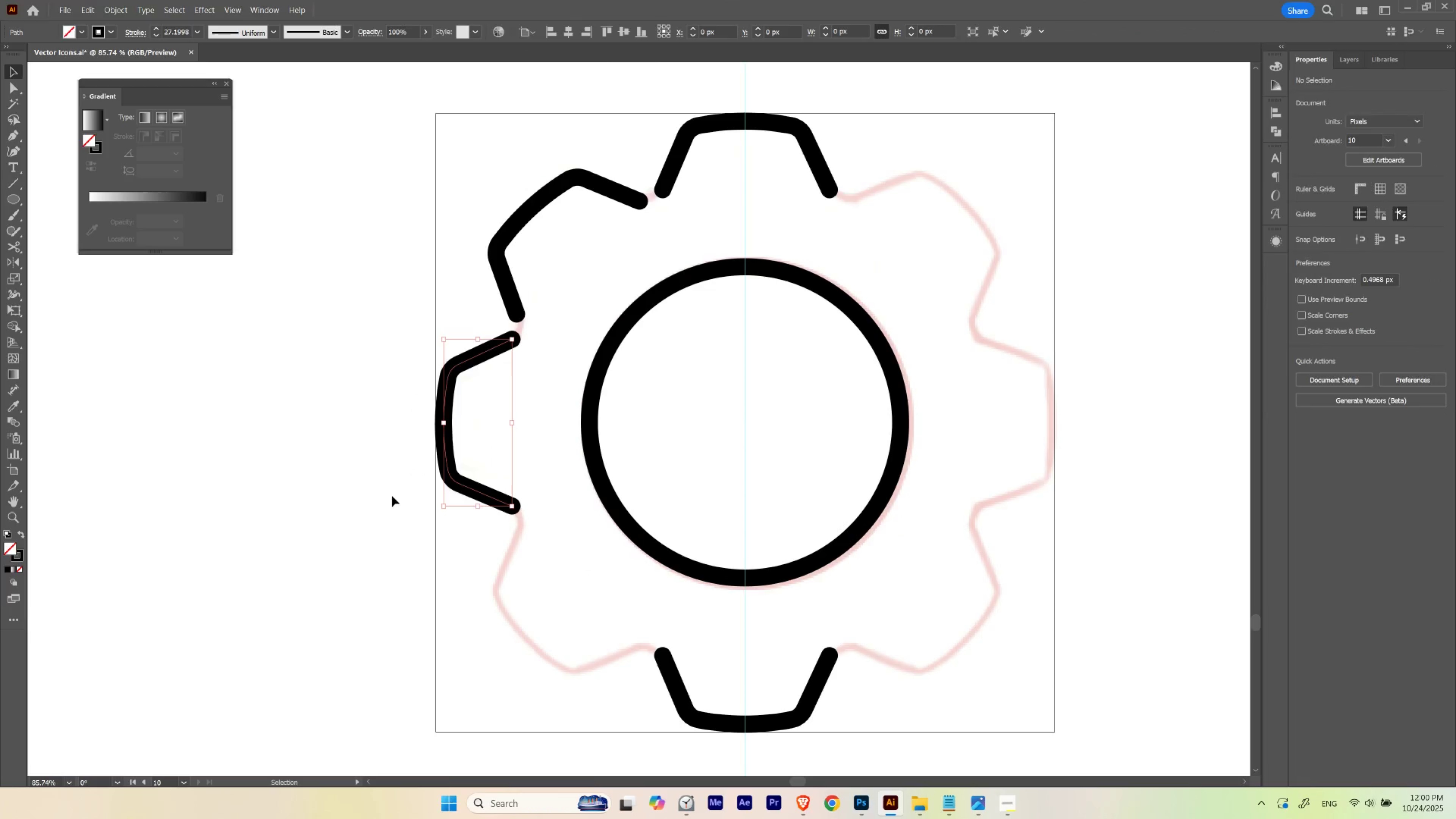 
left_click_drag(start_coordinate=[346, 504], to_coordinate=[650, 377])
 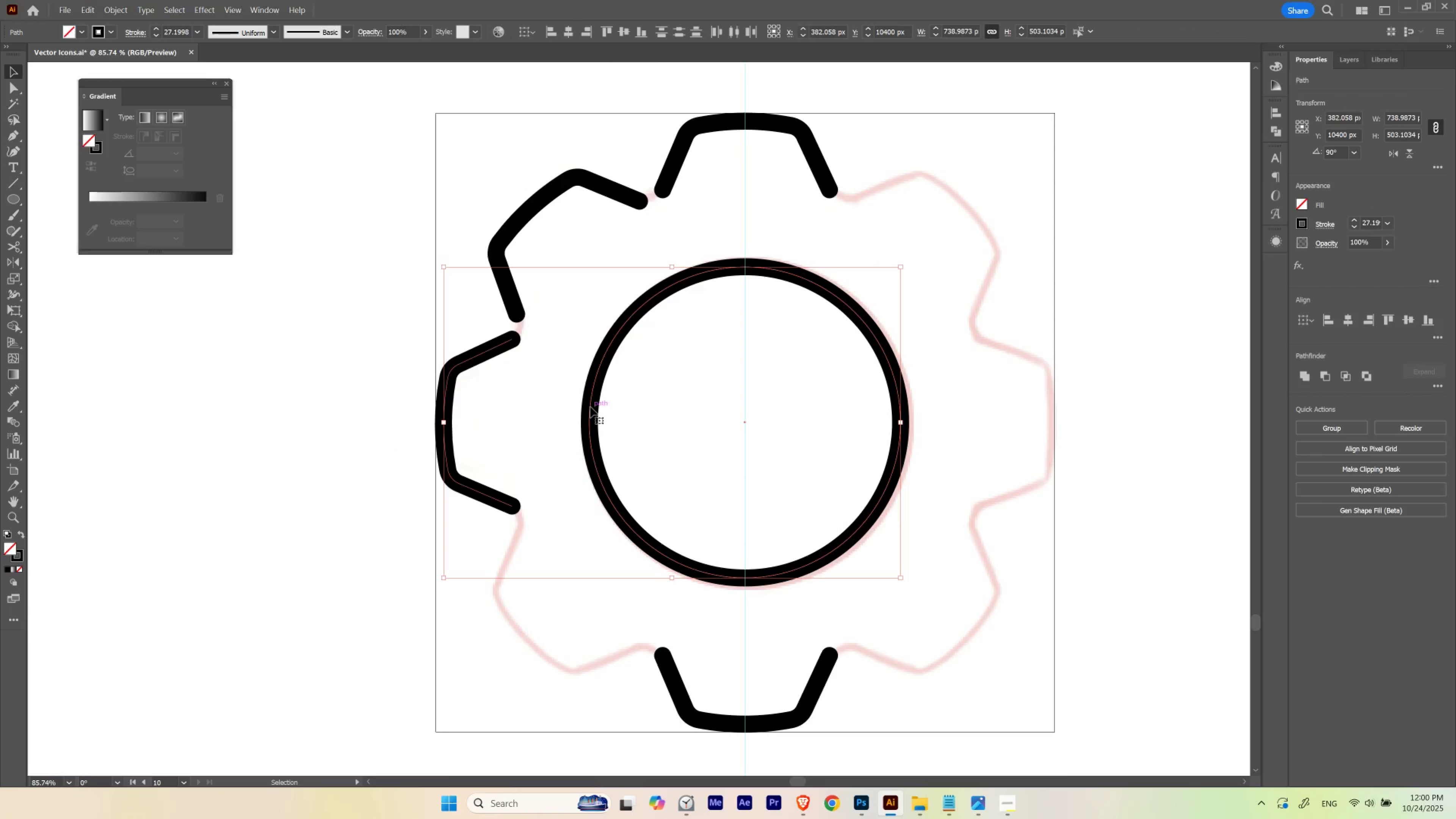 
left_click([590, 407])
 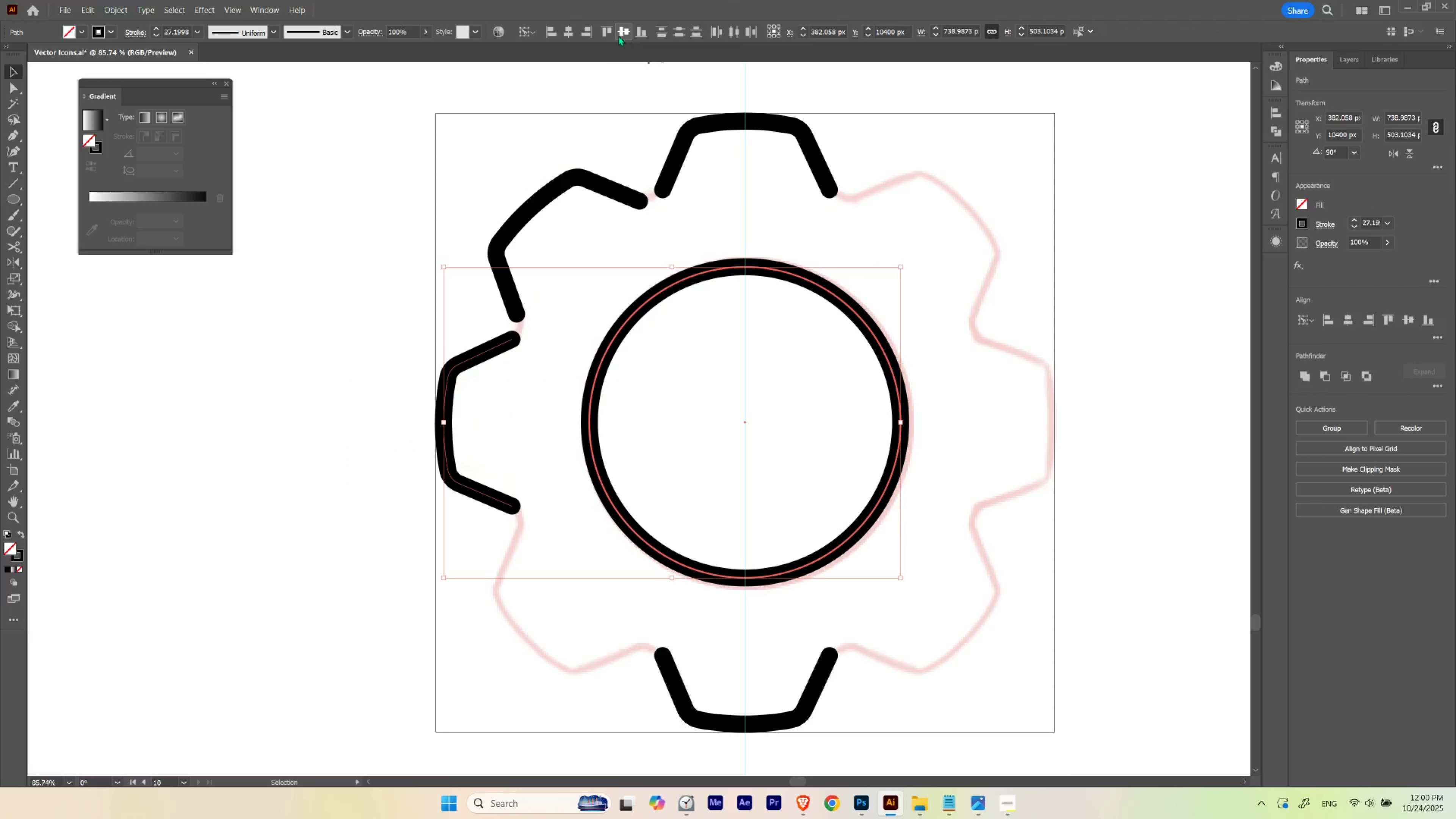 
left_click([620, 33])
 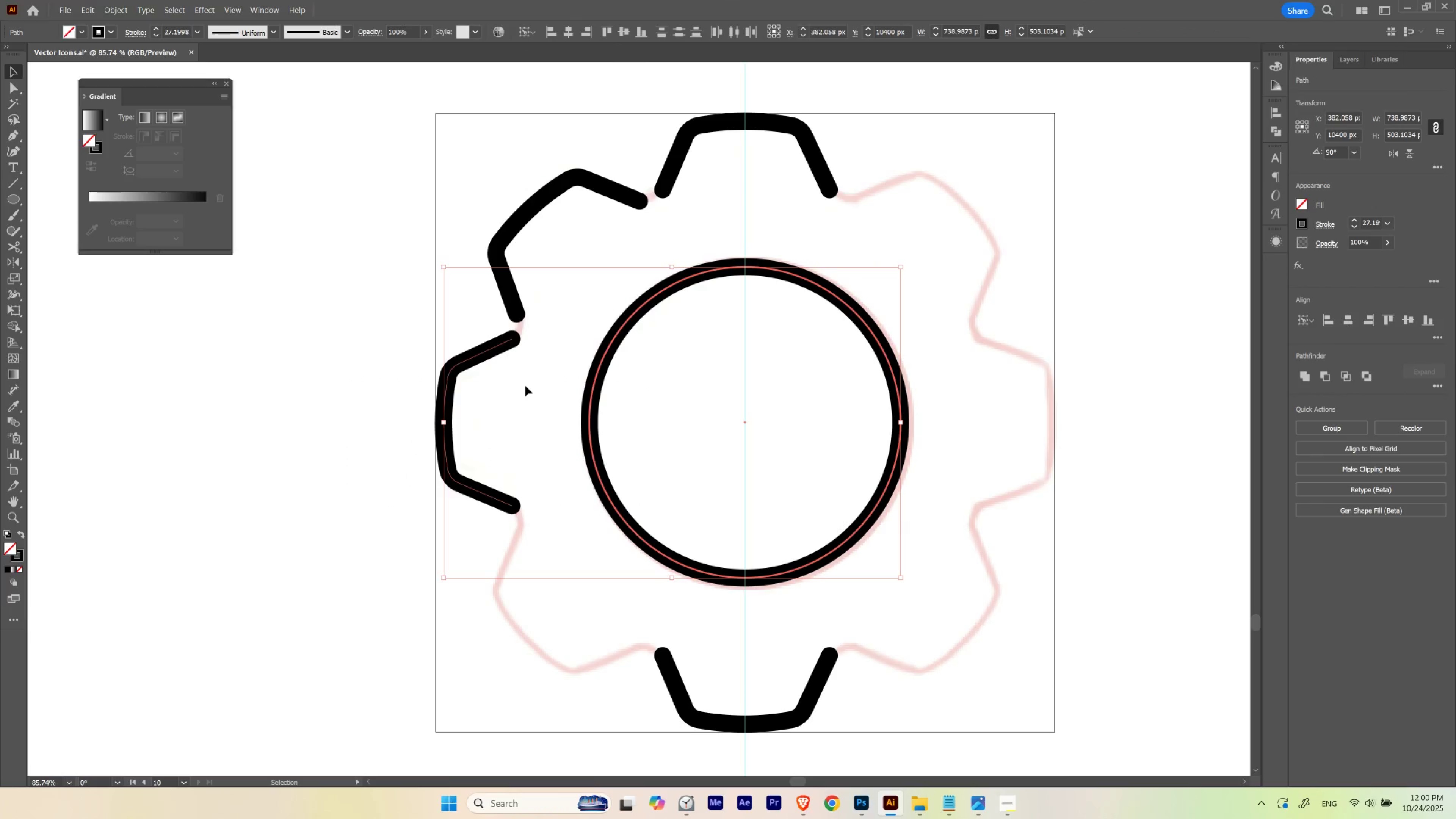 
left_click([525, 385])
 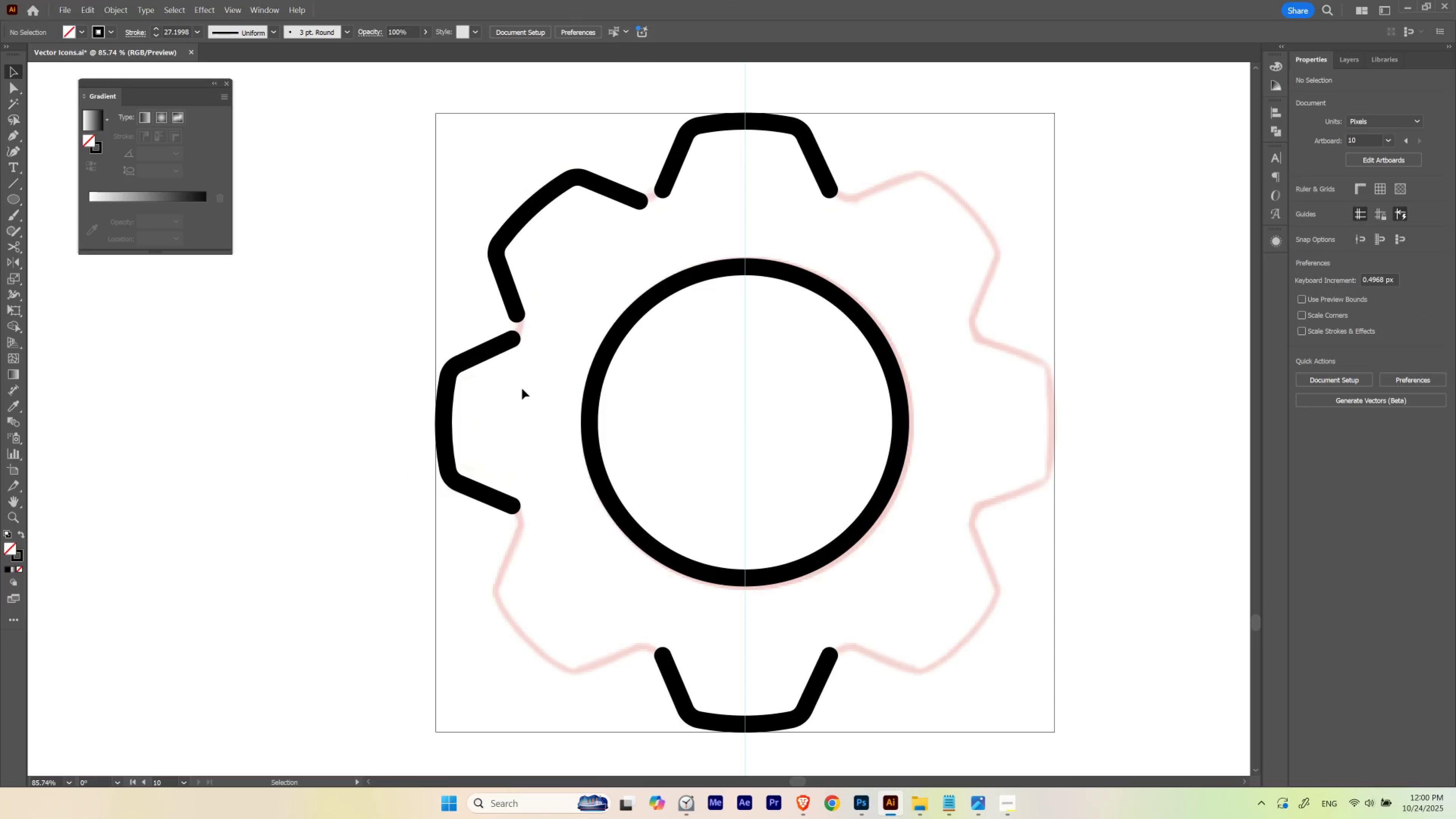 
hold_key(key=ControlLeft, duration=0.62)
 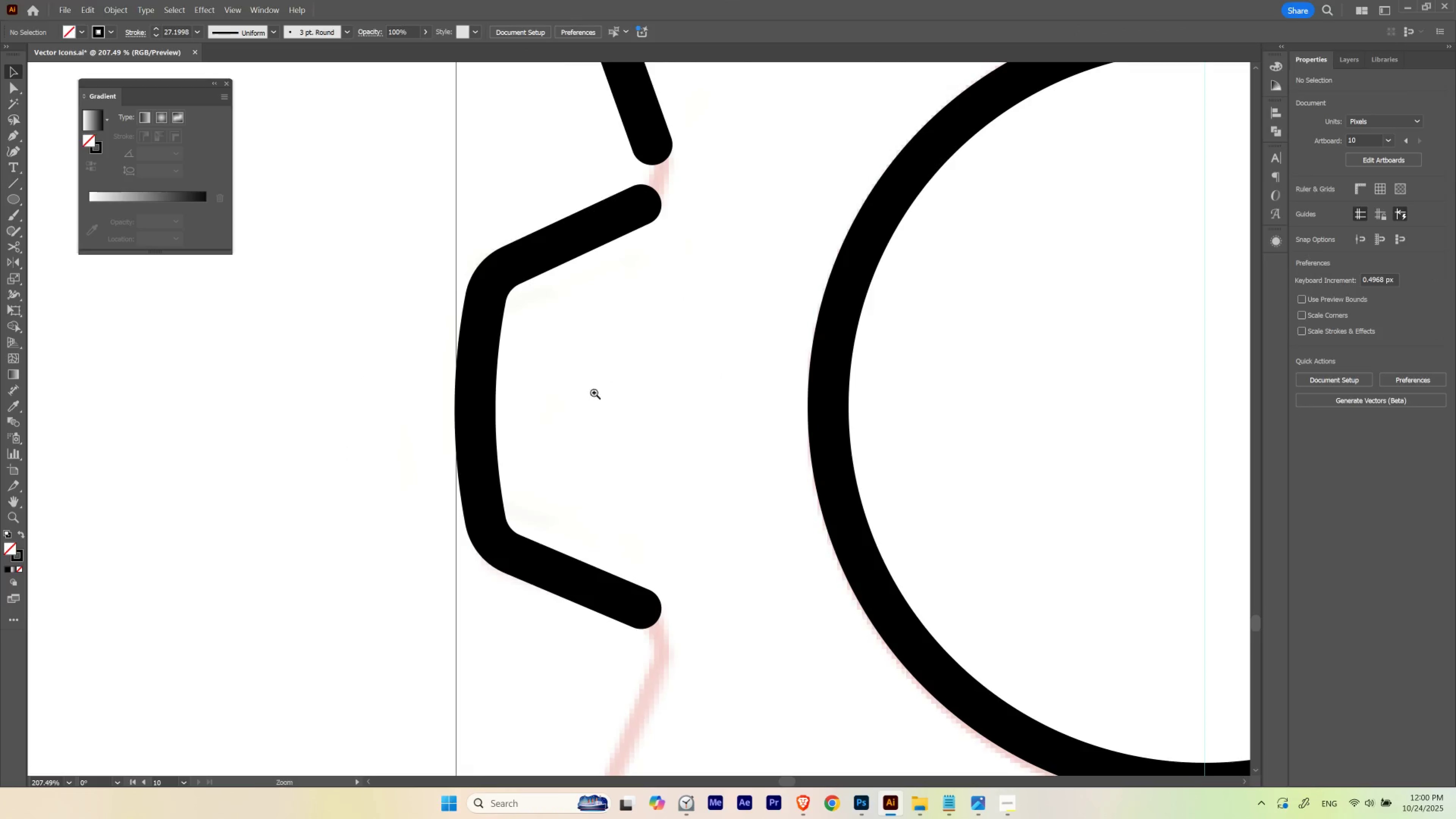 
hold_key(key=Space, duration=0.62)
 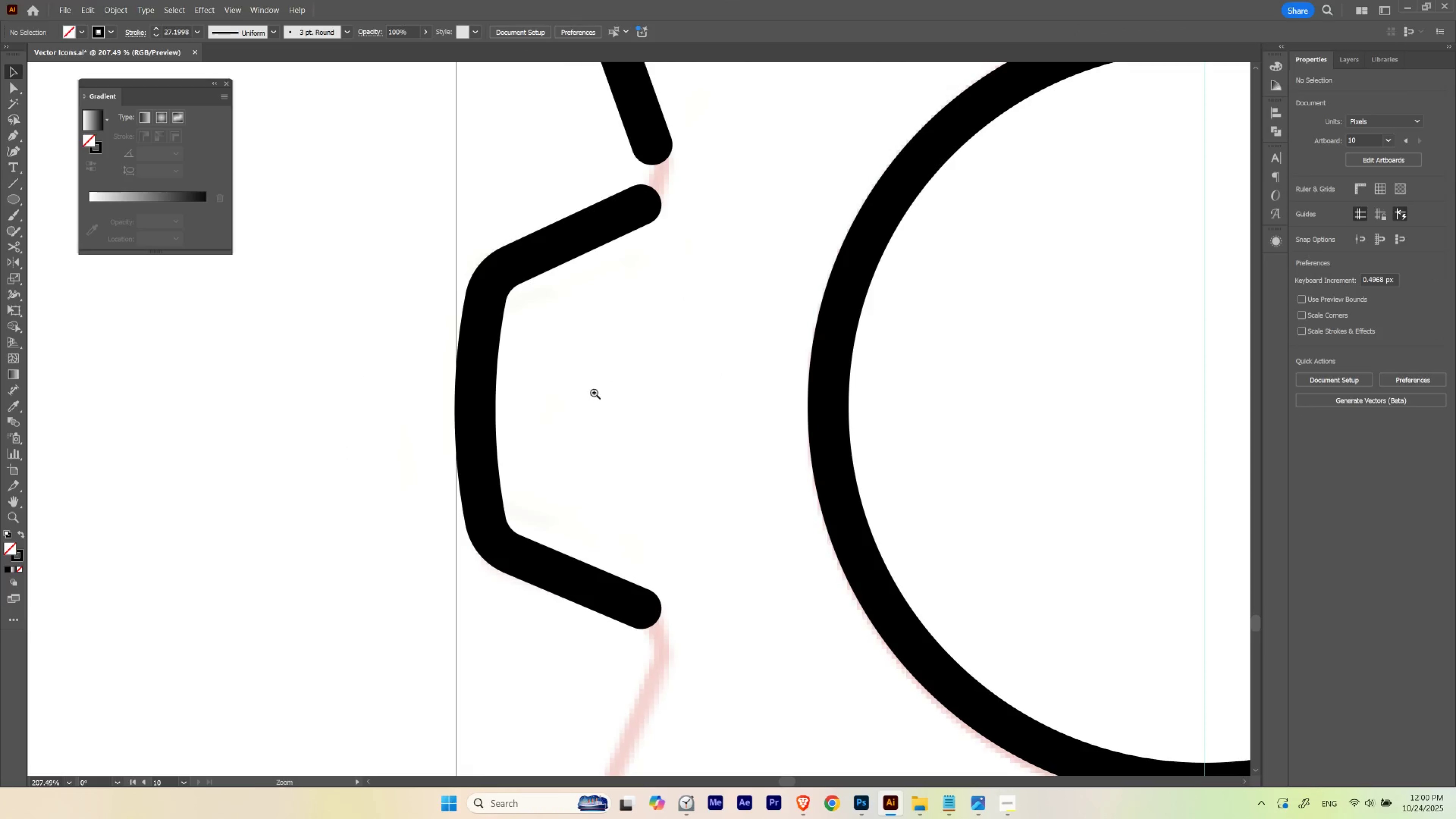 
left_click_drag(start_coordinate=[421, 433], to_coordinate=[518, 431])
 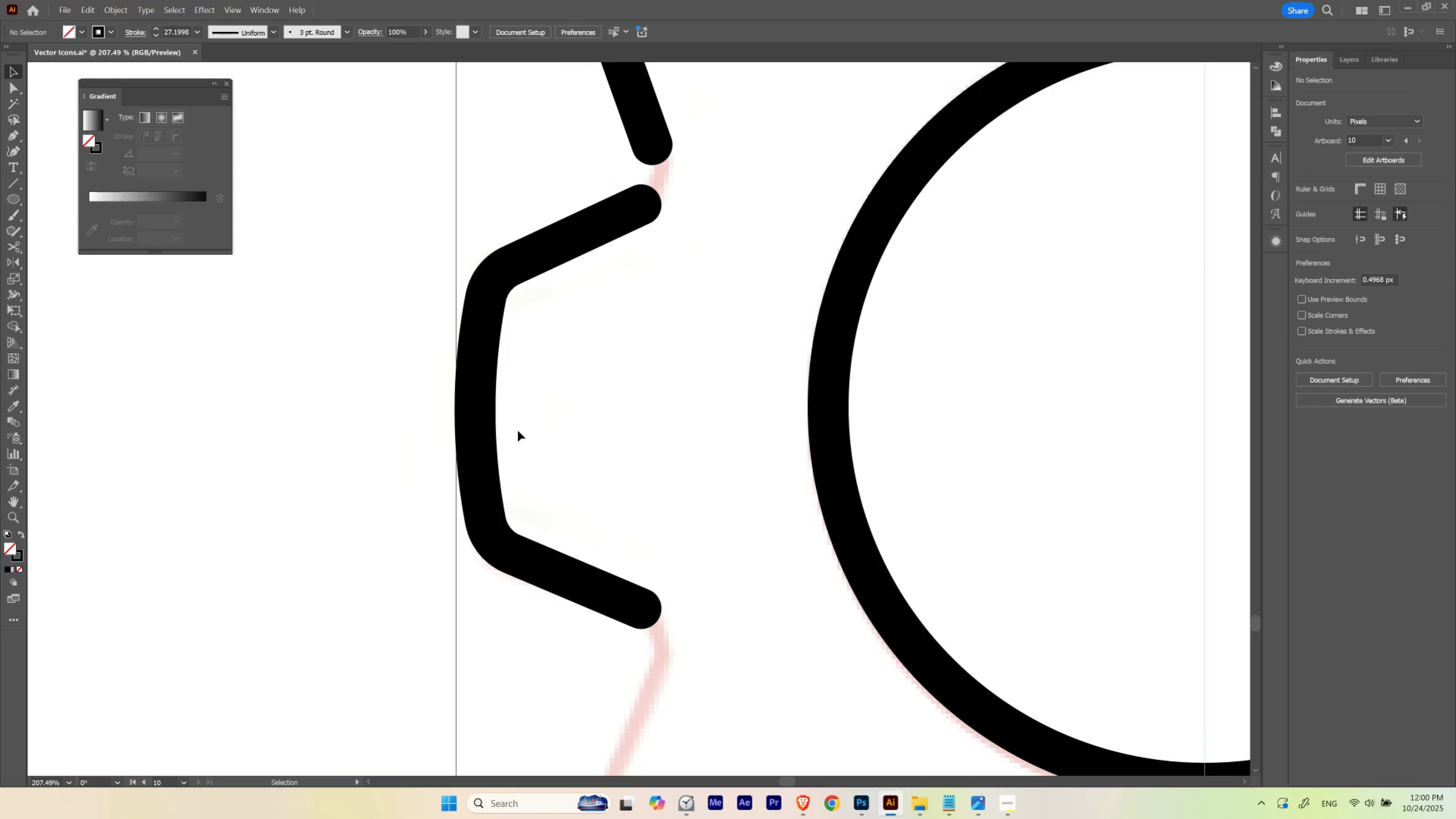 
hold_key(key=ControlLeft, duration=0.43)
 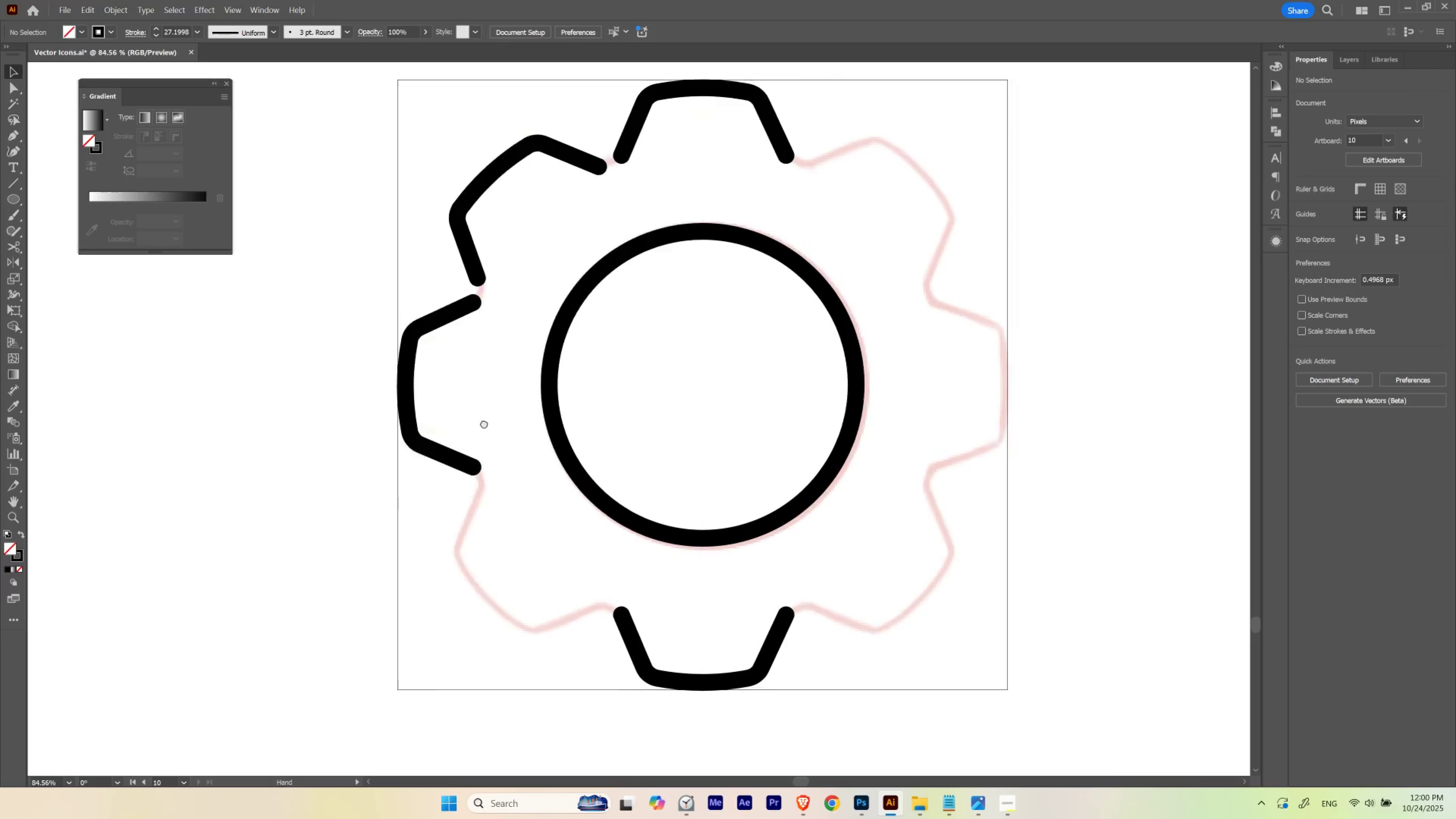 
hold_key(key=Space, duration=1.44)
 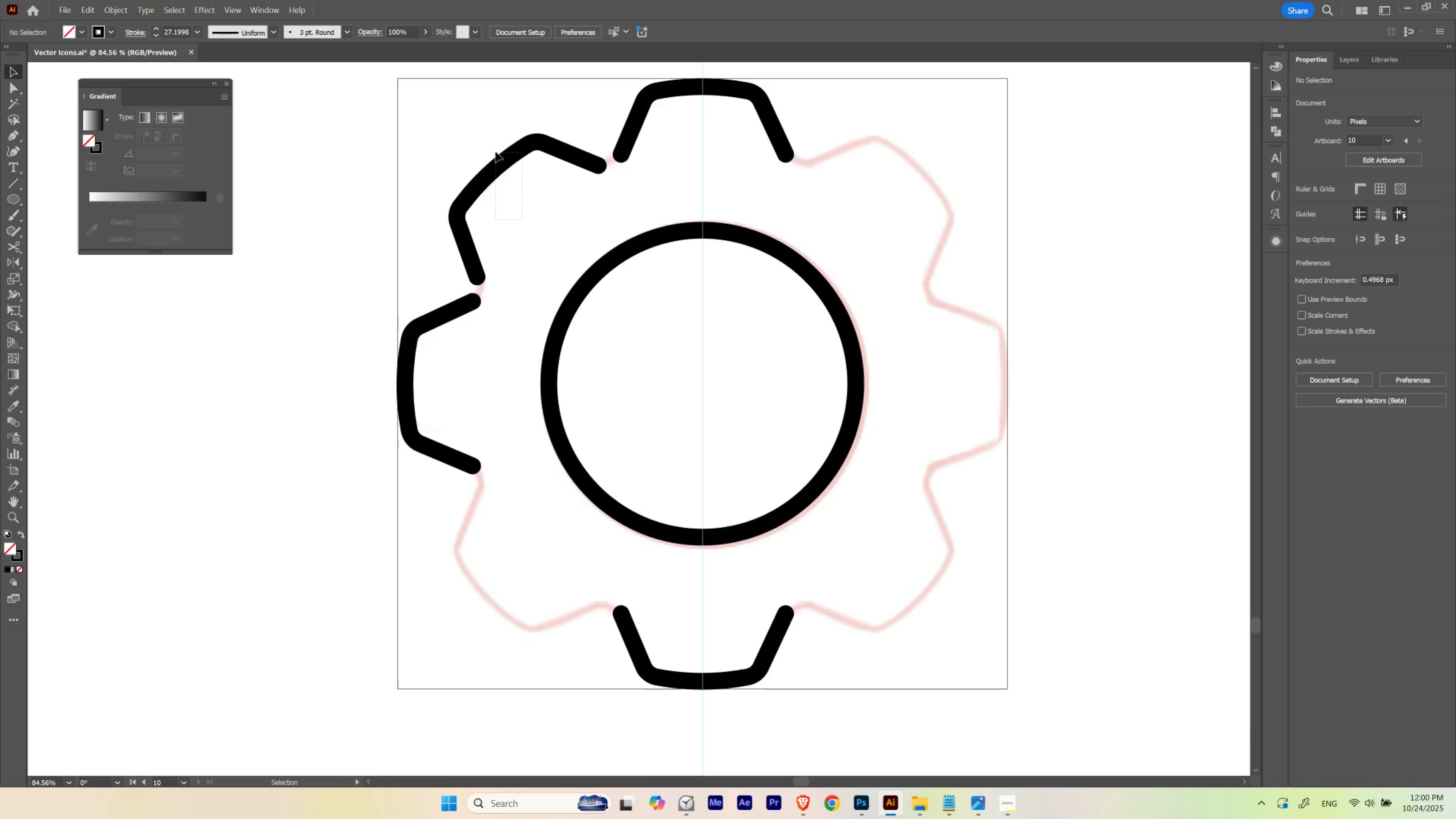 
left_click_drag(start_coordinate=[594, 393], to_coordinate=[494, 424])
 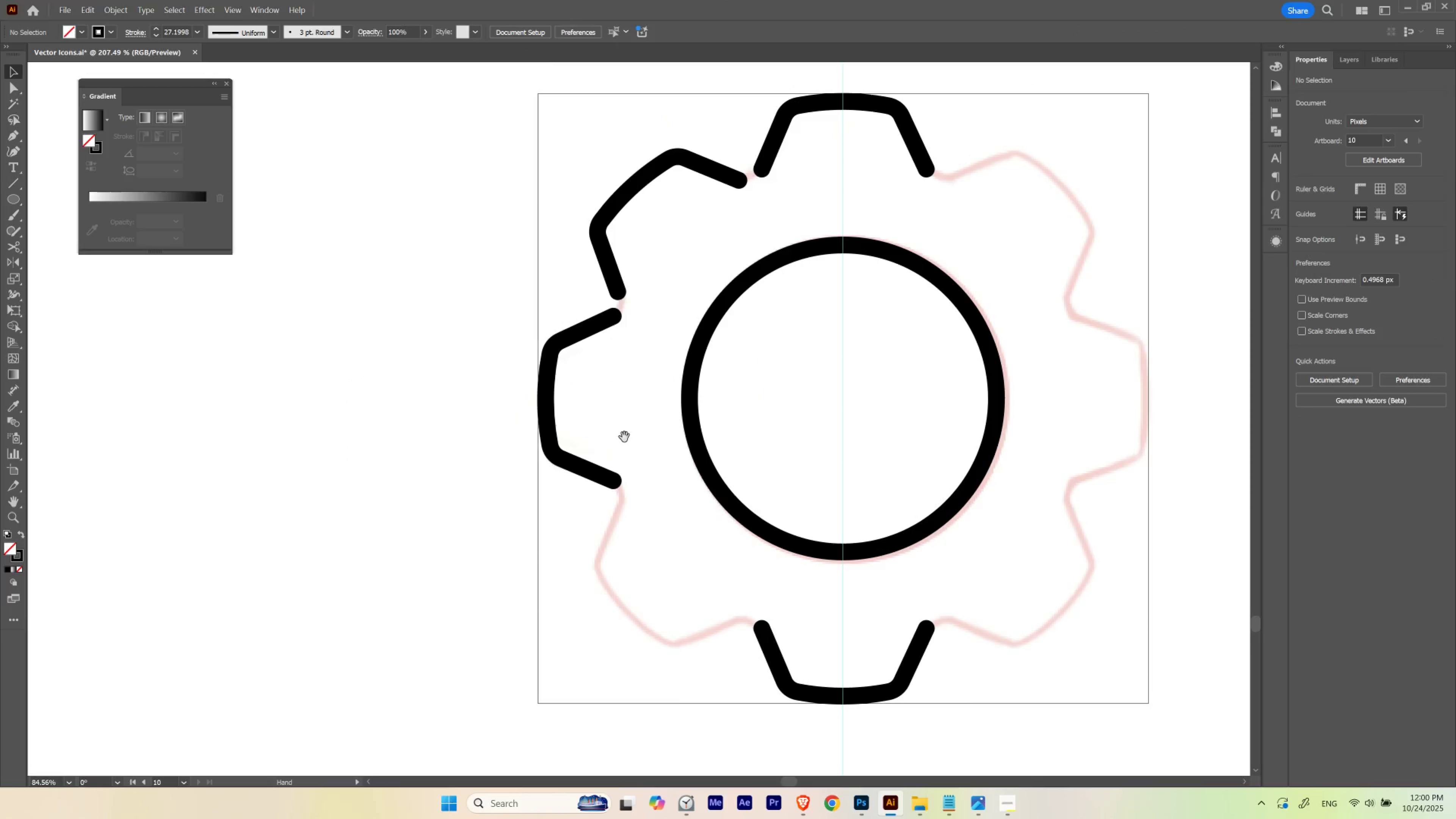 
left_click_drag(start_coordinate=[624, 437], to_coordinate=[484, 422])
 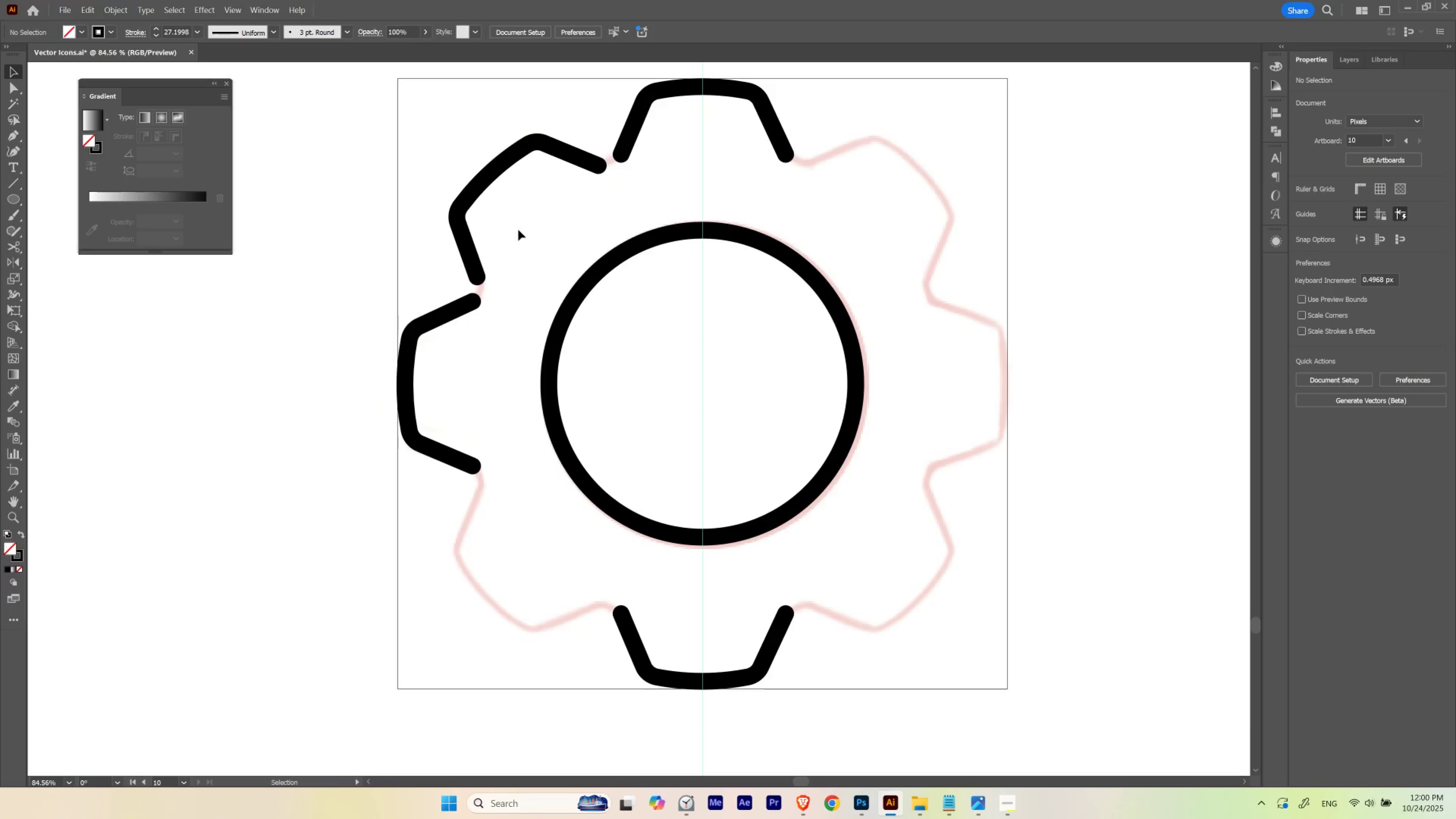 
left_click_drag(start_coordinate=[522, 220], to_coordinate=[495, 152])
 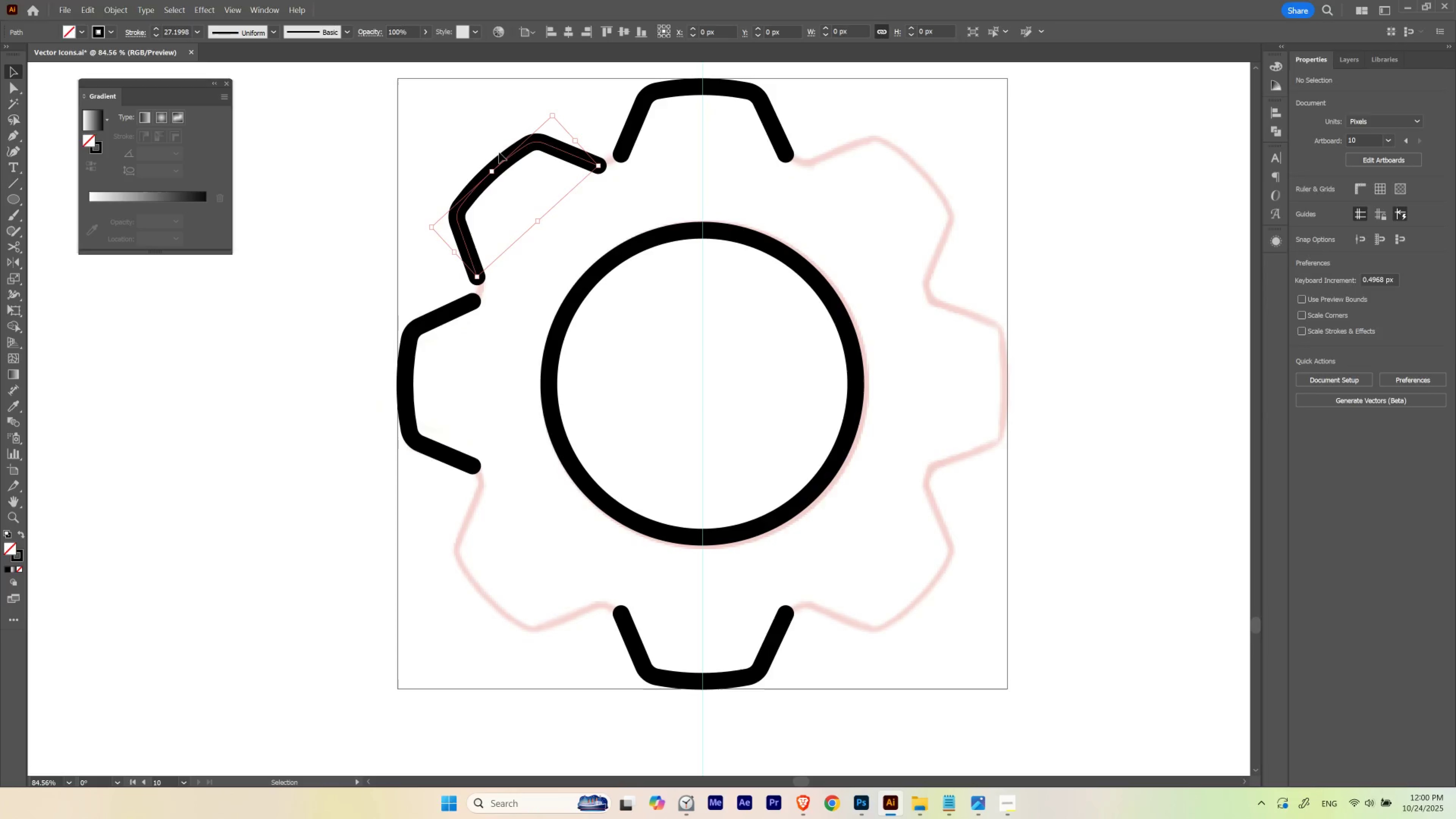 
hold_key(key=AltLeft, duration=2.21)
left_click_drag(start_coordinate=[503, 162], to_coordinate=[491, 578])
 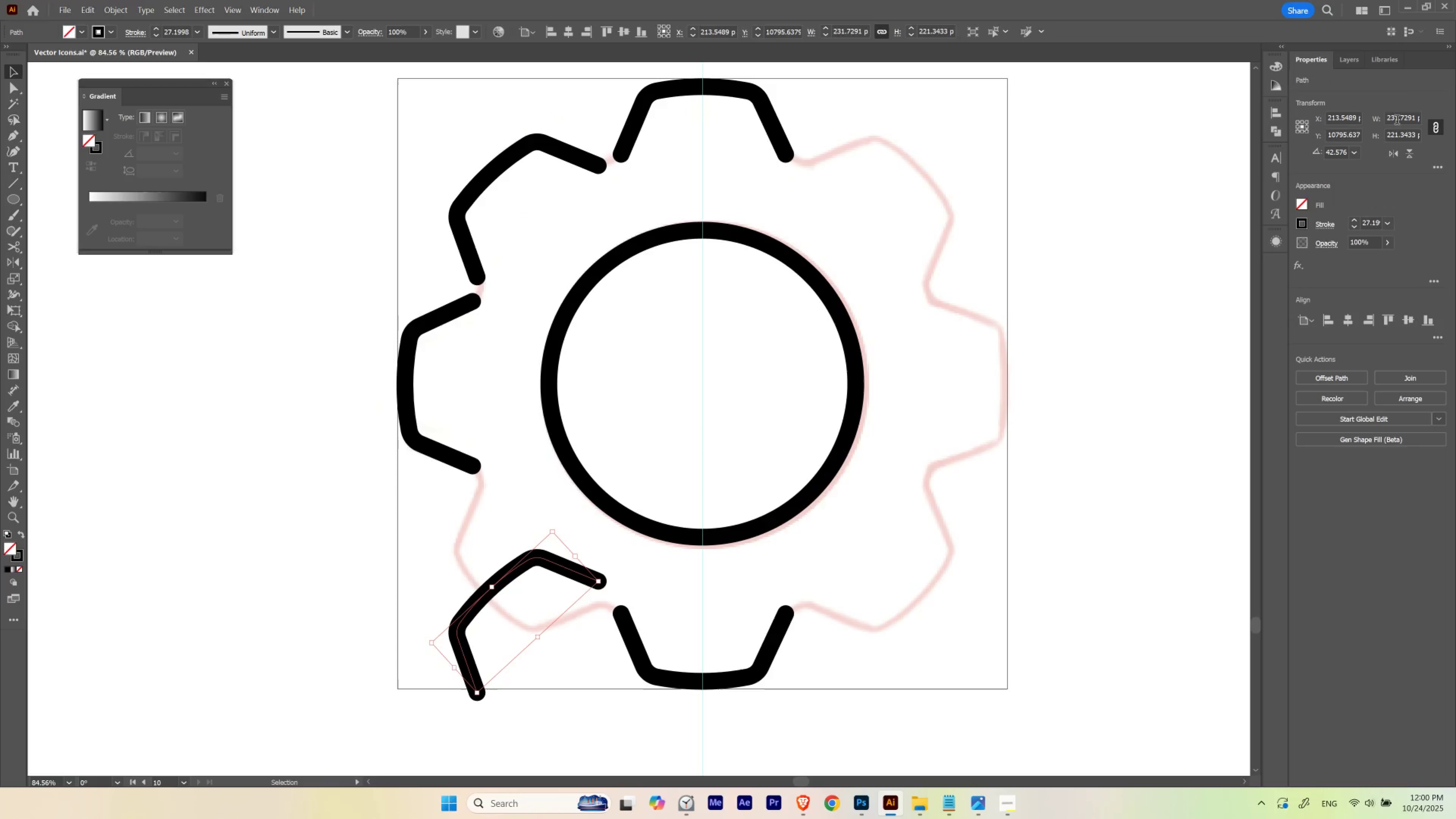 
hold_key(key=ShiftLeft, duration=1.27)
 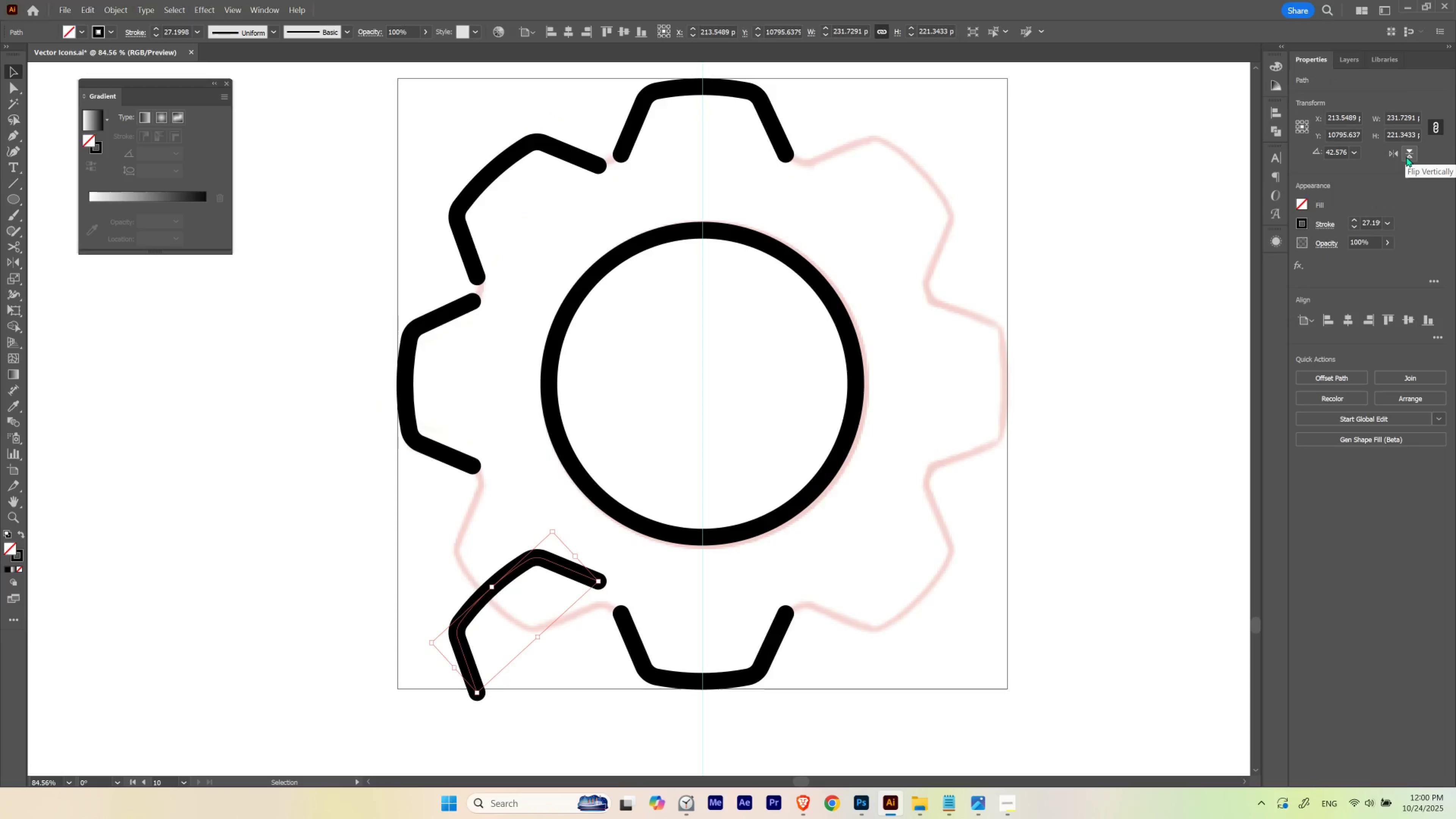 
left_click([1406, 156])
 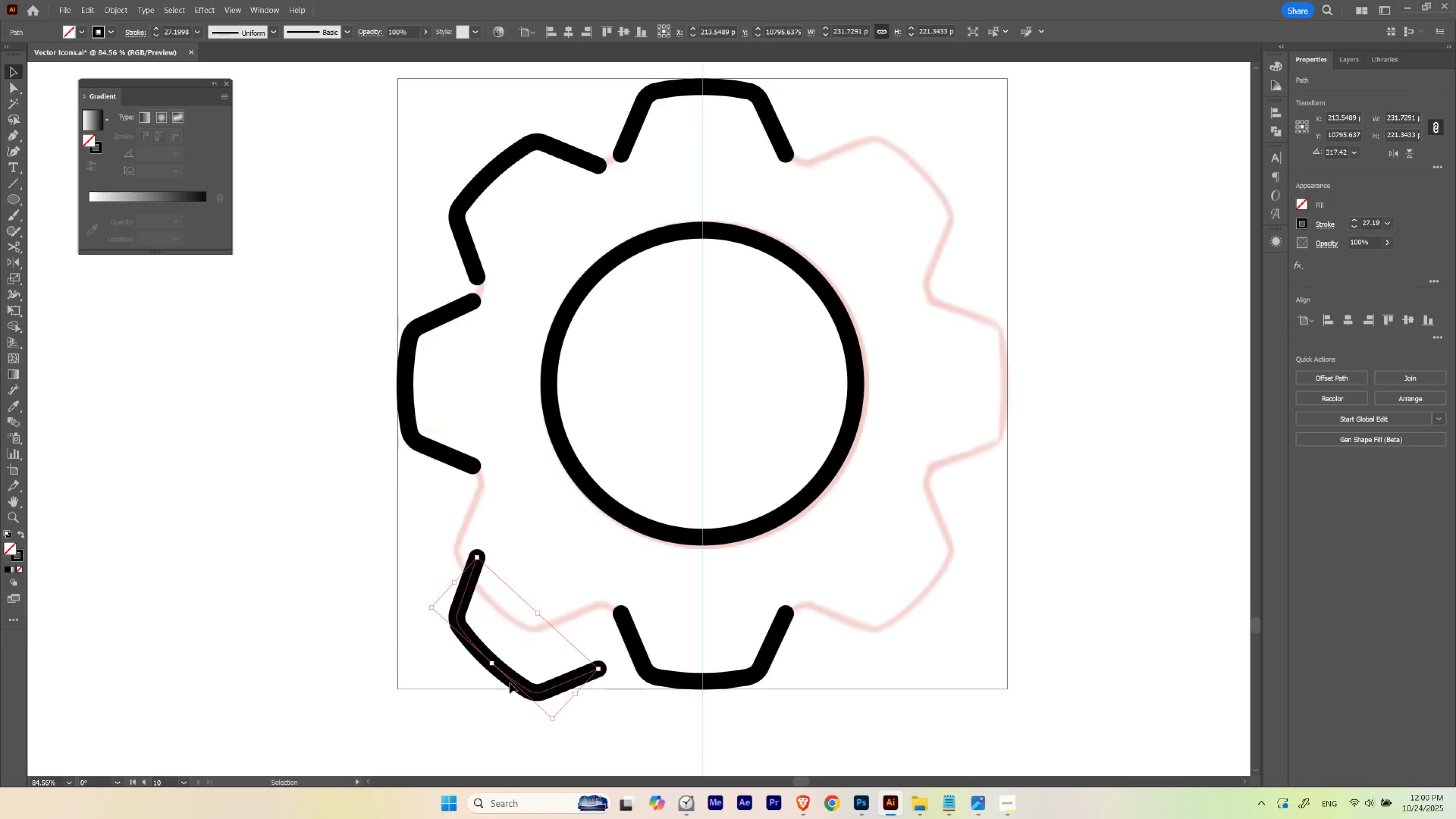 
left_click_drag(start_coordinate=[509, 678], to_coordinate=[506, 612])
 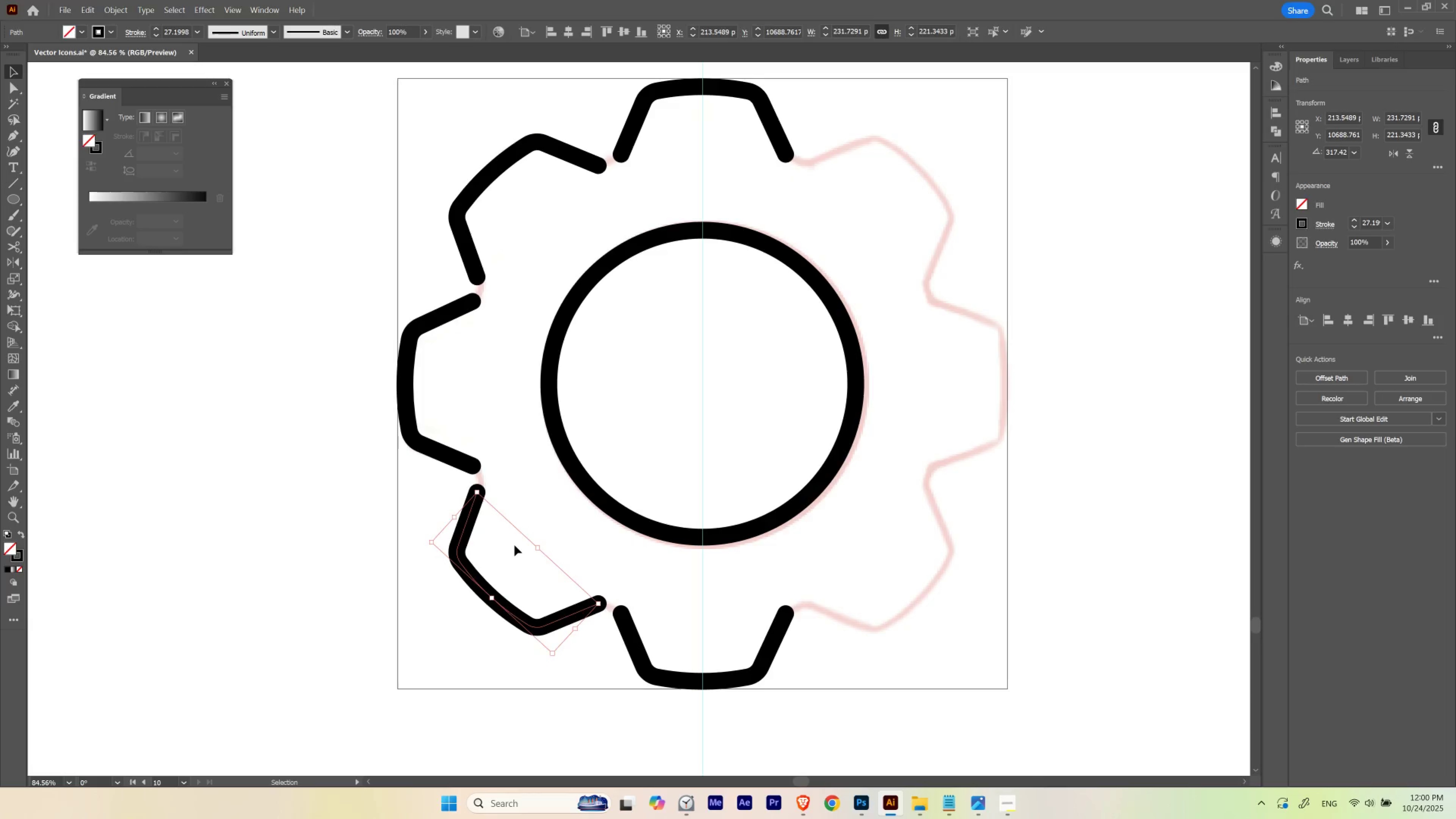 
hold_key(key=ShiftLeft, duration=1.53)
 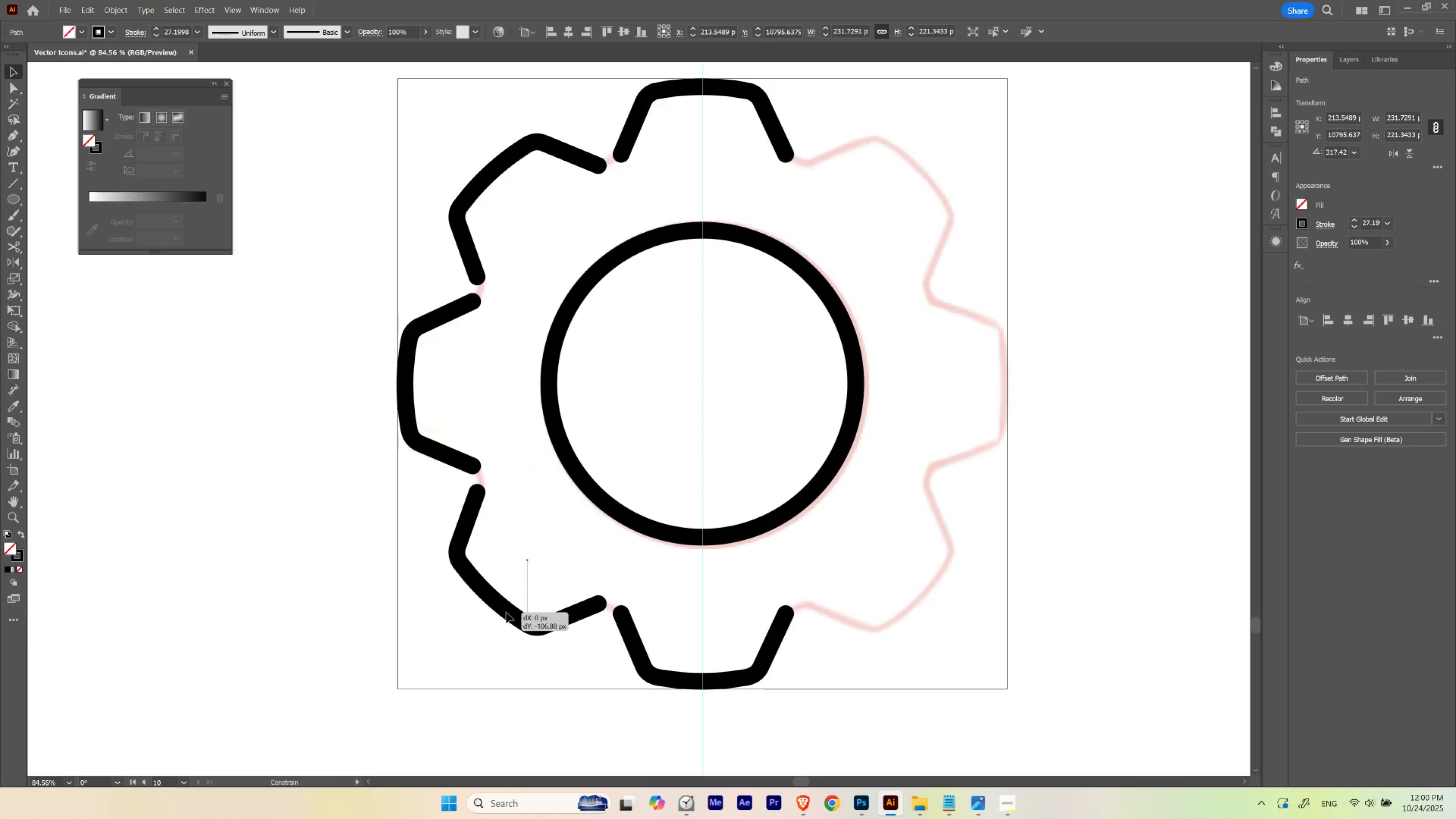 
hold_key(key=ShiftLeft, duration=1.52)
 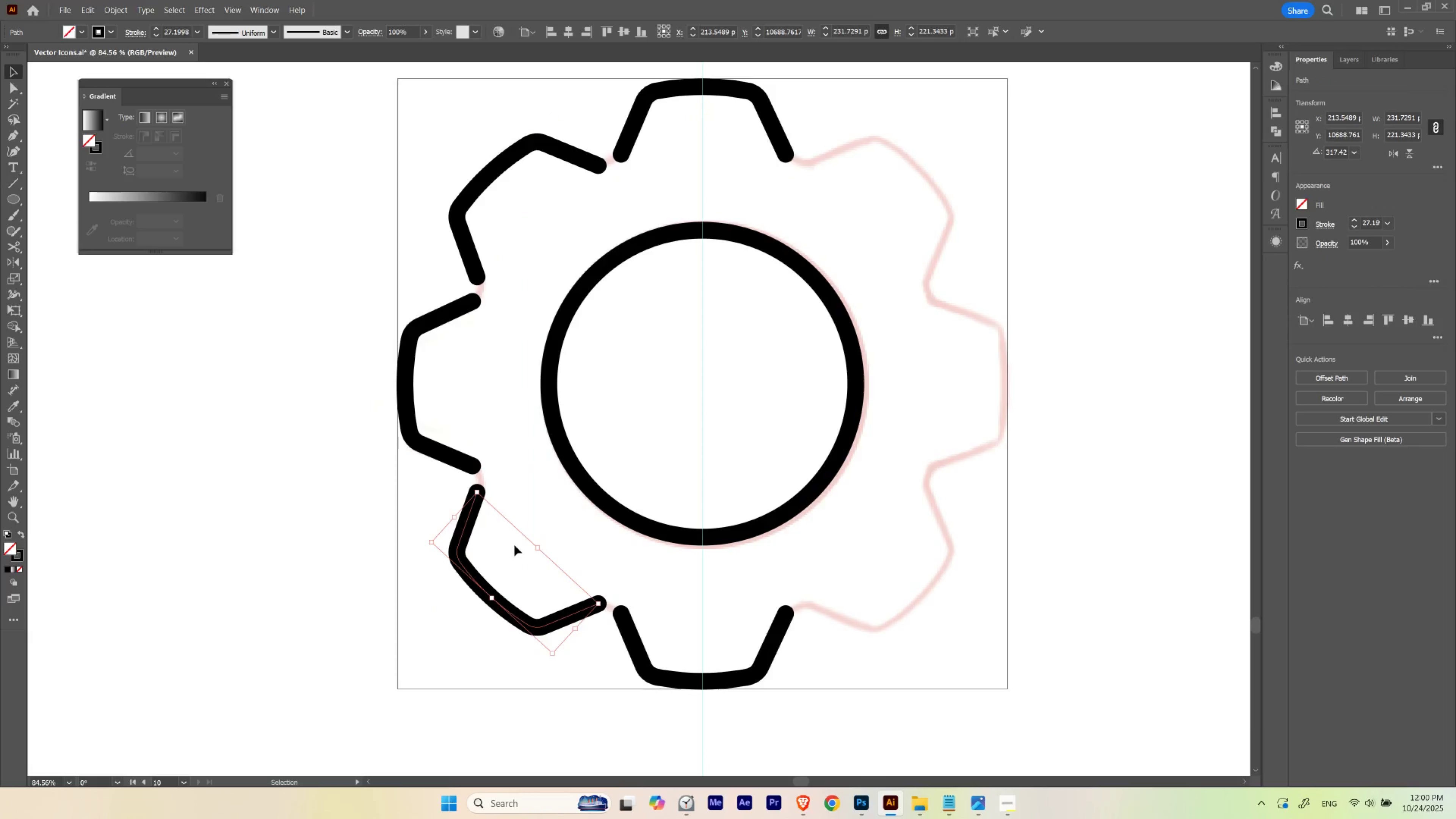 
hold_key(key=ShiftLeft, duration=0.39)
 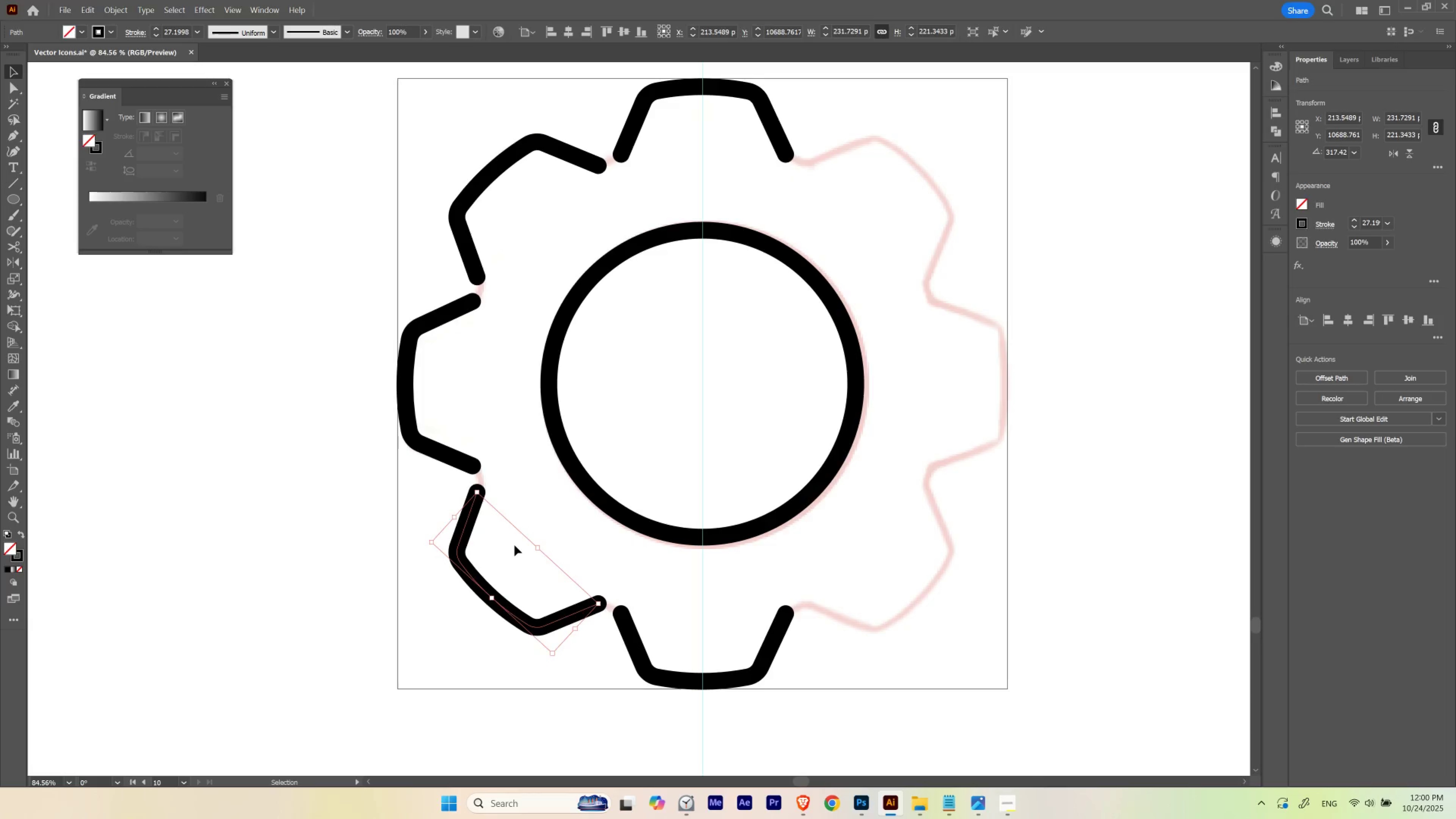 
left_click([514, 545])
 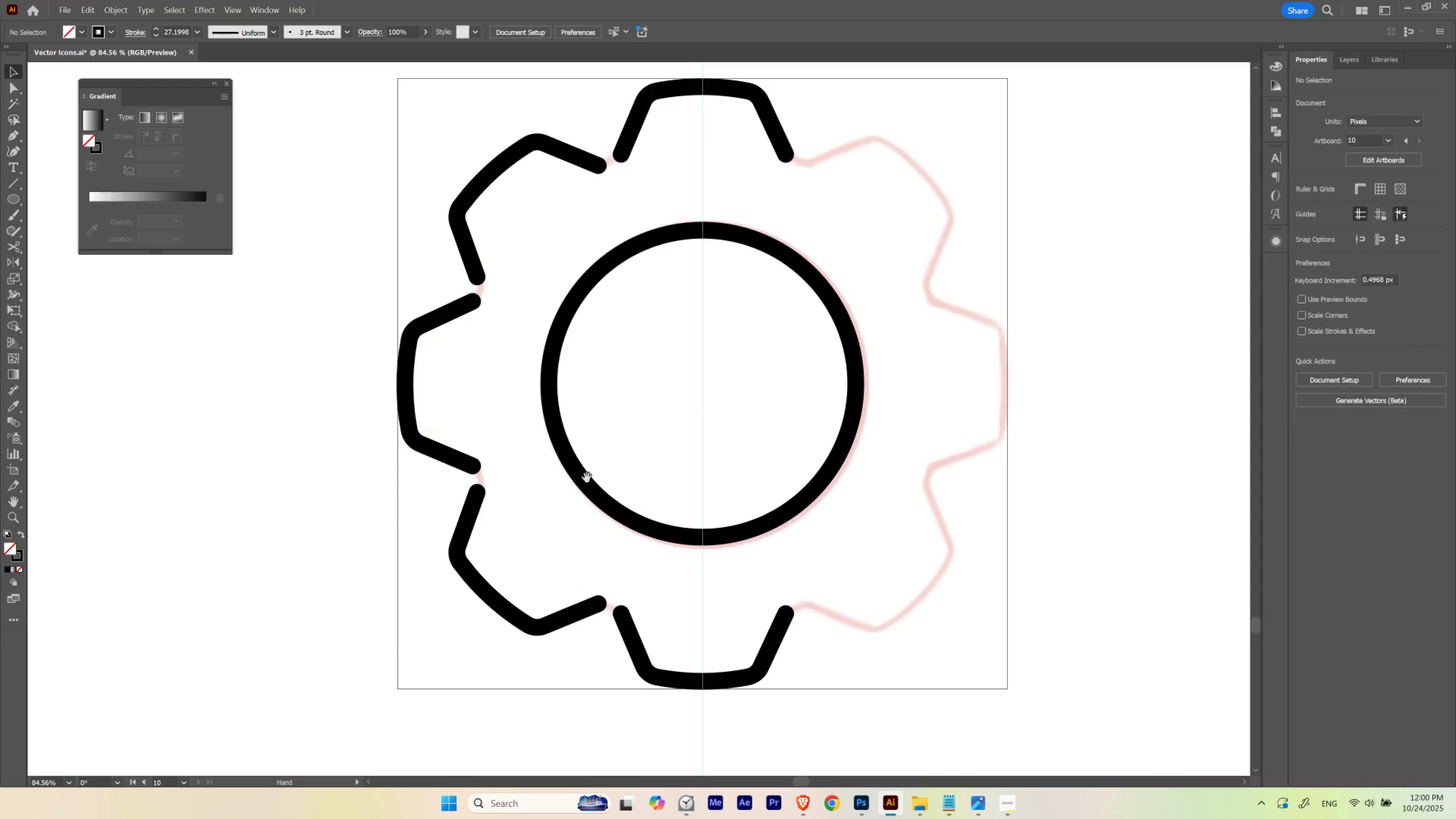 
hold_key(key=Space, duration=1.83)
 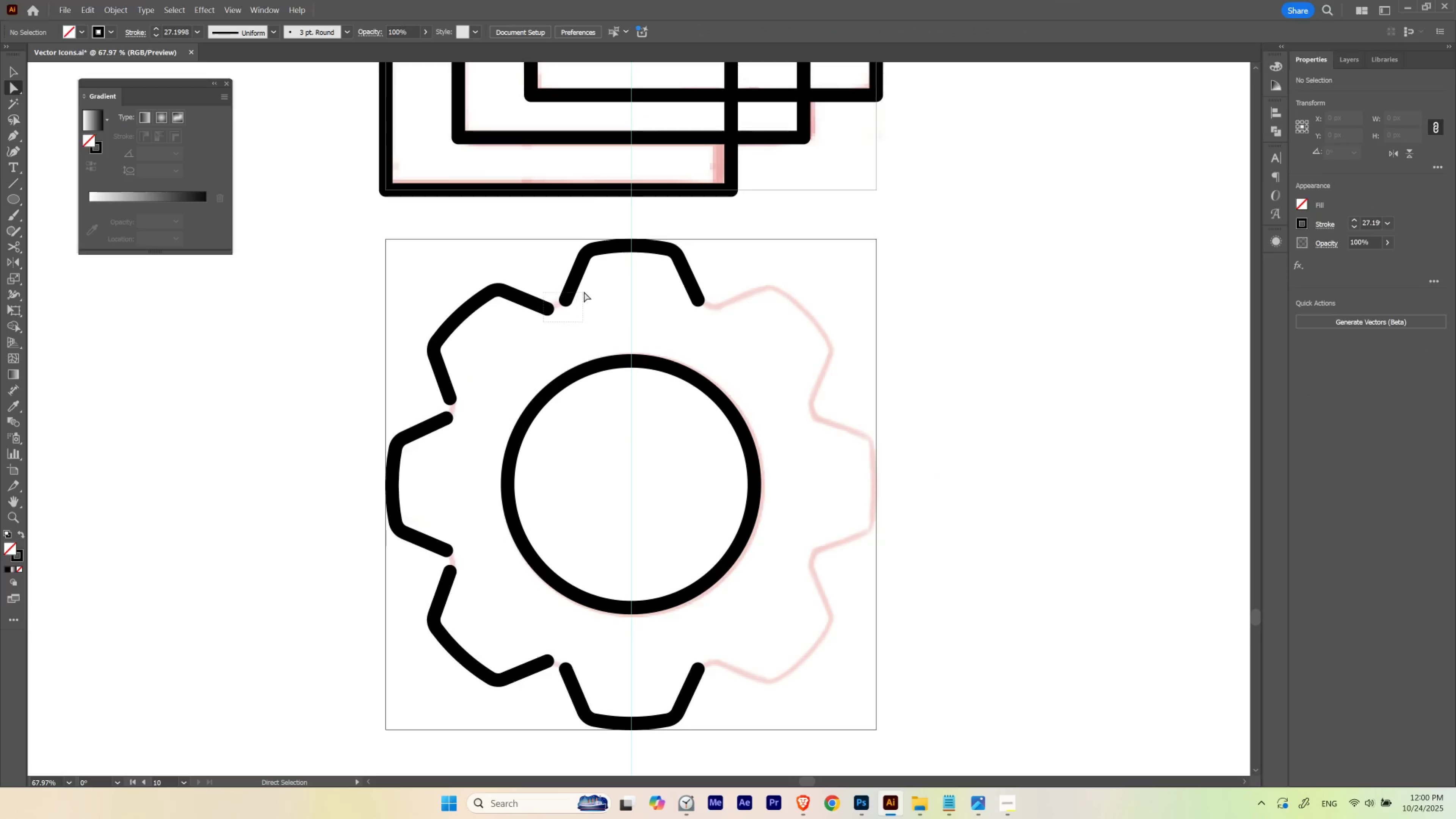 
hold_key(key=ControlLeft, duration=0.38)
left_click_drag(start_coordinate=[588, 467], to_coordinate=[539, 478])
 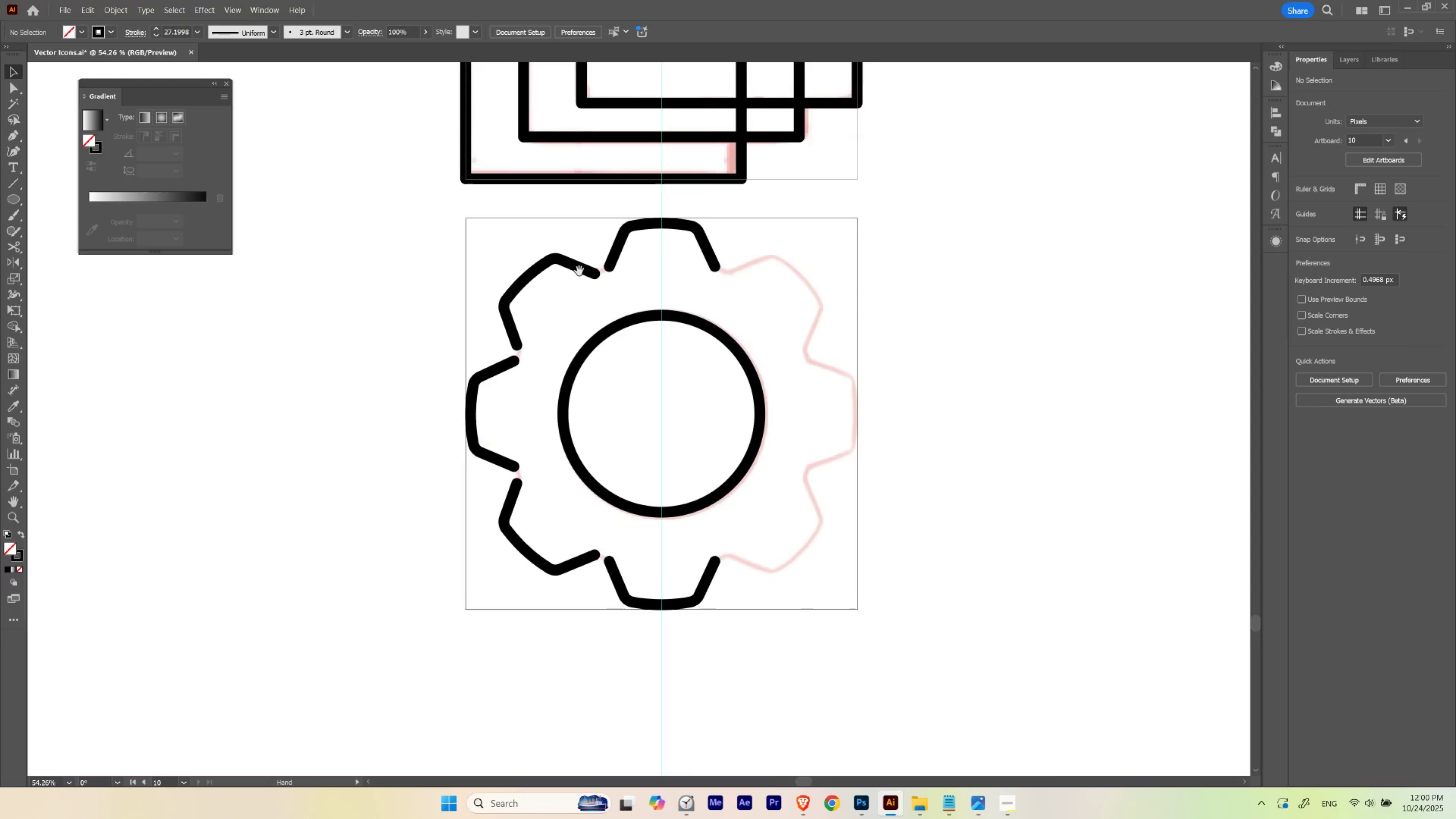 
left_click_drag(start_coordinate=[579, 271], to_coordinate=[530, 305])
 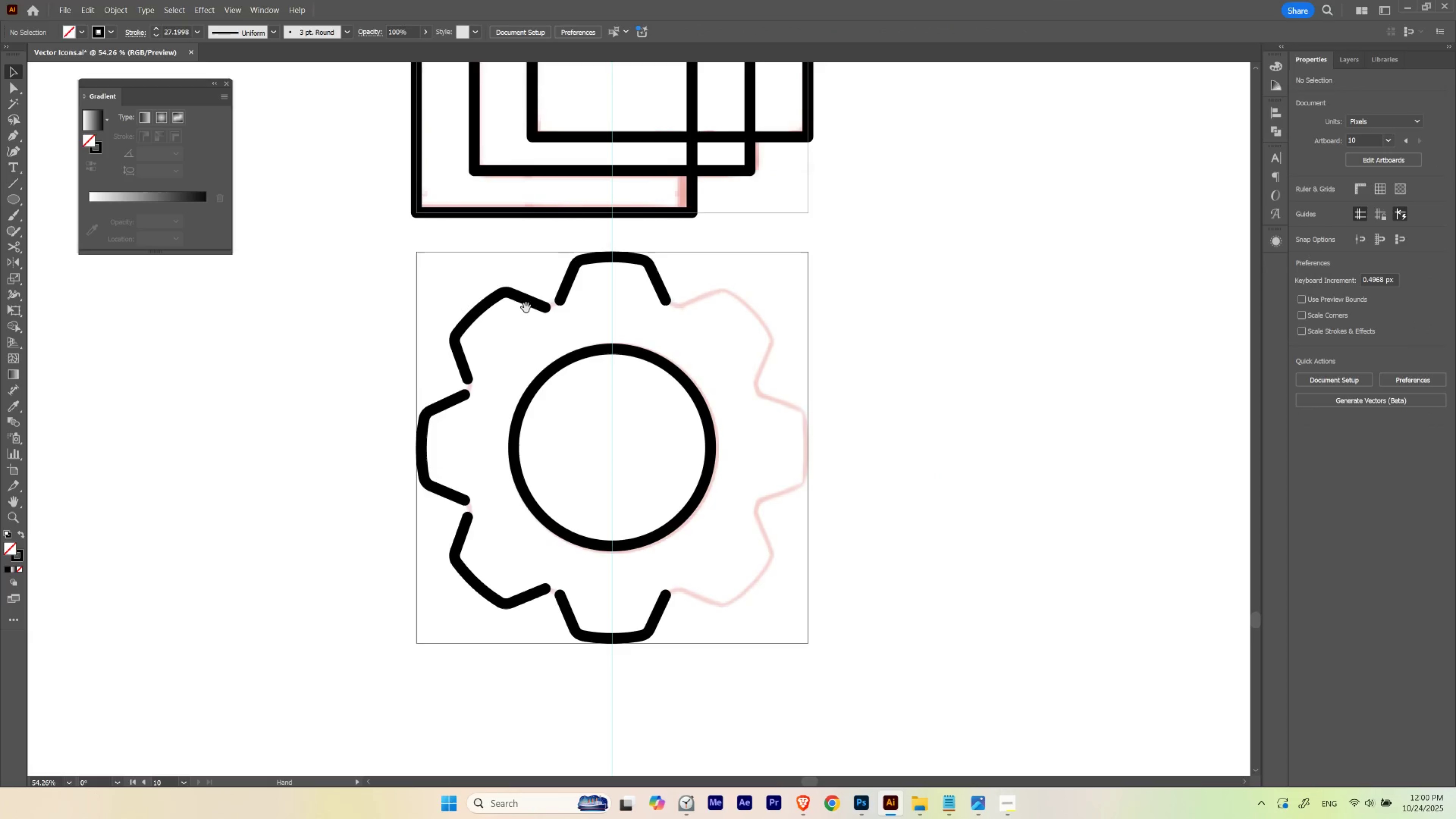 
hold_key(key=ControlLeft, duration=0.41)
left_click_drag(start_coordinate=[537, 302], to_coordinate=[562, 294])
 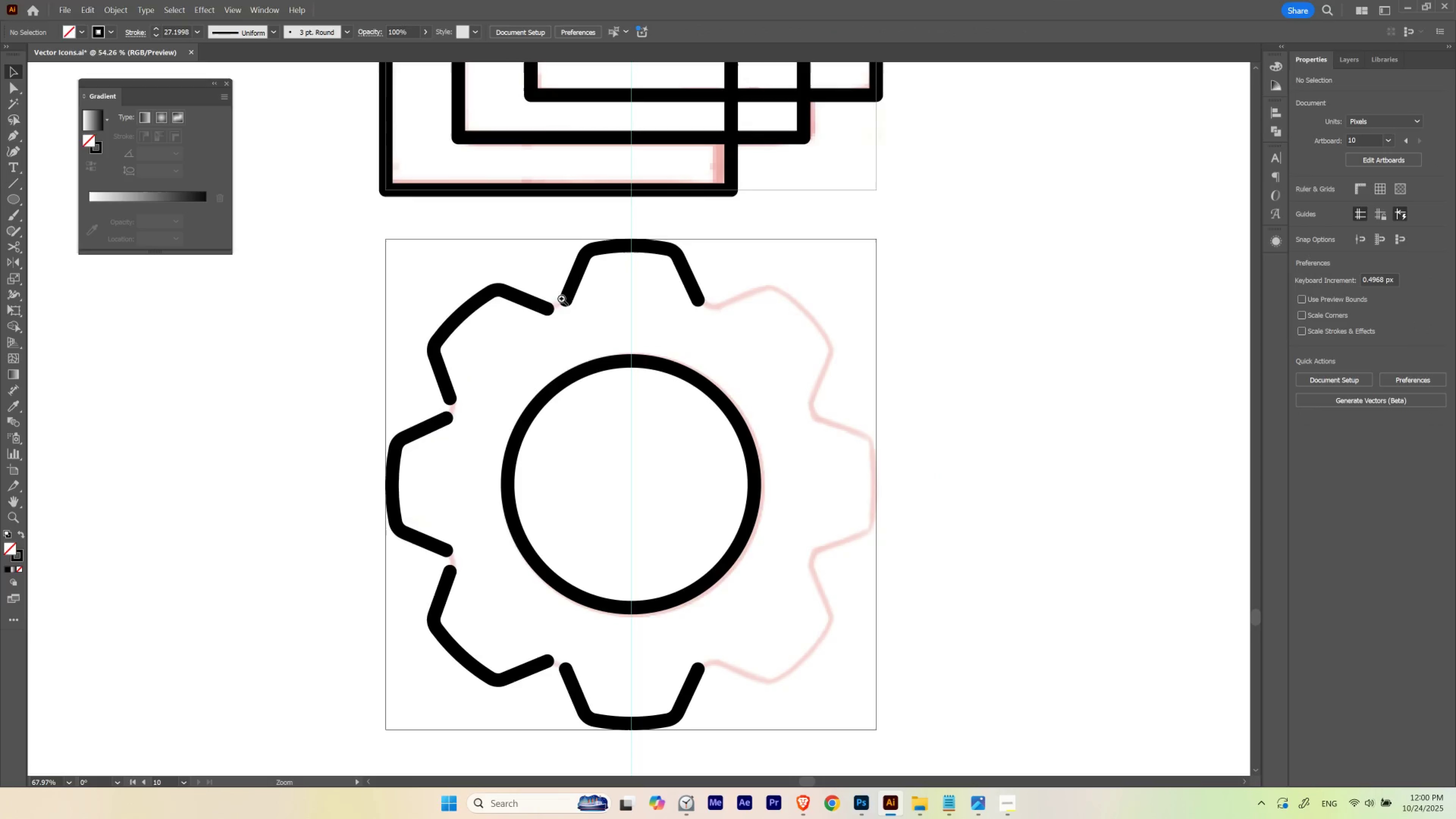 
key(A)
 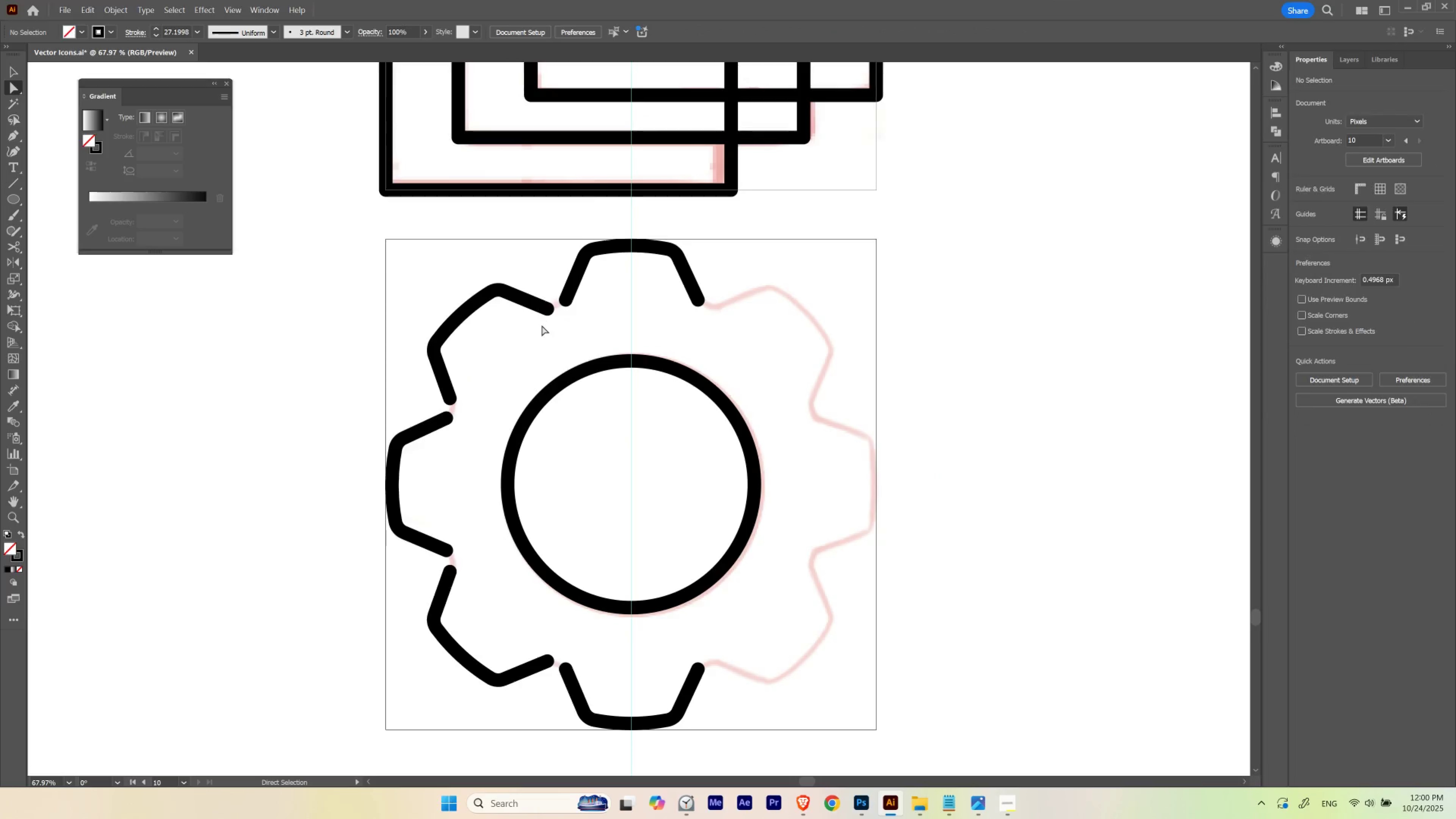 
left_click_drag(start_coordinate=[544, 322], to_coordinate=[584, 291])
 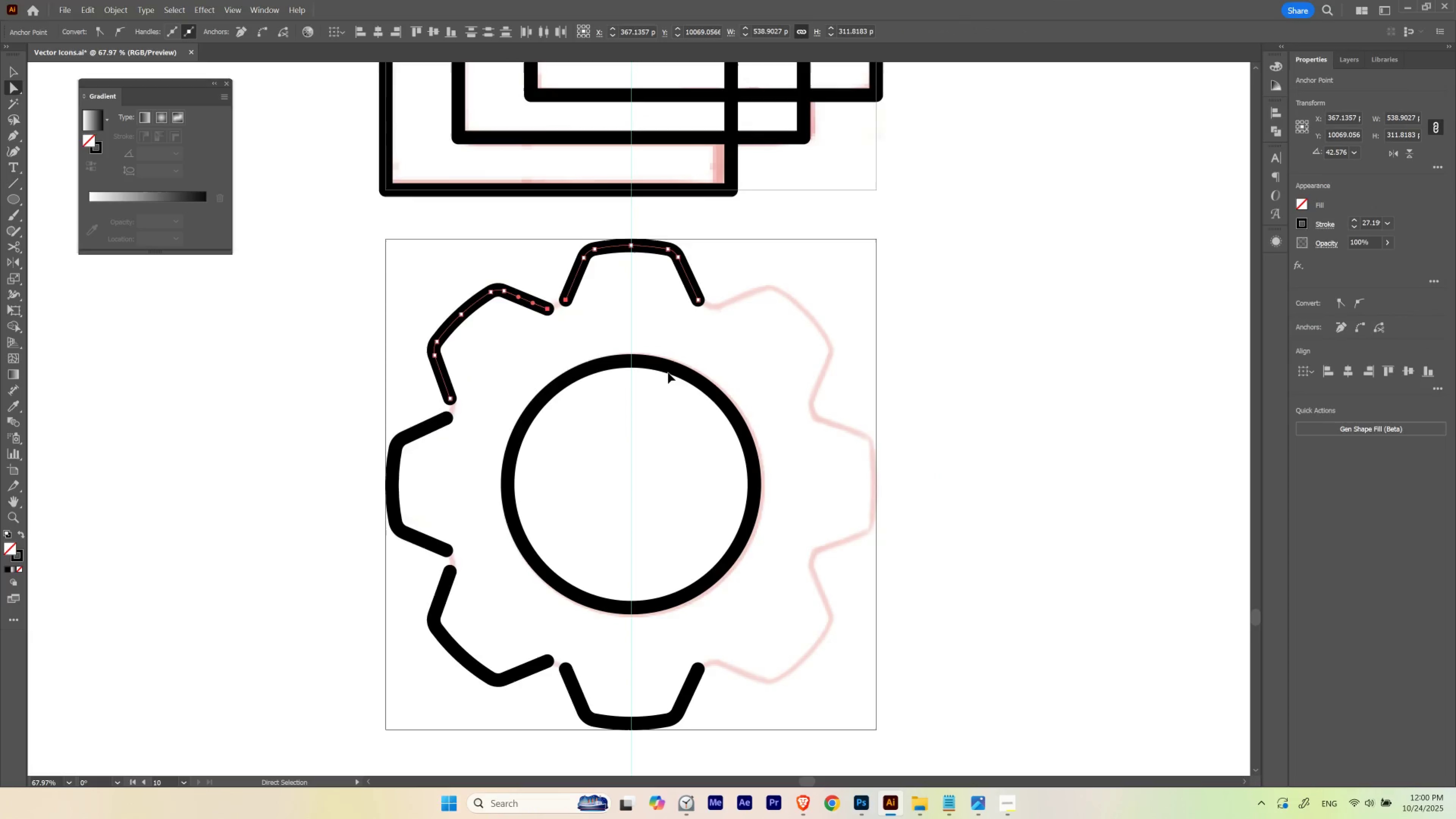 
key(Control+J)
 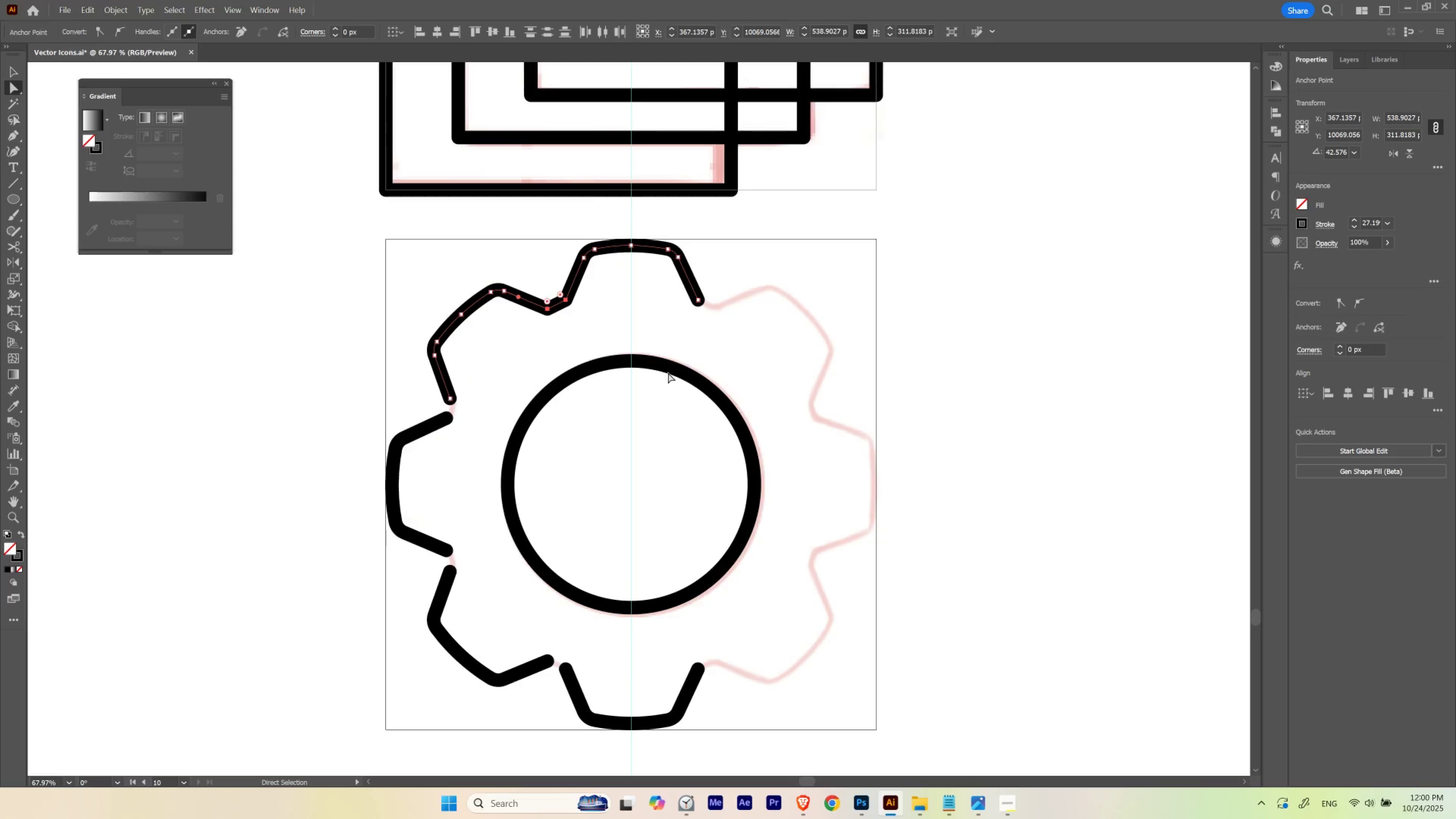 
key(A)
 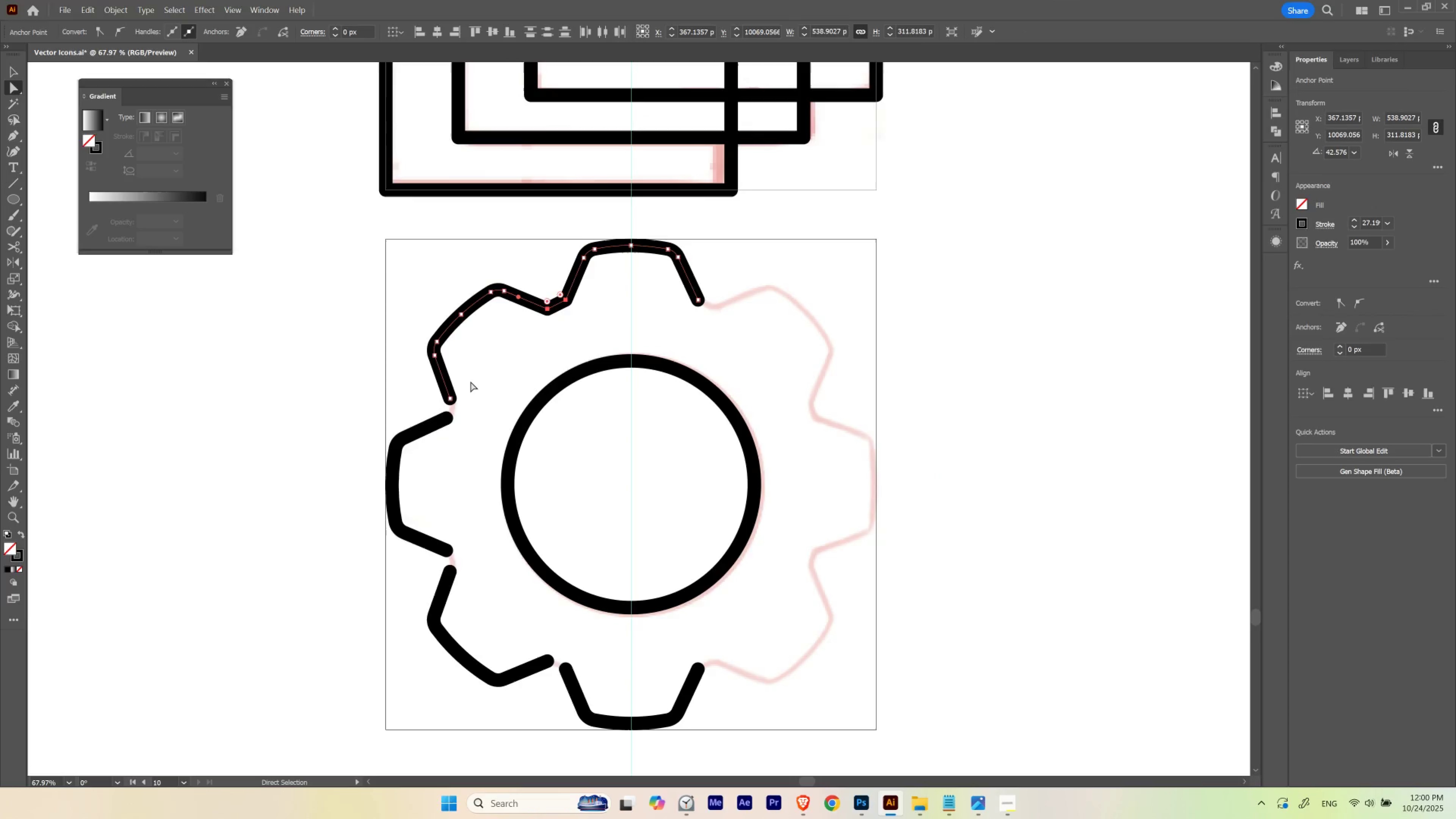 
left_click_drag(start_coordinate=[475, 381], to_coordinate=[442, 434])
 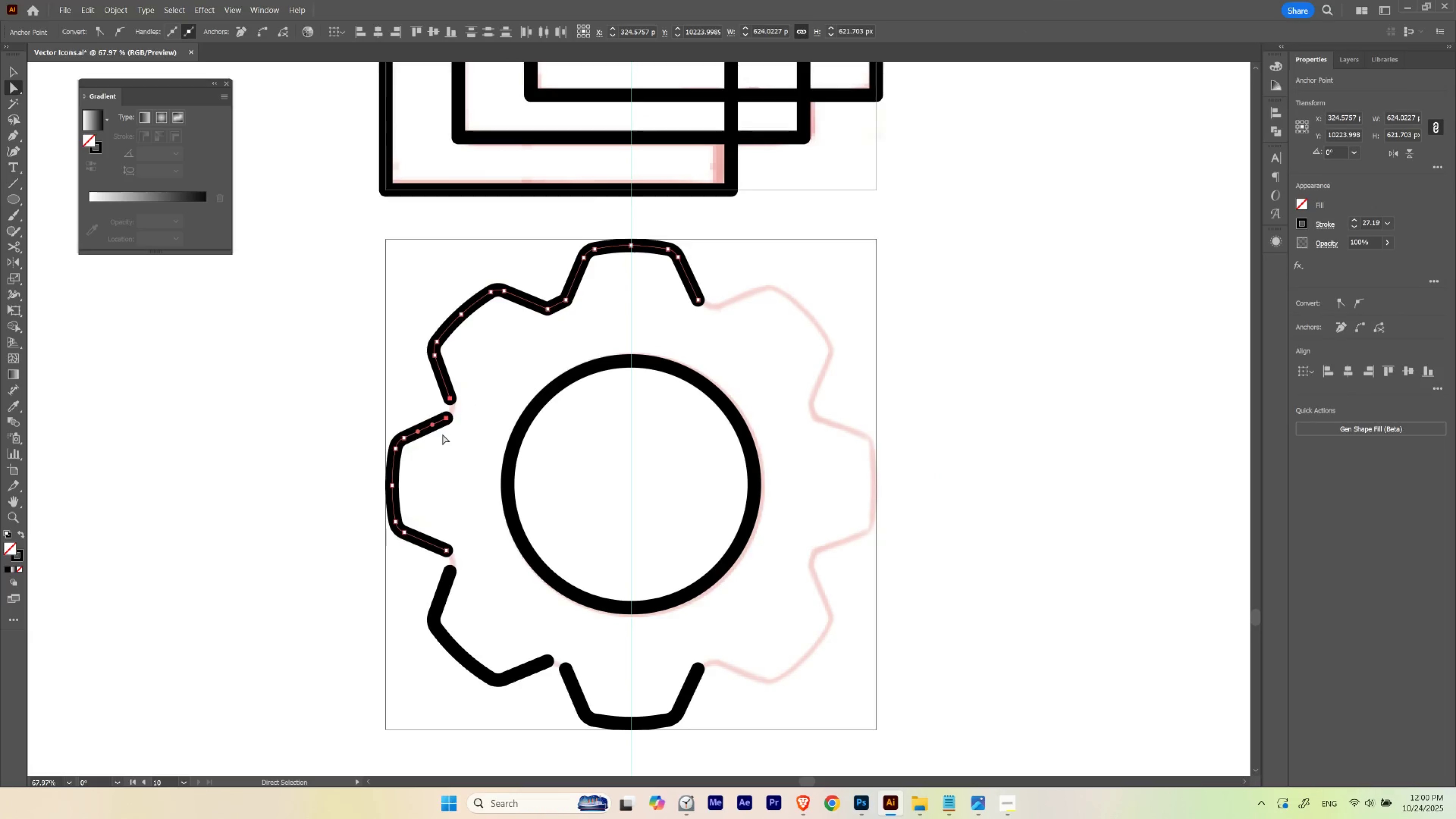 
hold_key(key=ControlLeft, duration=0.75)
 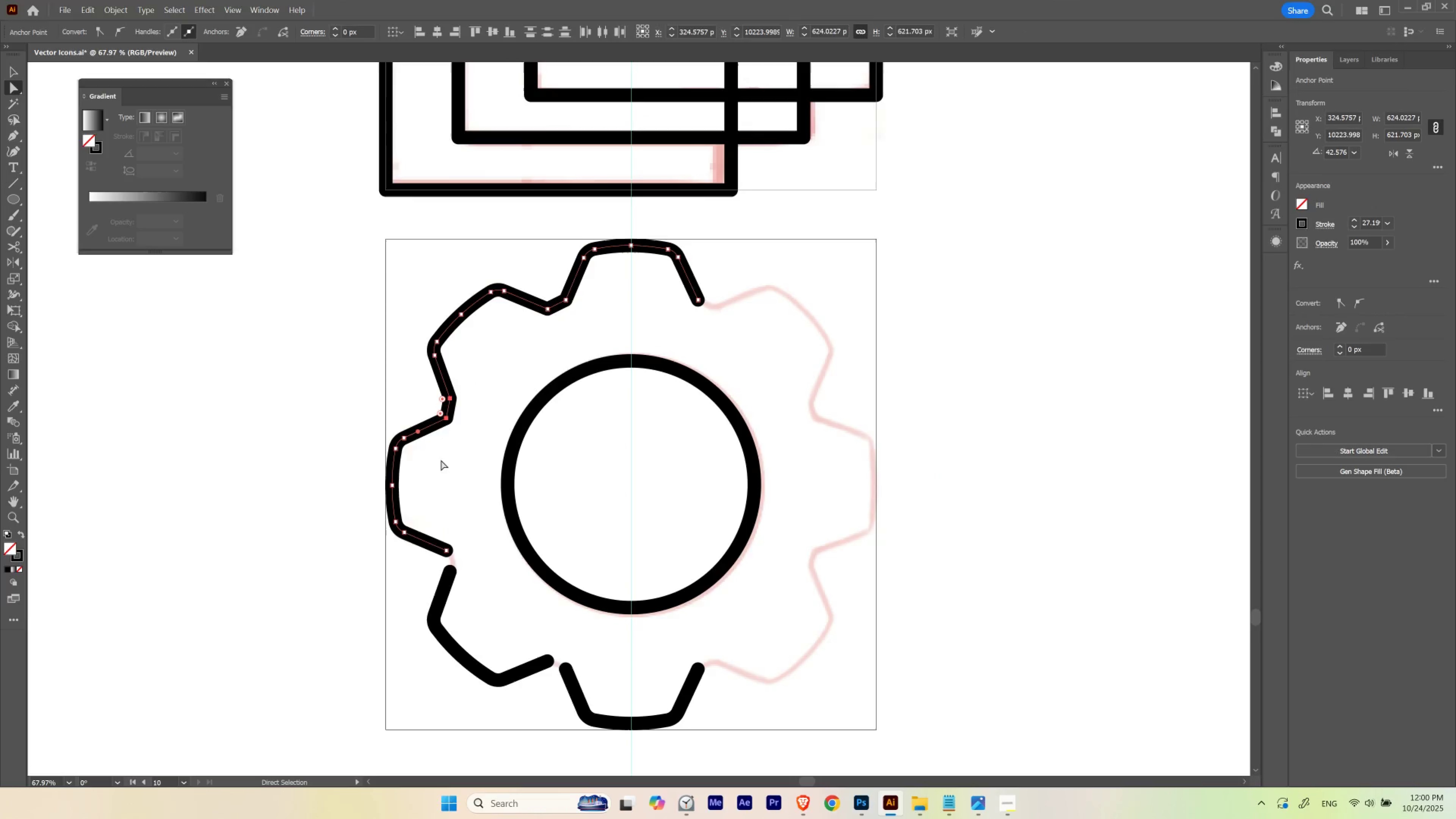 
hold_key(key=J, duration=13.82)
 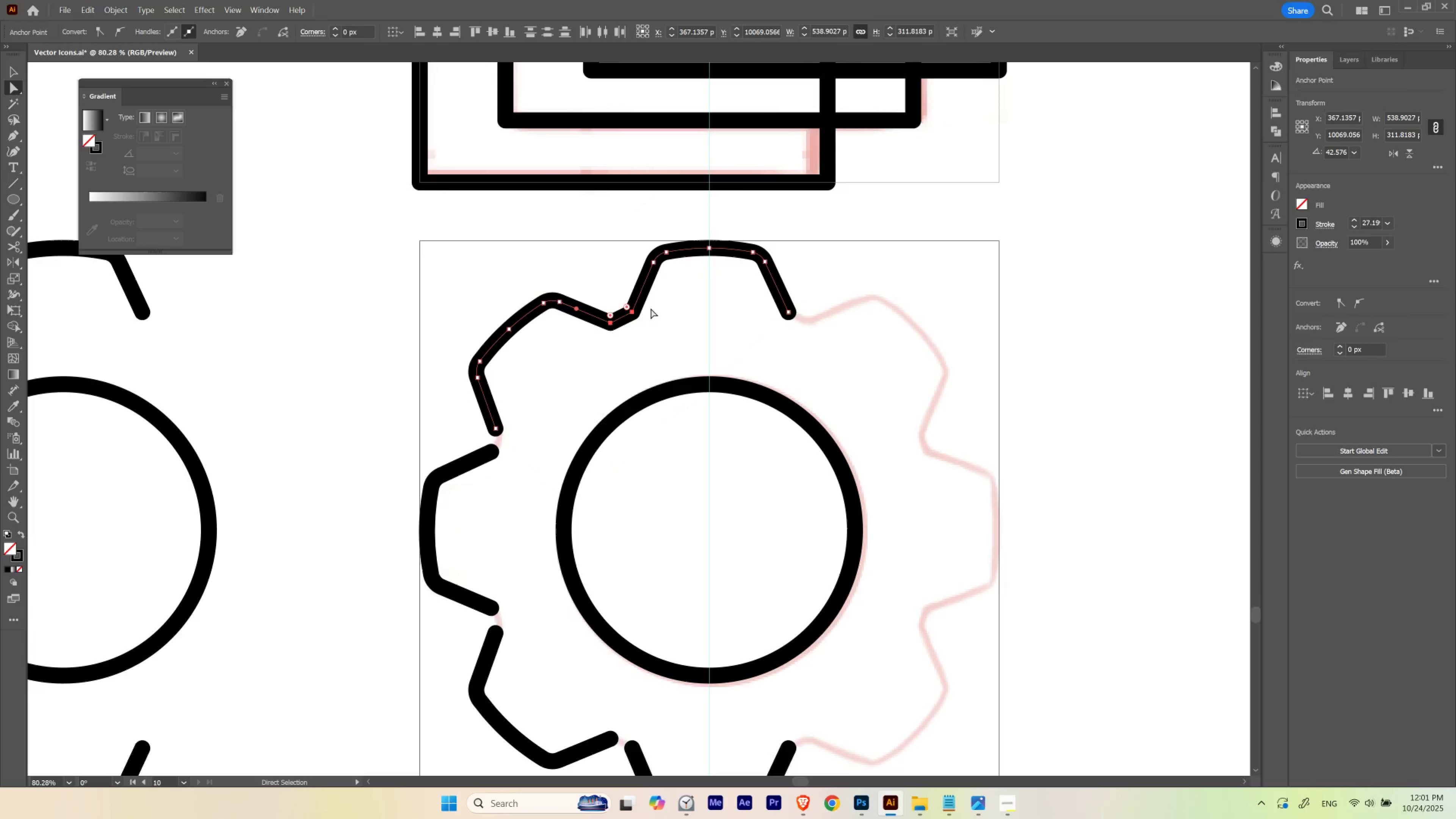 
left_click_drag(start_coordinate=[467, 536], to_coordinate=[443, 584])
 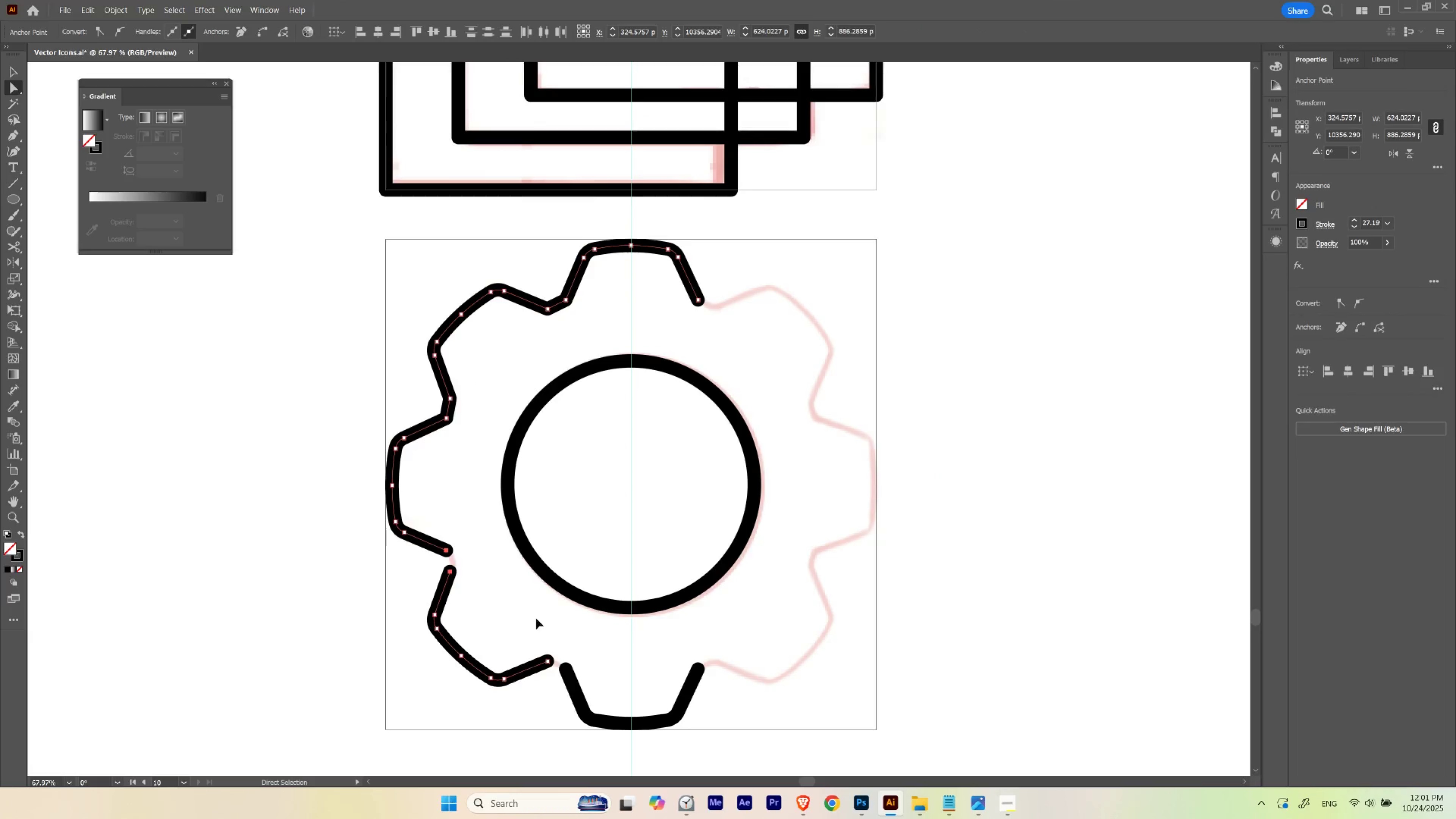 
key(Control+Z)
 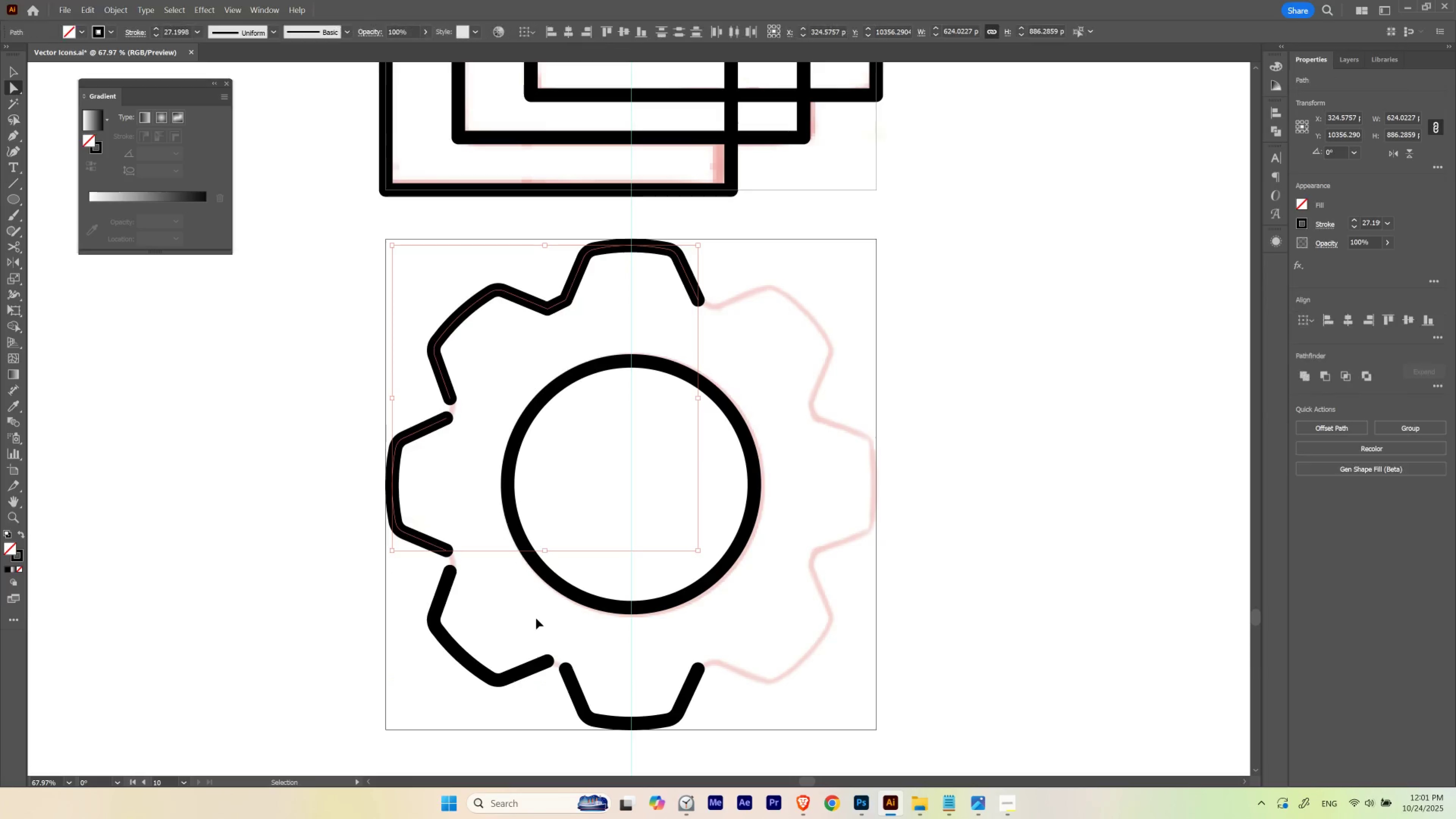 
key(Control+Z)
 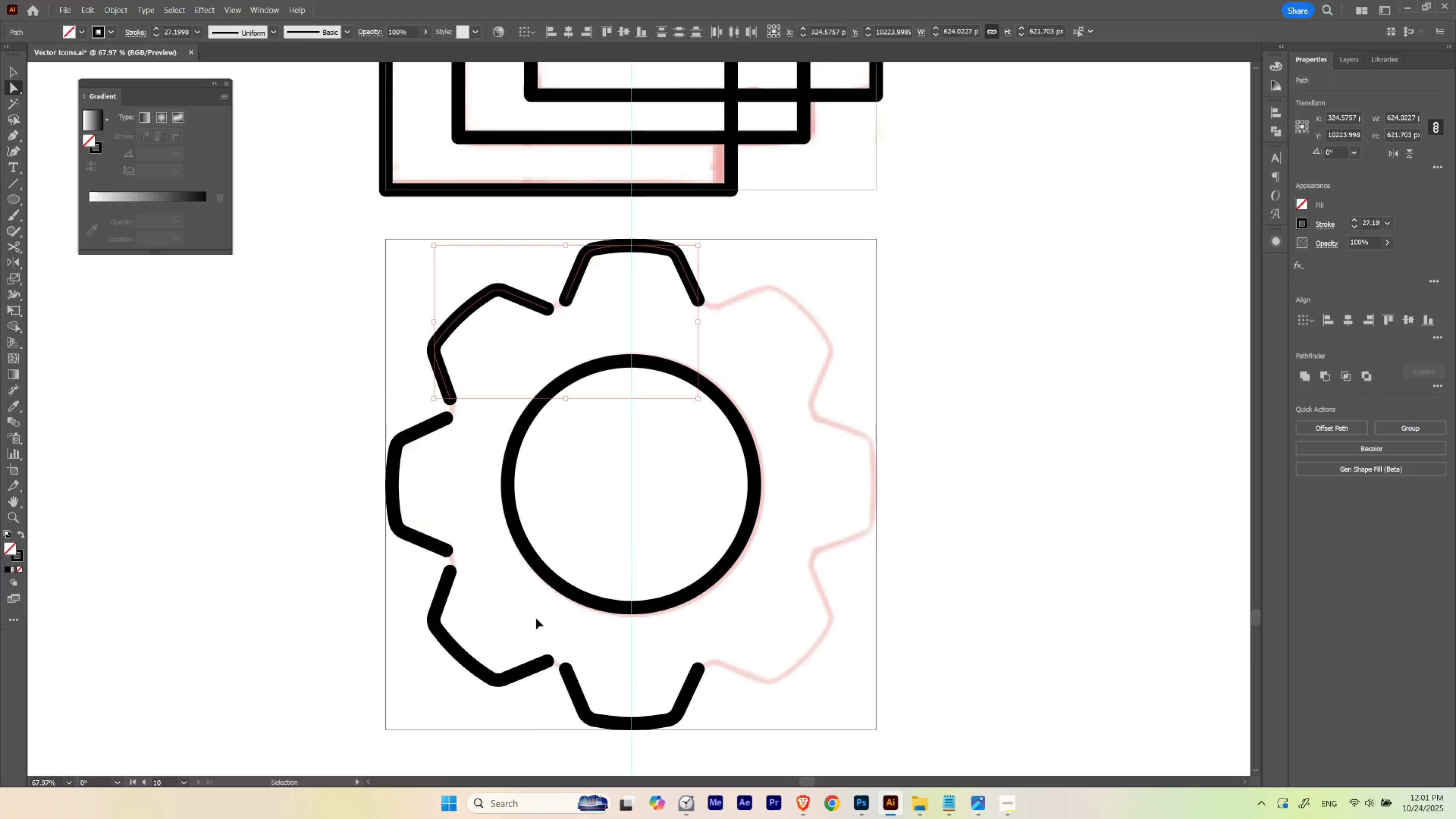 
key(Control+Z)
 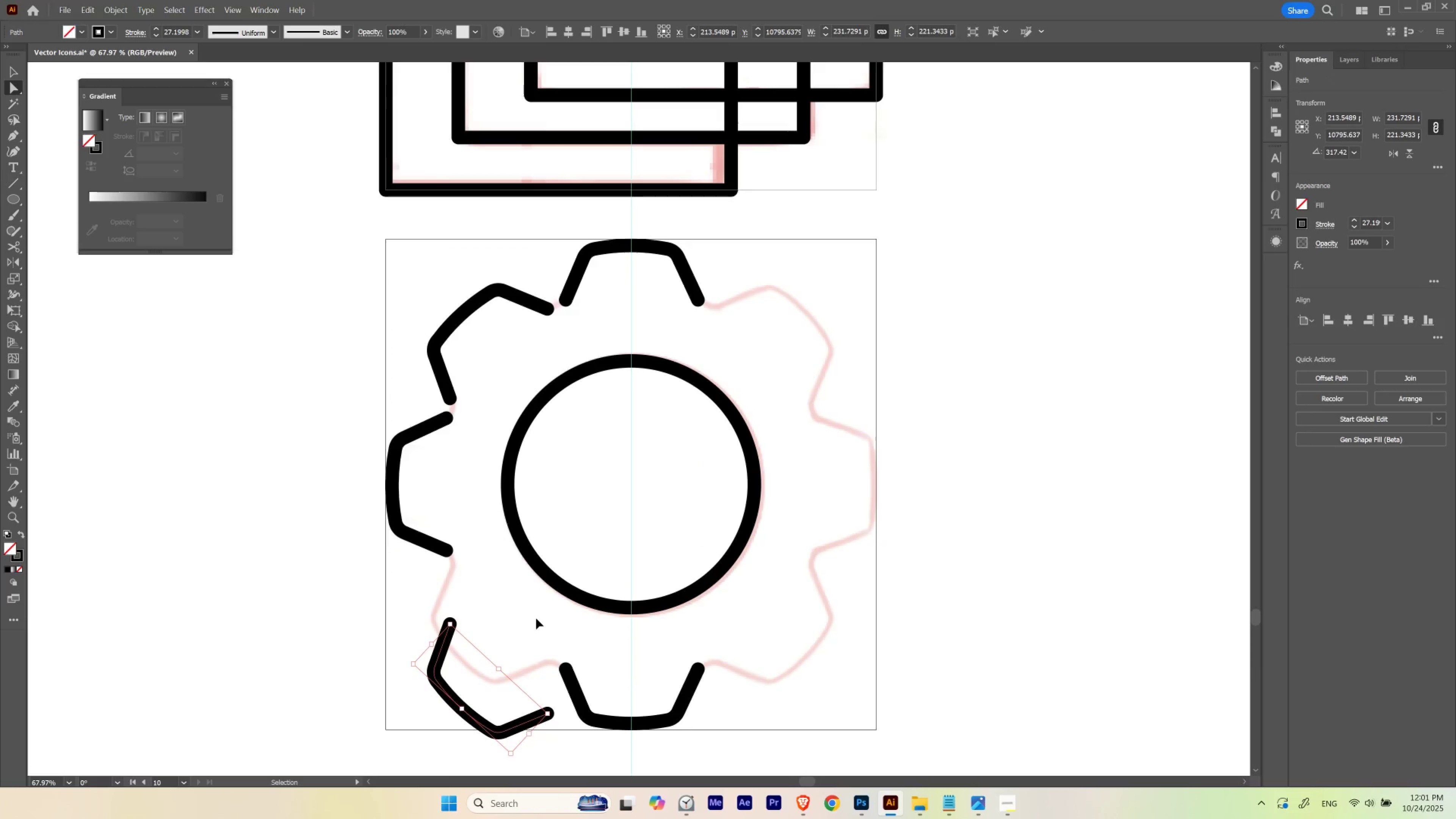 
key(Control+Shift+Z)
 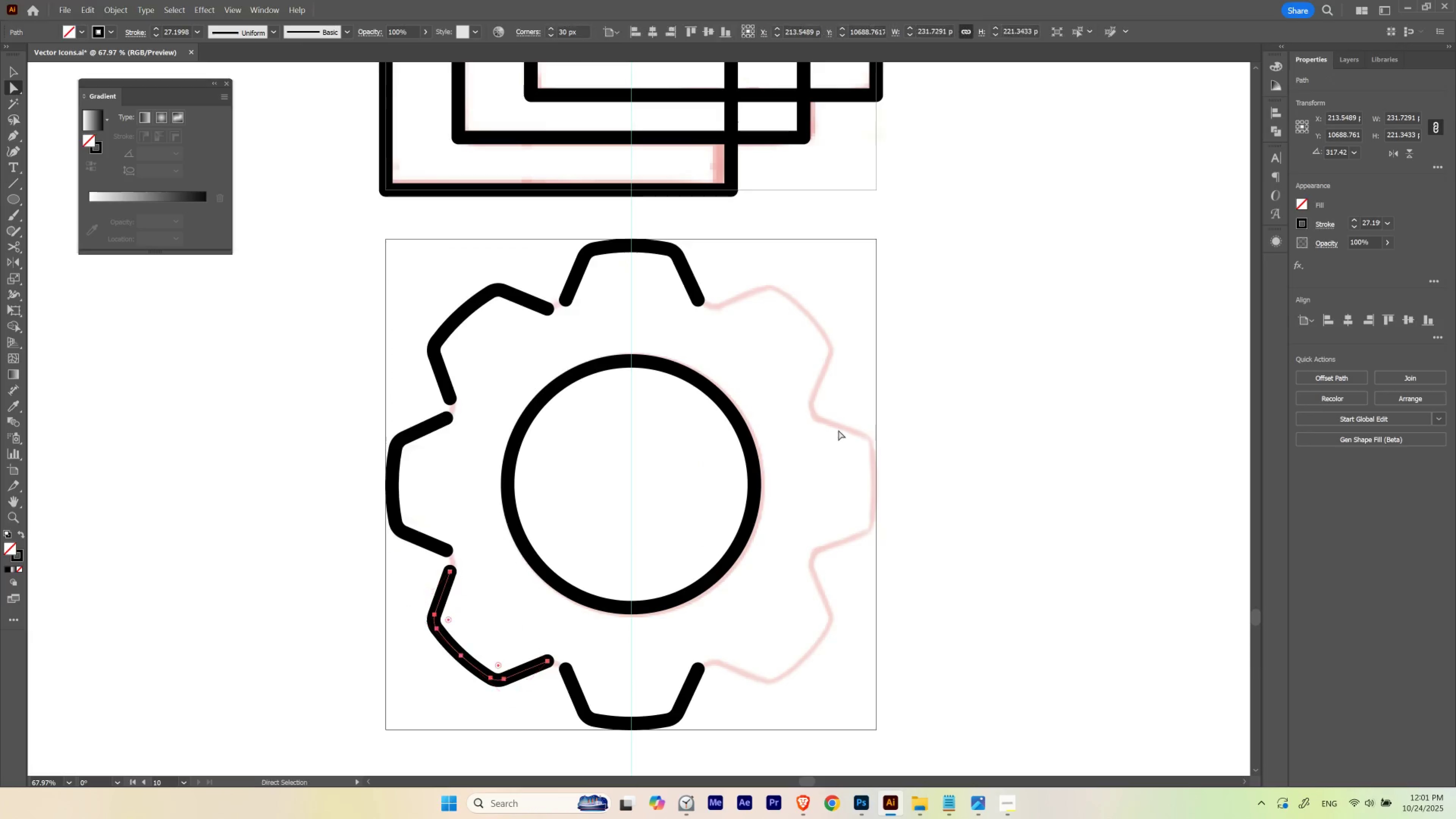 
hold_key(key=ControlLeft, duration=0.35)
 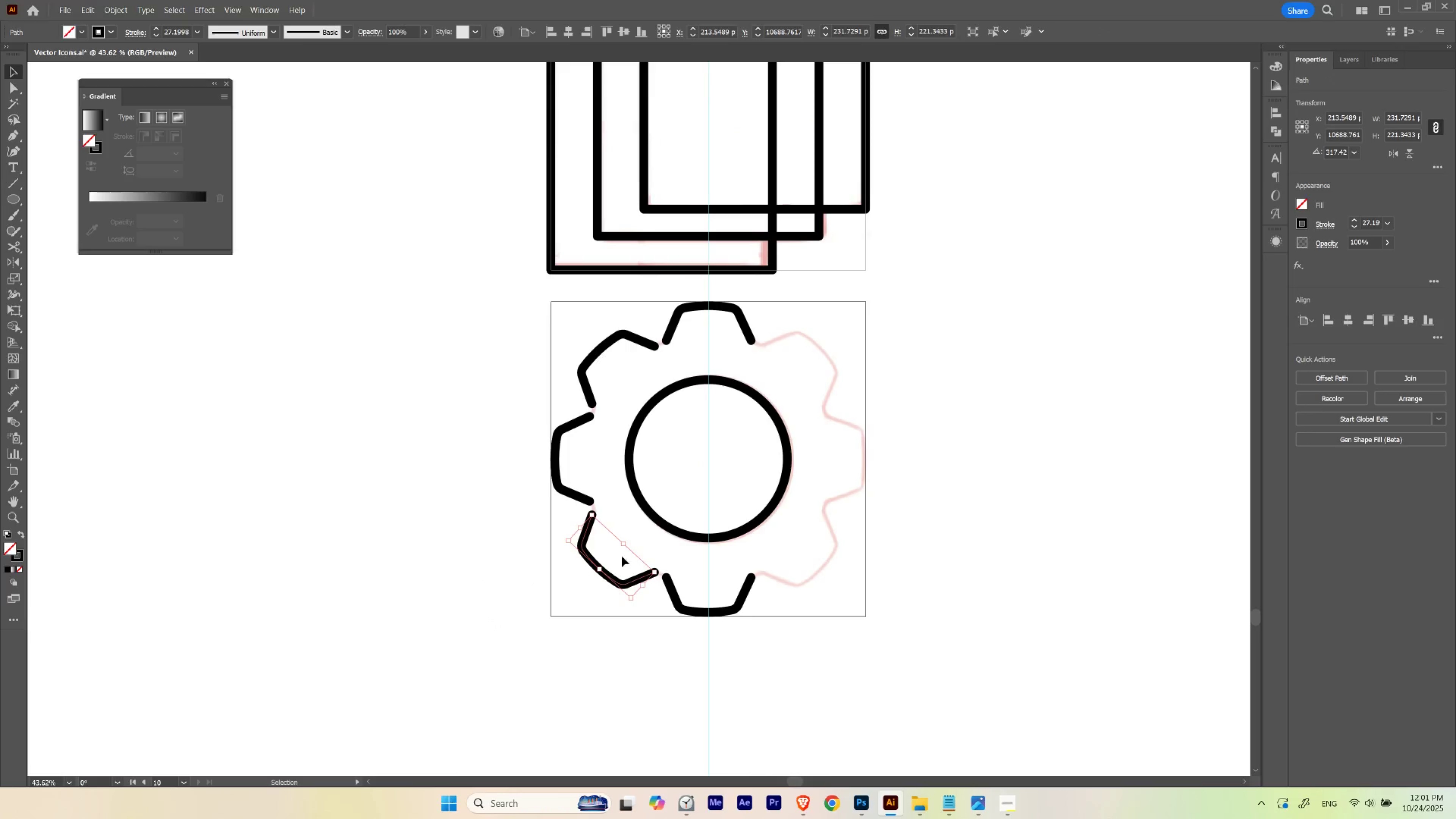 
hold_key(key=Space, duration=0.45)
 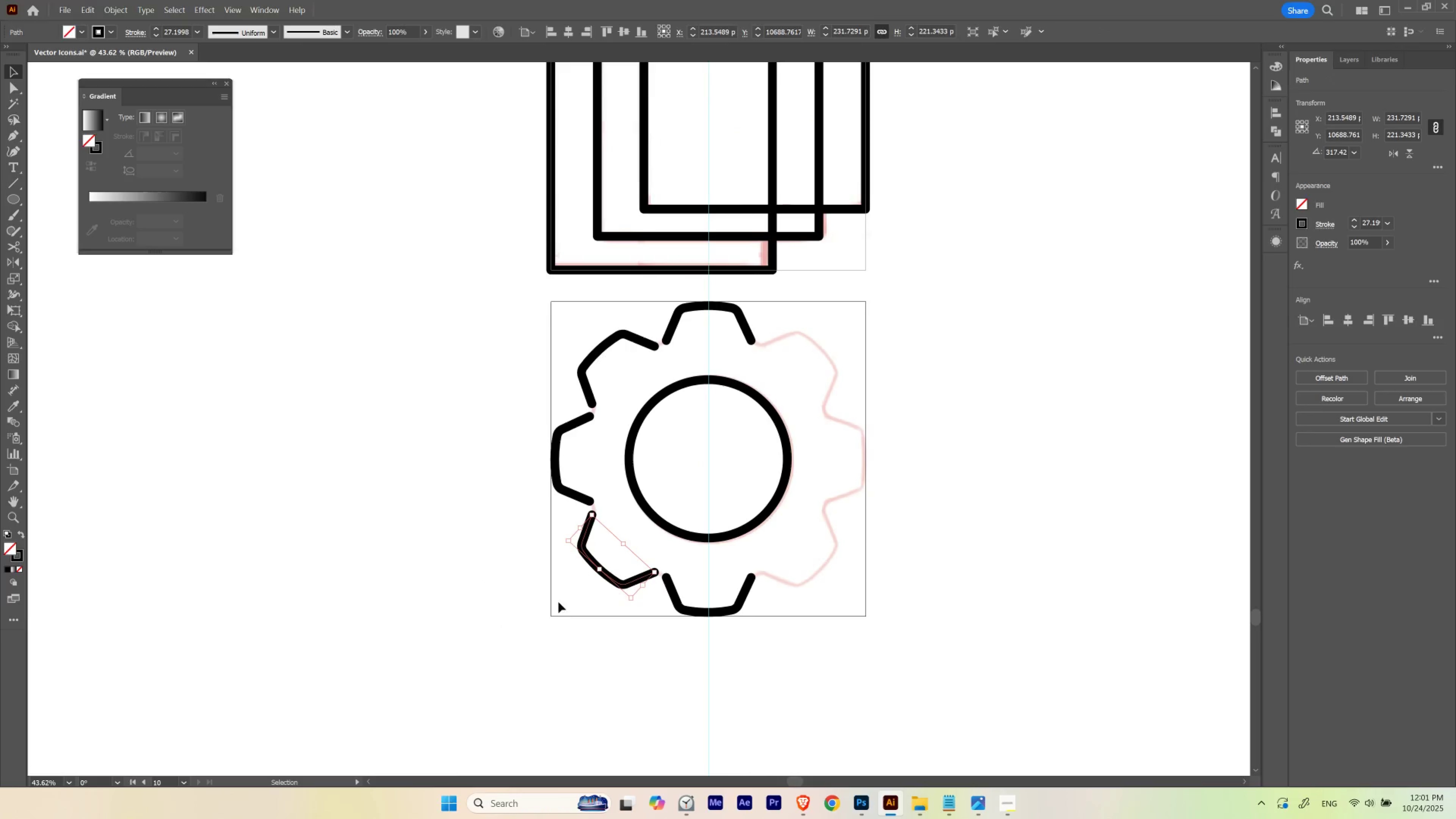 
left_click_drag(start_coordinate=[846, 413], to_coordinate=[798, 423])
 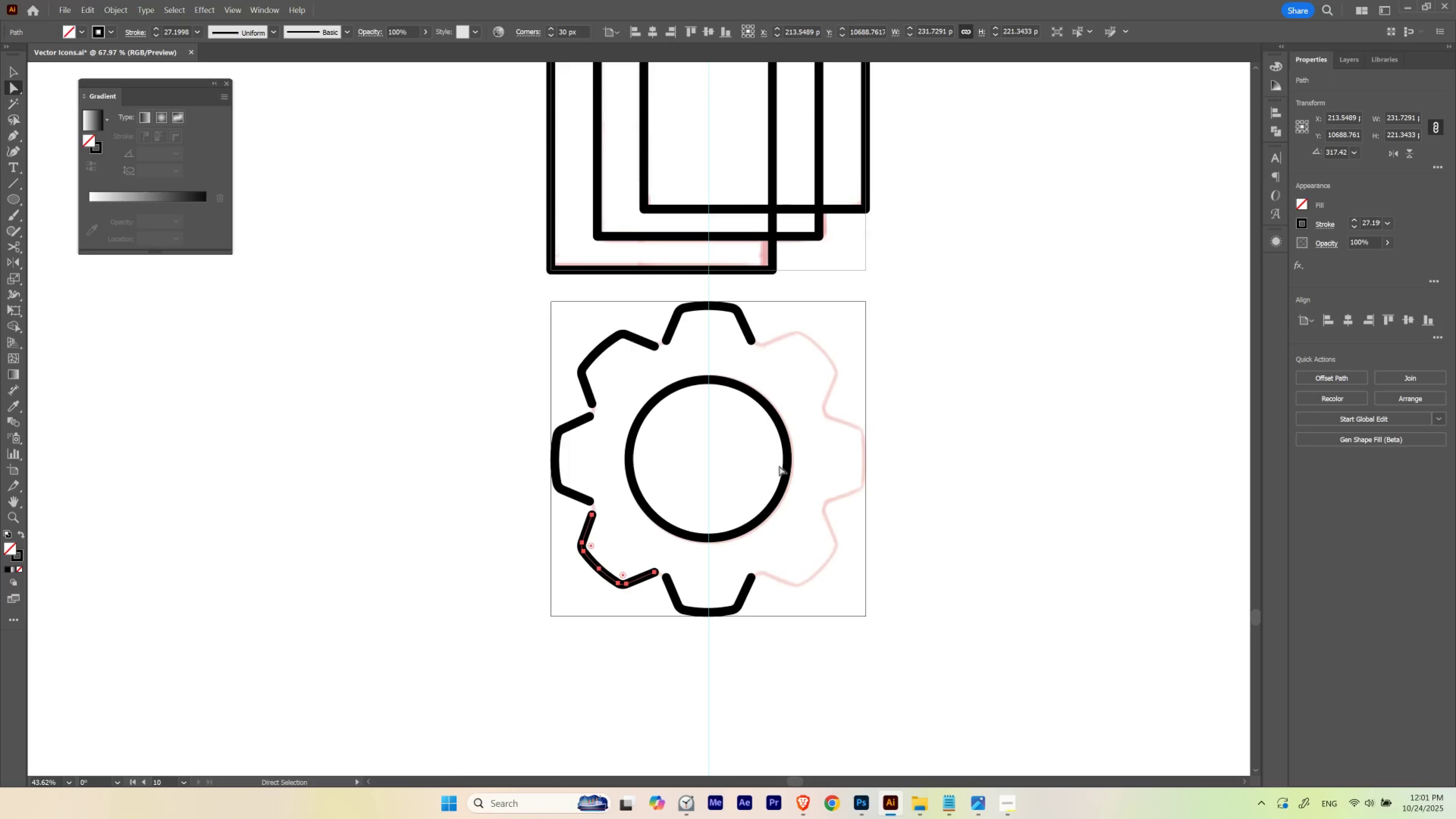 
key(V)
 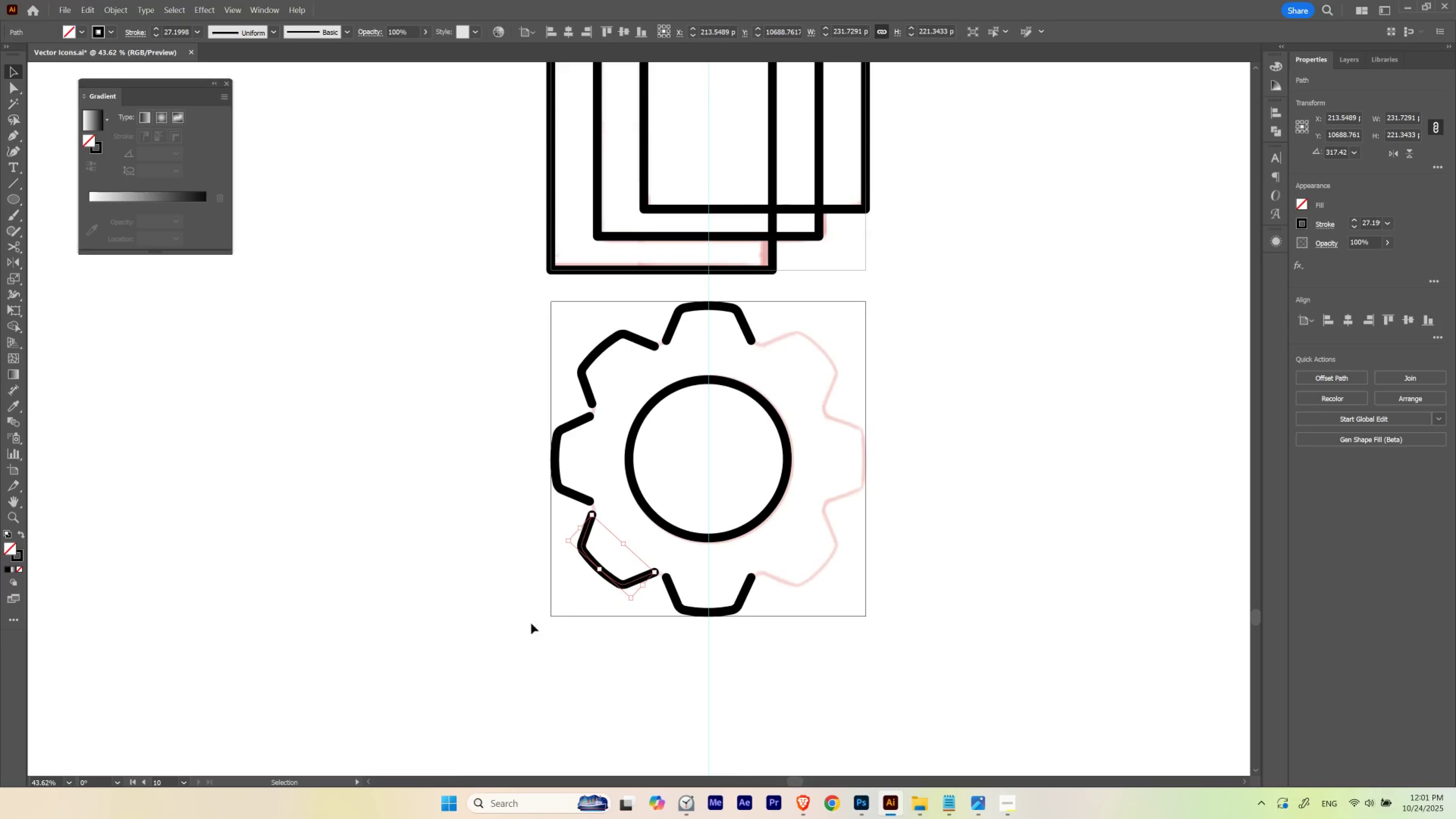 
left_click_drag(start_coordinate=[506, 649], to_coordinate=[822, 322])
 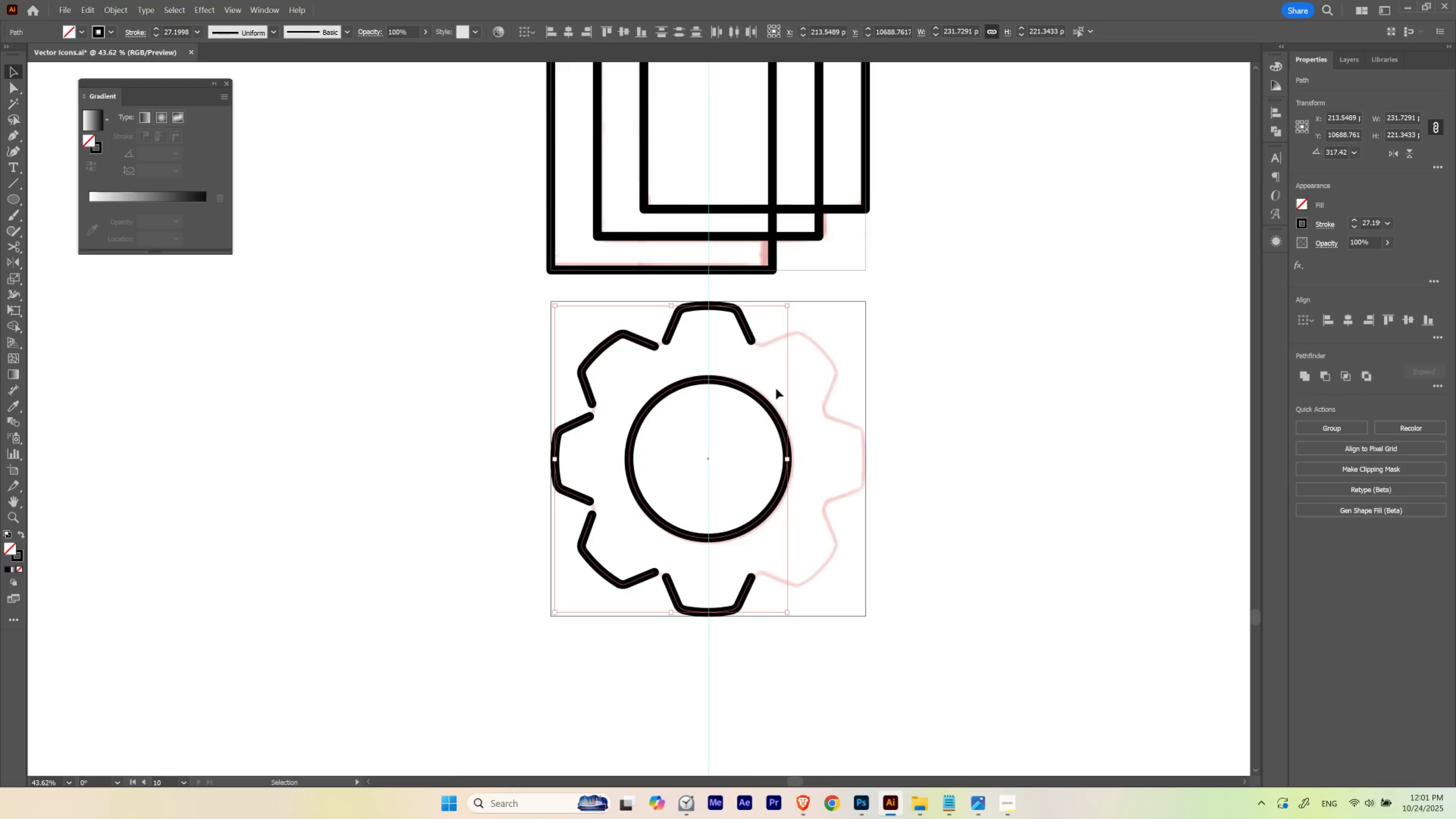 
hold_key(key=AltLeft, duration=2.36)
left_click_drag(start_coordinate=[768, 405], to_coordinate=[414, 438])
 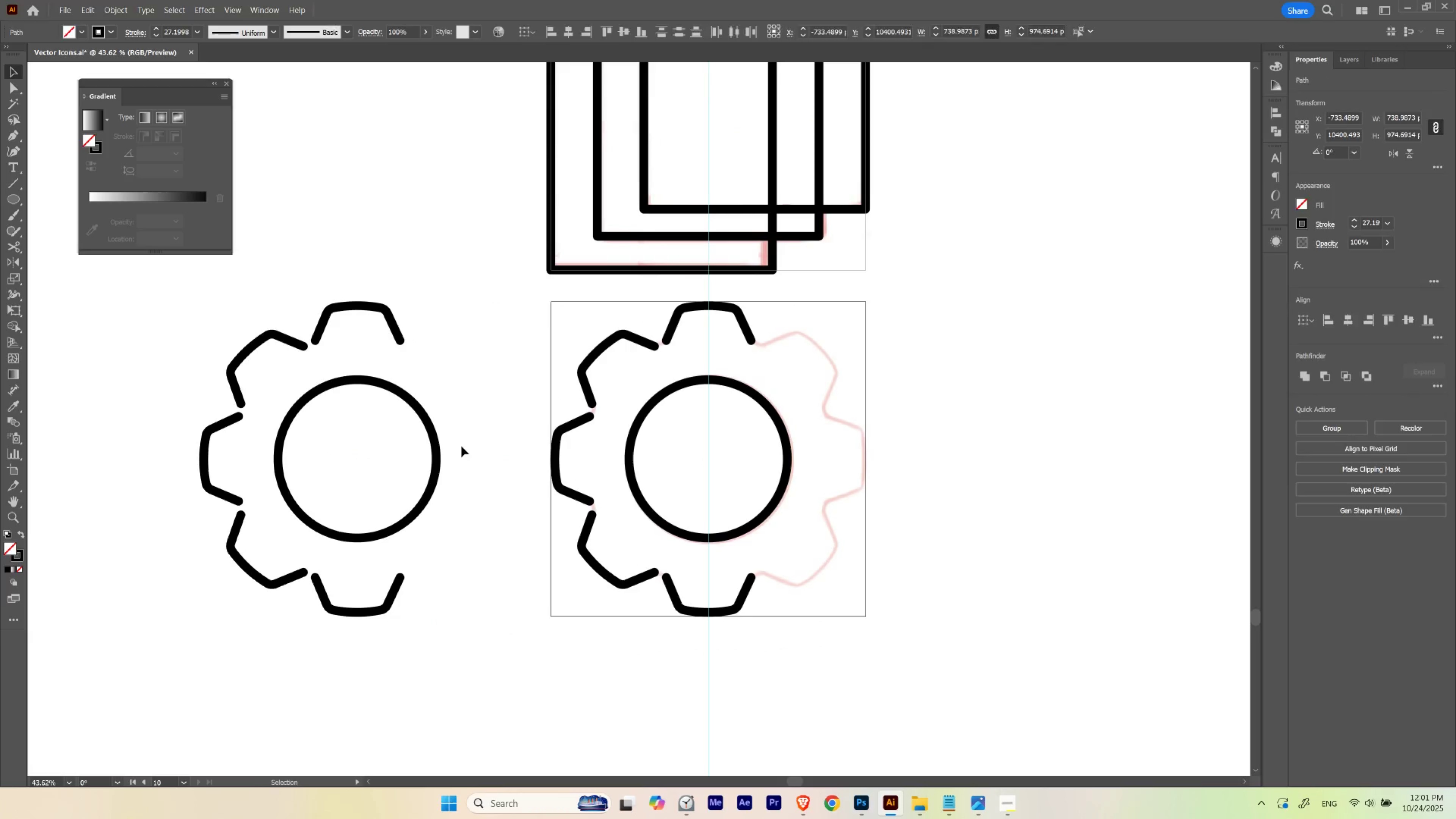 
hold_key(key=ShiftLeft, duration=1.02)
 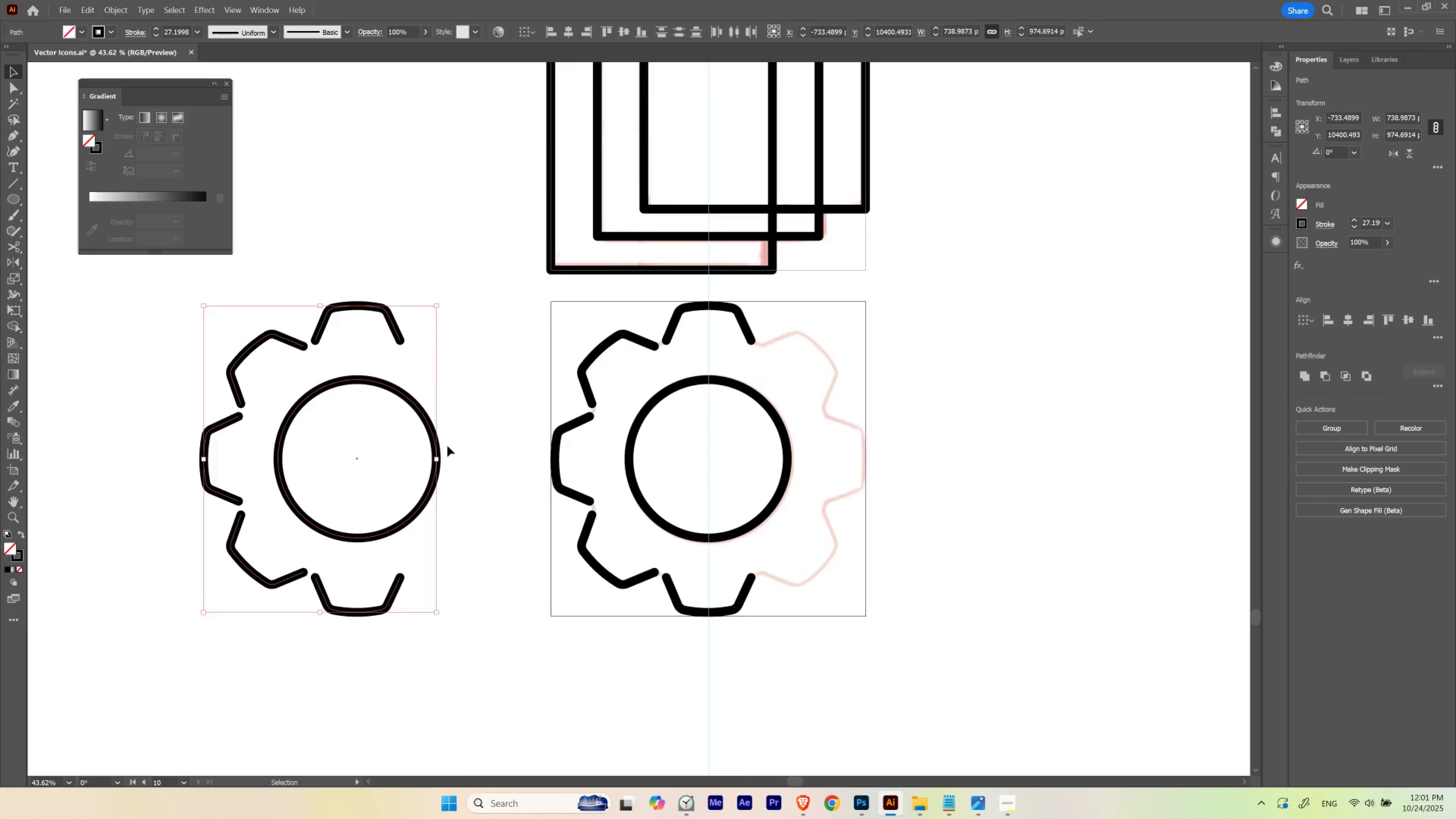 
left_click([447, 446])
 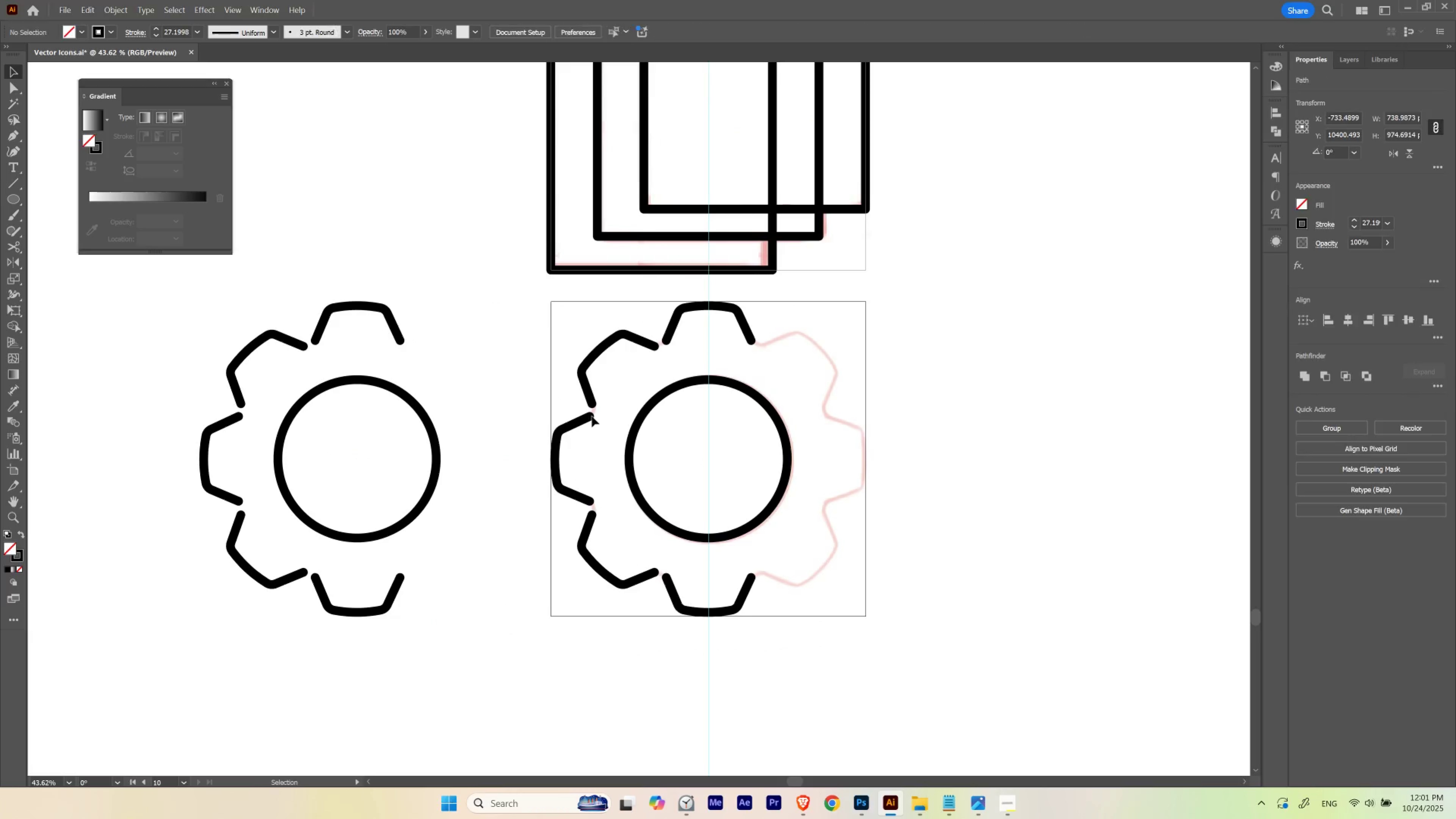 
hold_key(key=Space, duration=0.59)
 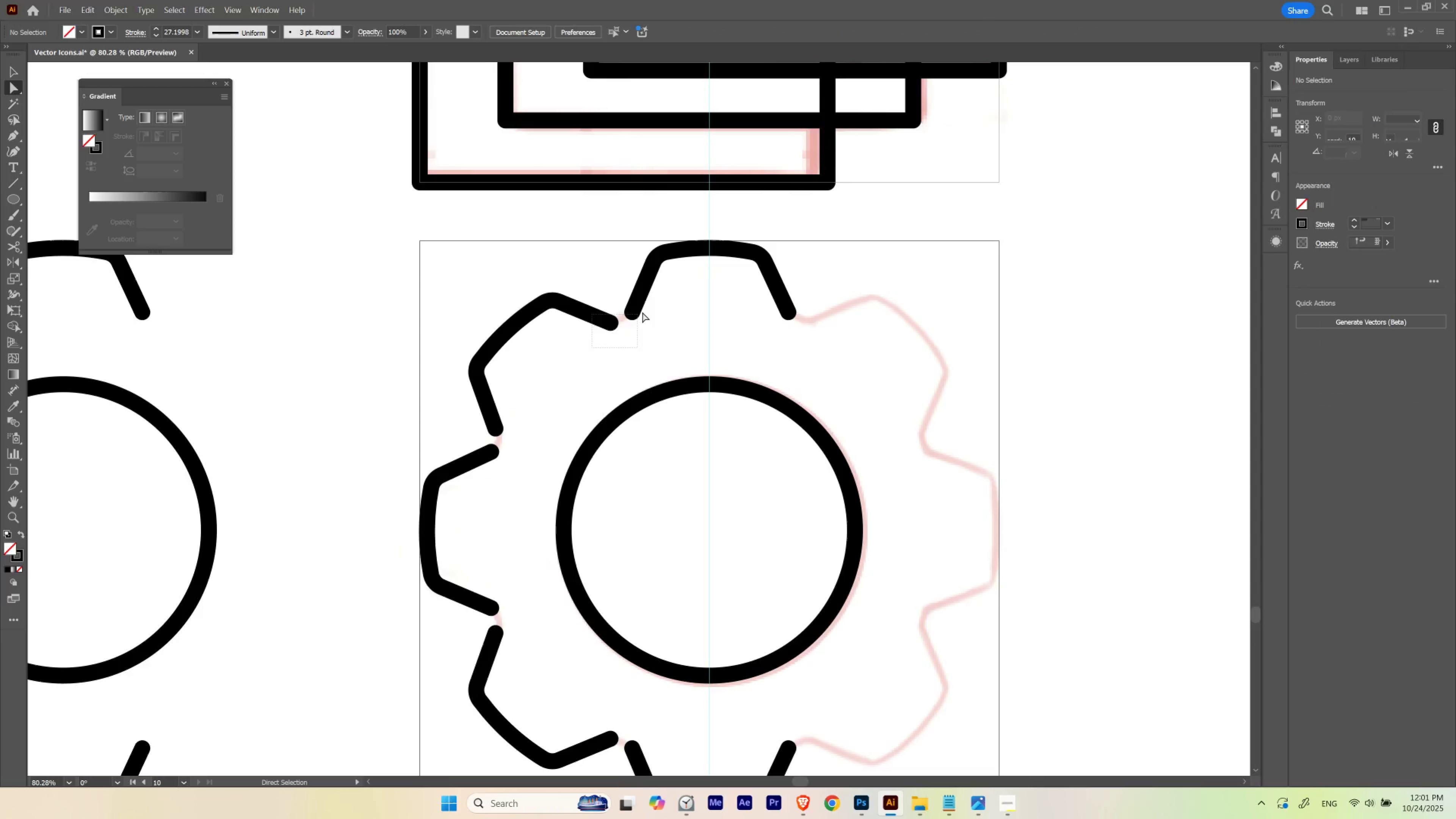 
hold_key(key=ControlLeft, duration=0.47)
left_click_drag(start_coordinate=[707, 374], to_coordinate=[773, 367])
 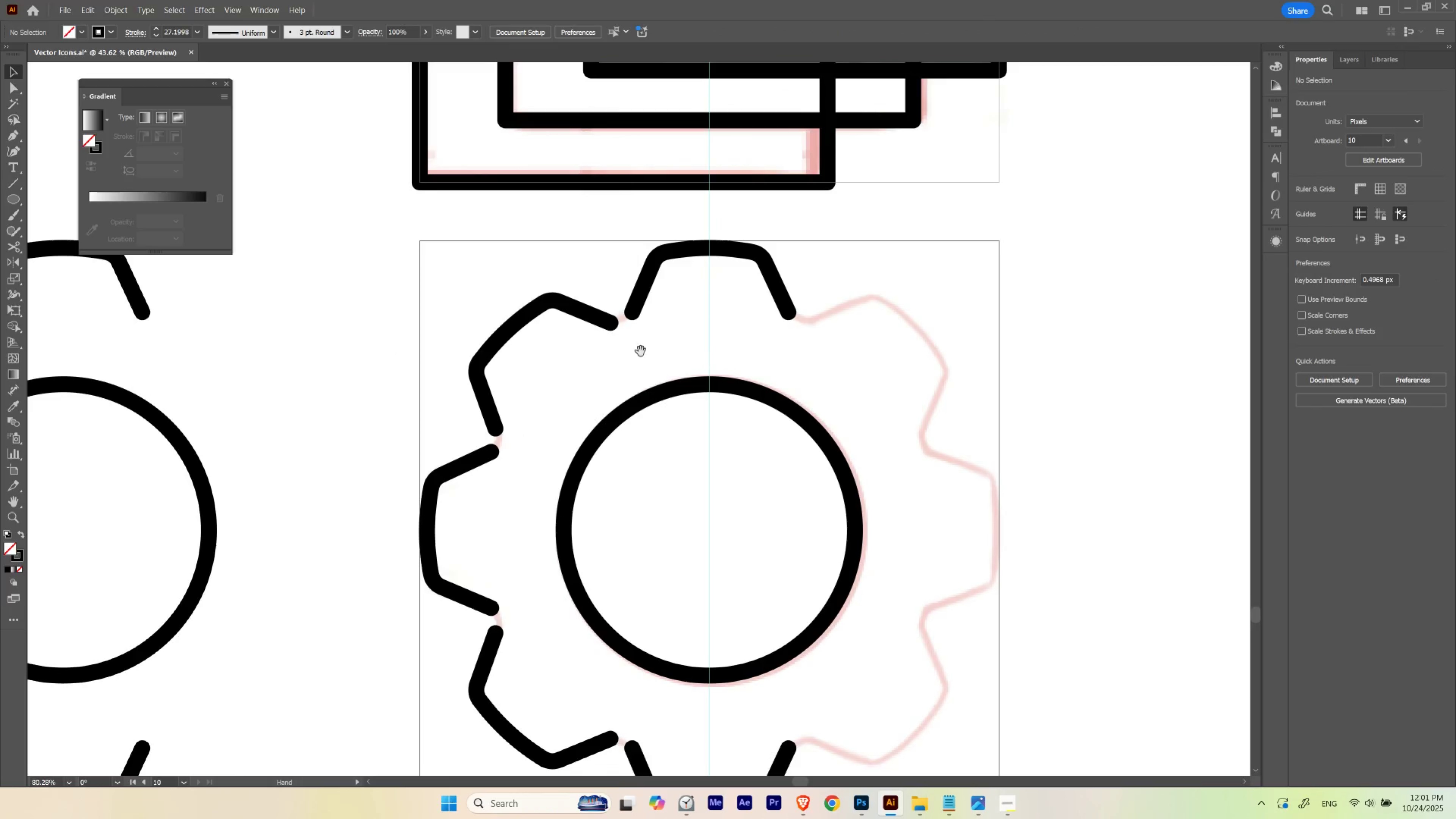 
key(A)
 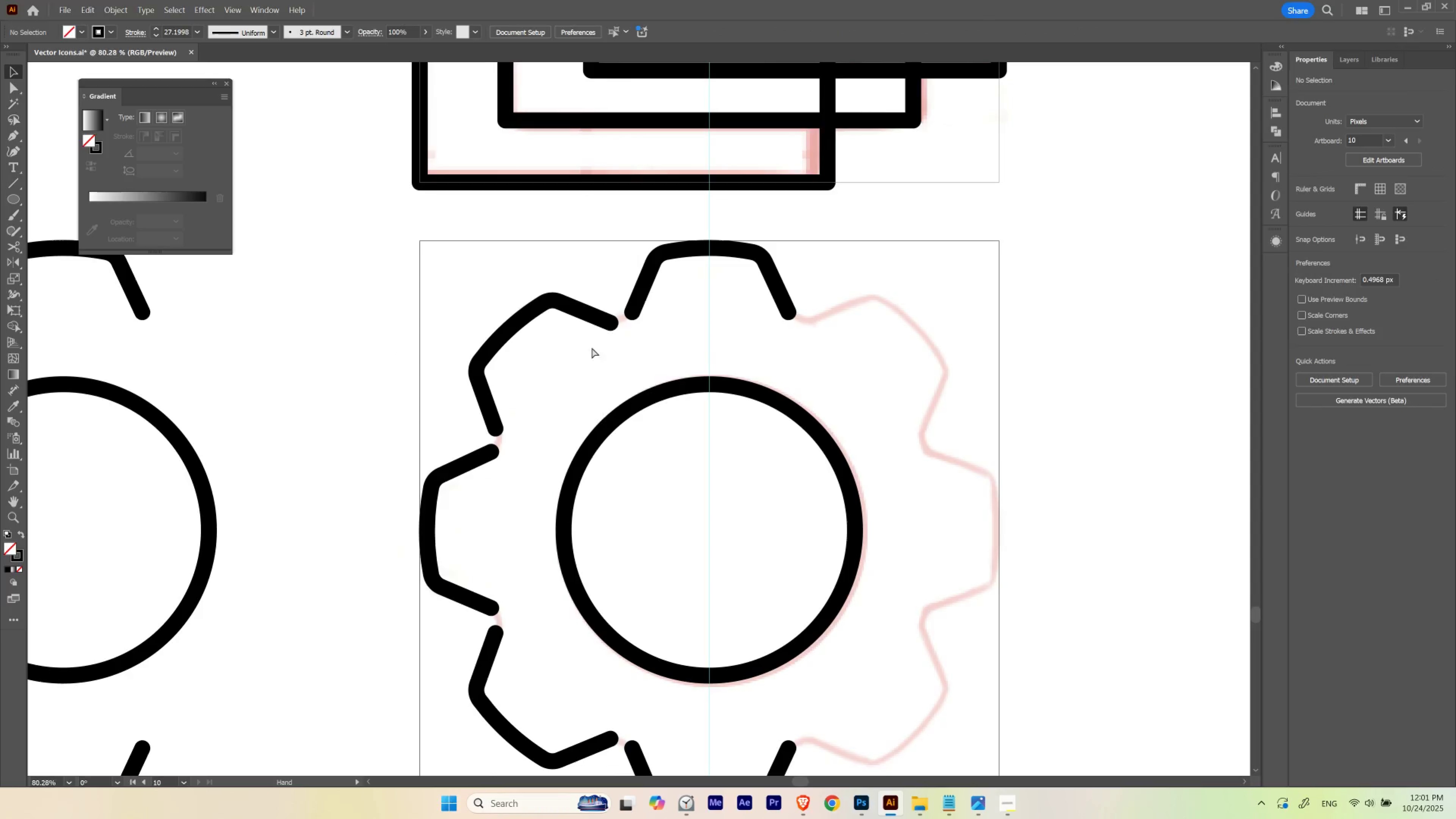 
left_click_drag(start_coordinate=[592, 348], to_coordinate=[650, 308])
 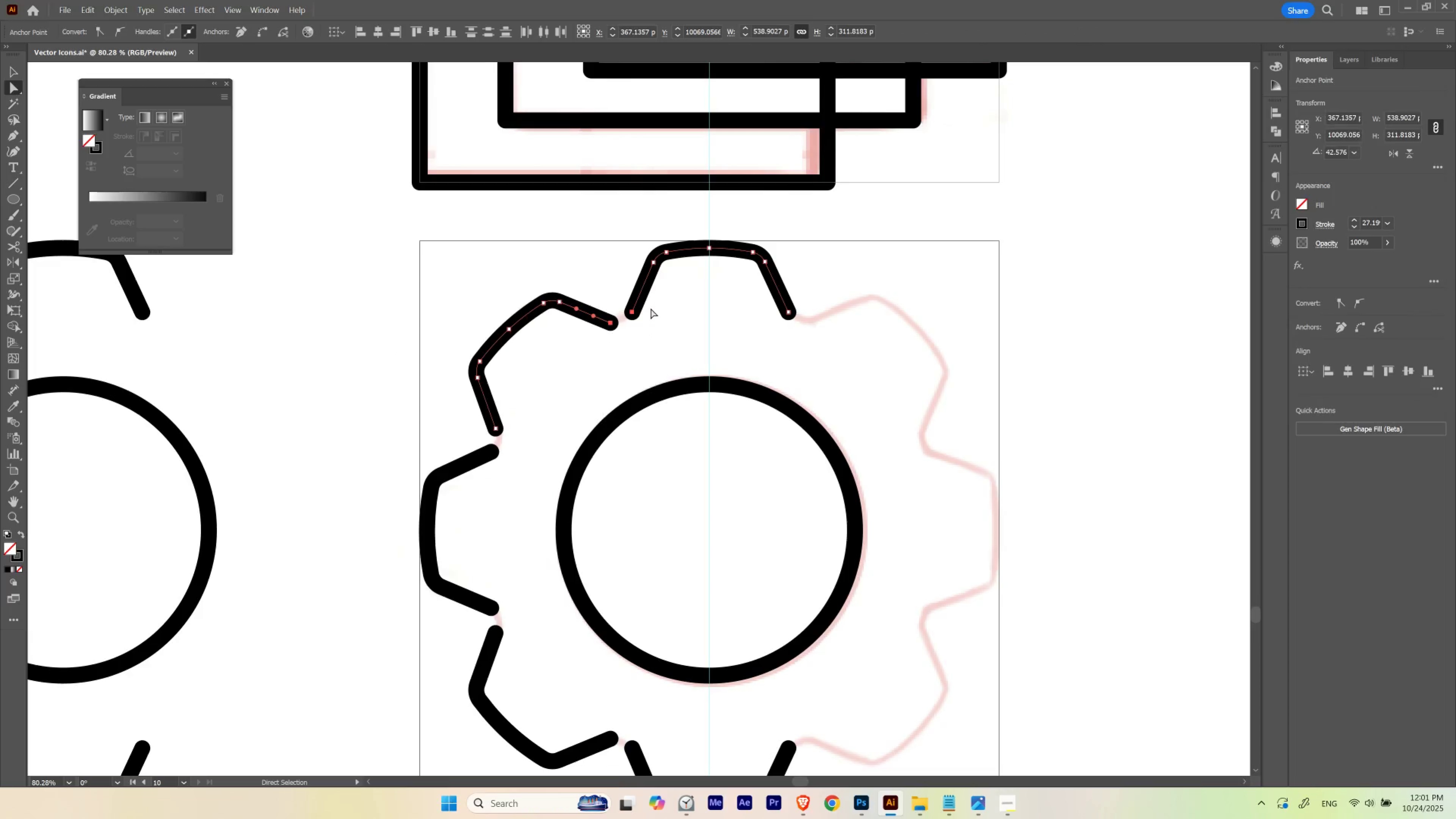 
hold_key(key=ControlLeft, duration=0.61)
 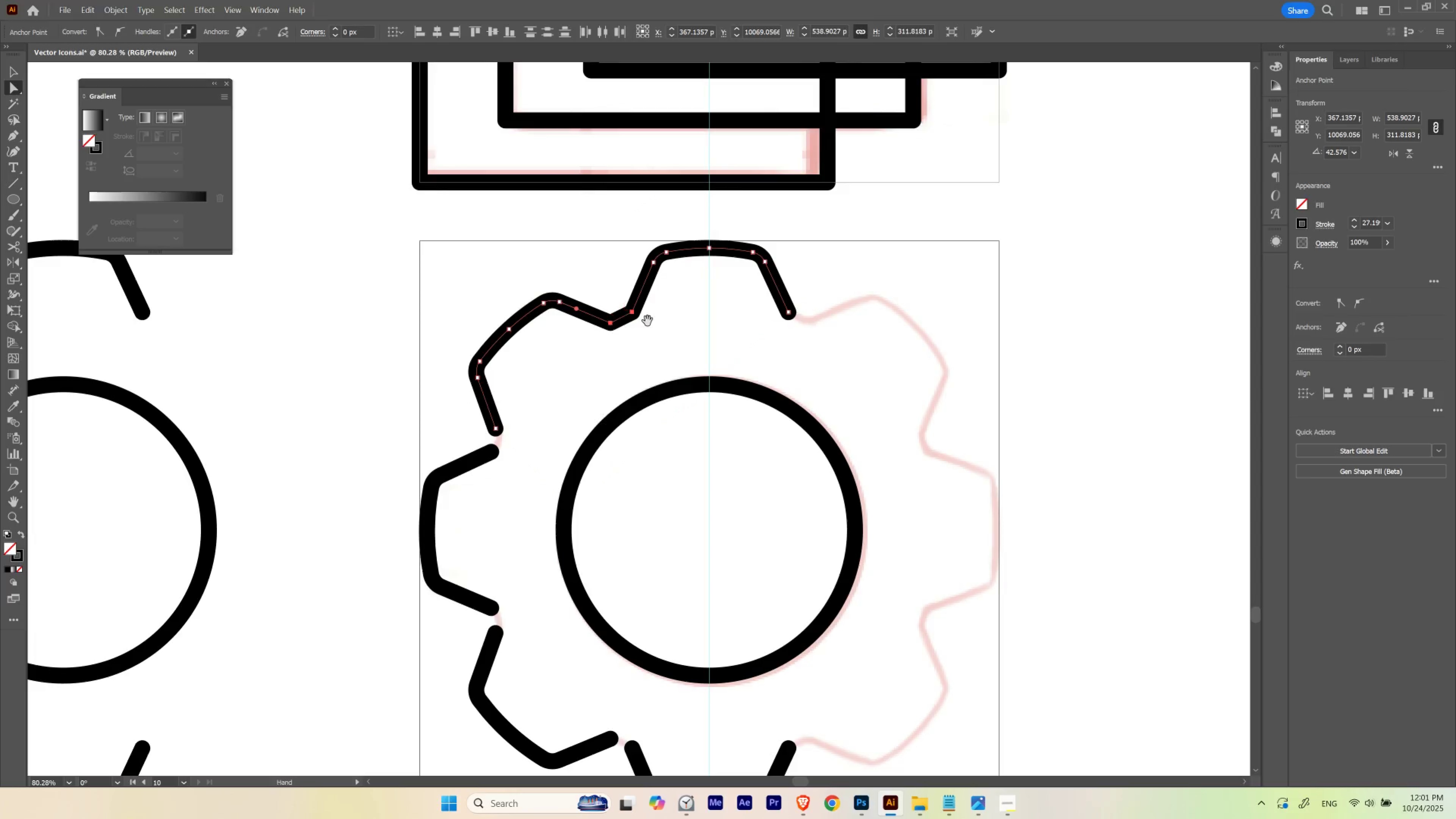 
hold_key(key=Space, duration=0.49)
 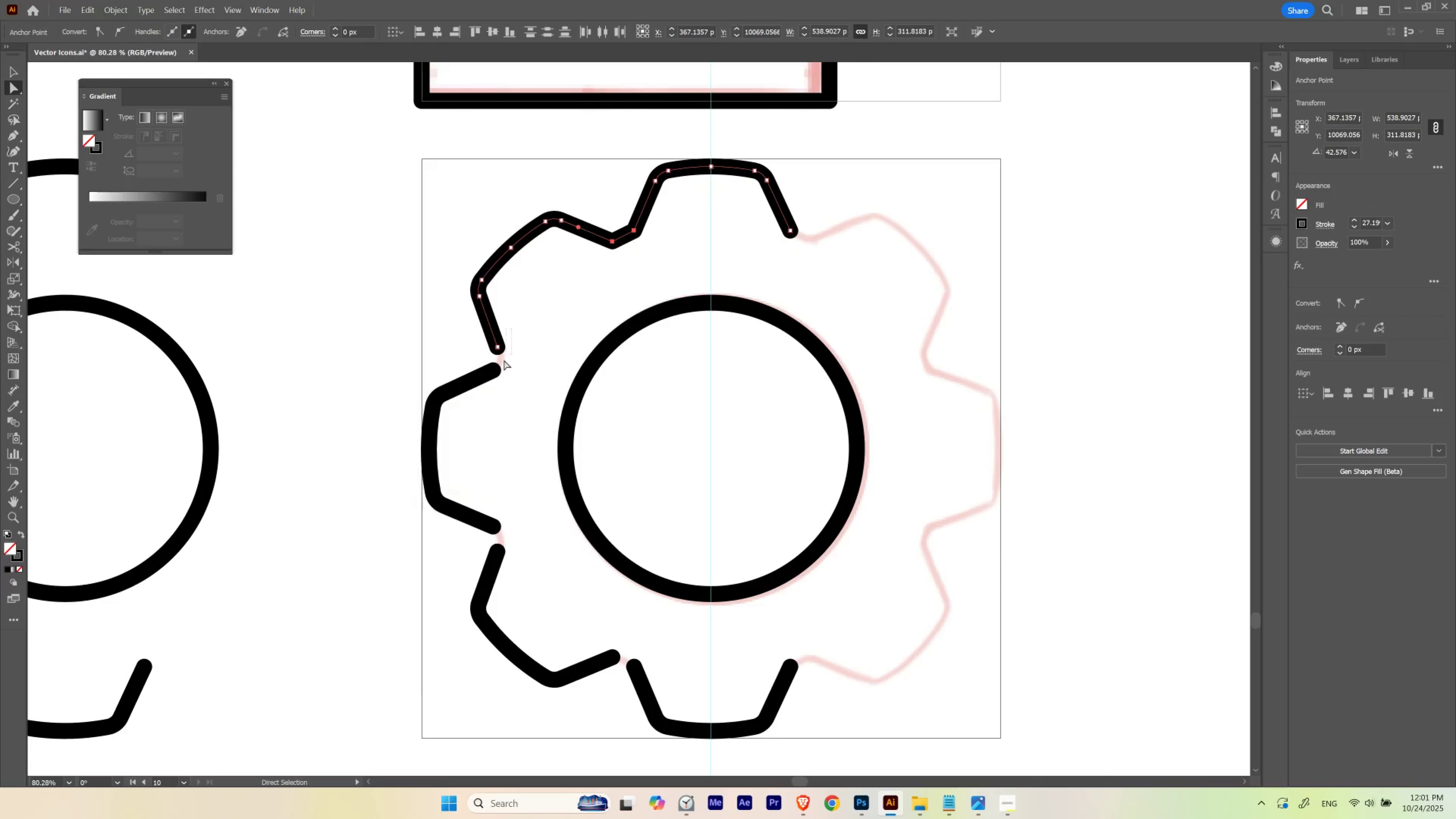 
left_click_drag(start_coordinate=[607, 402], to_coordinate=[610, 320])
 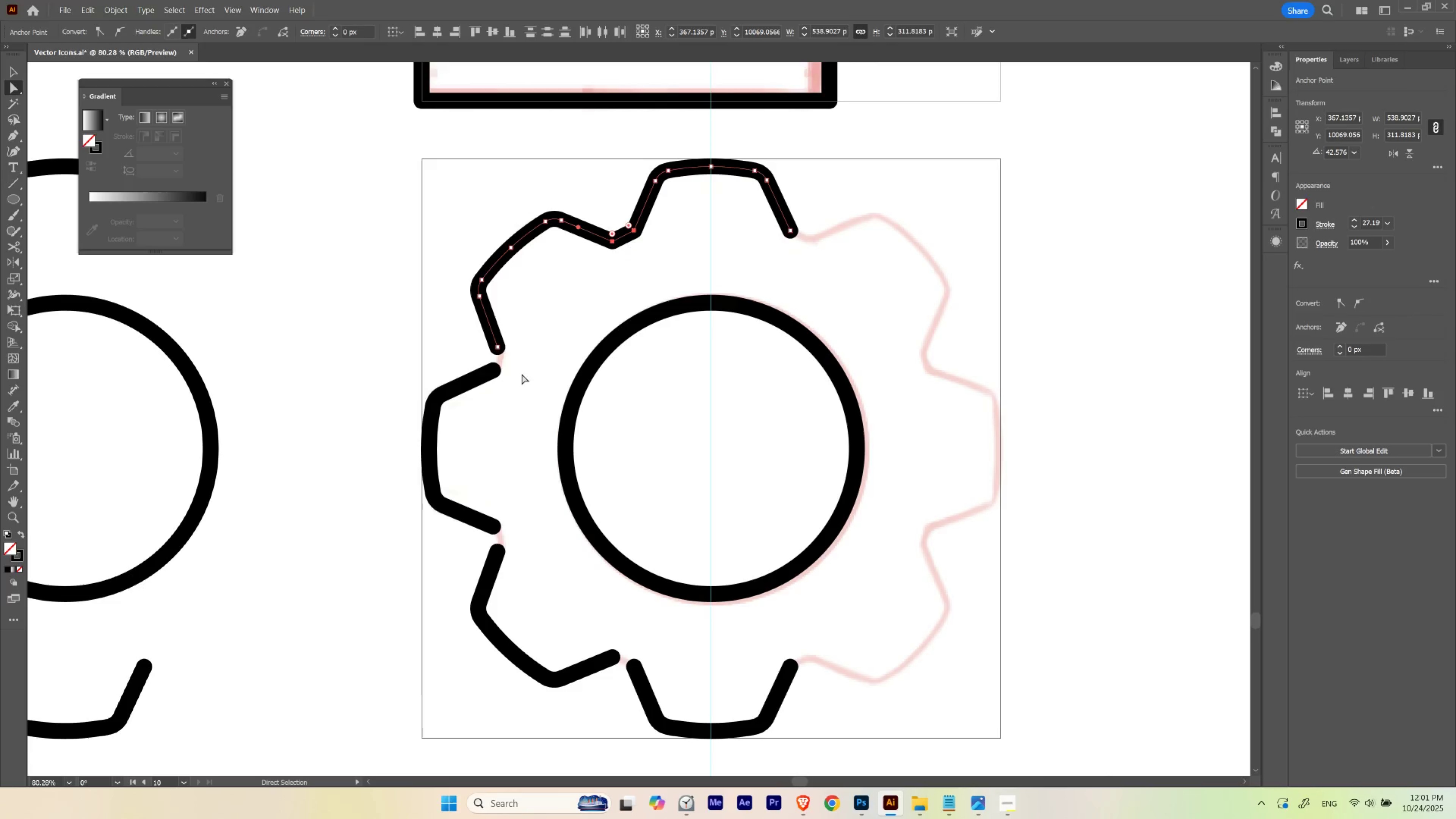 
key(A)
 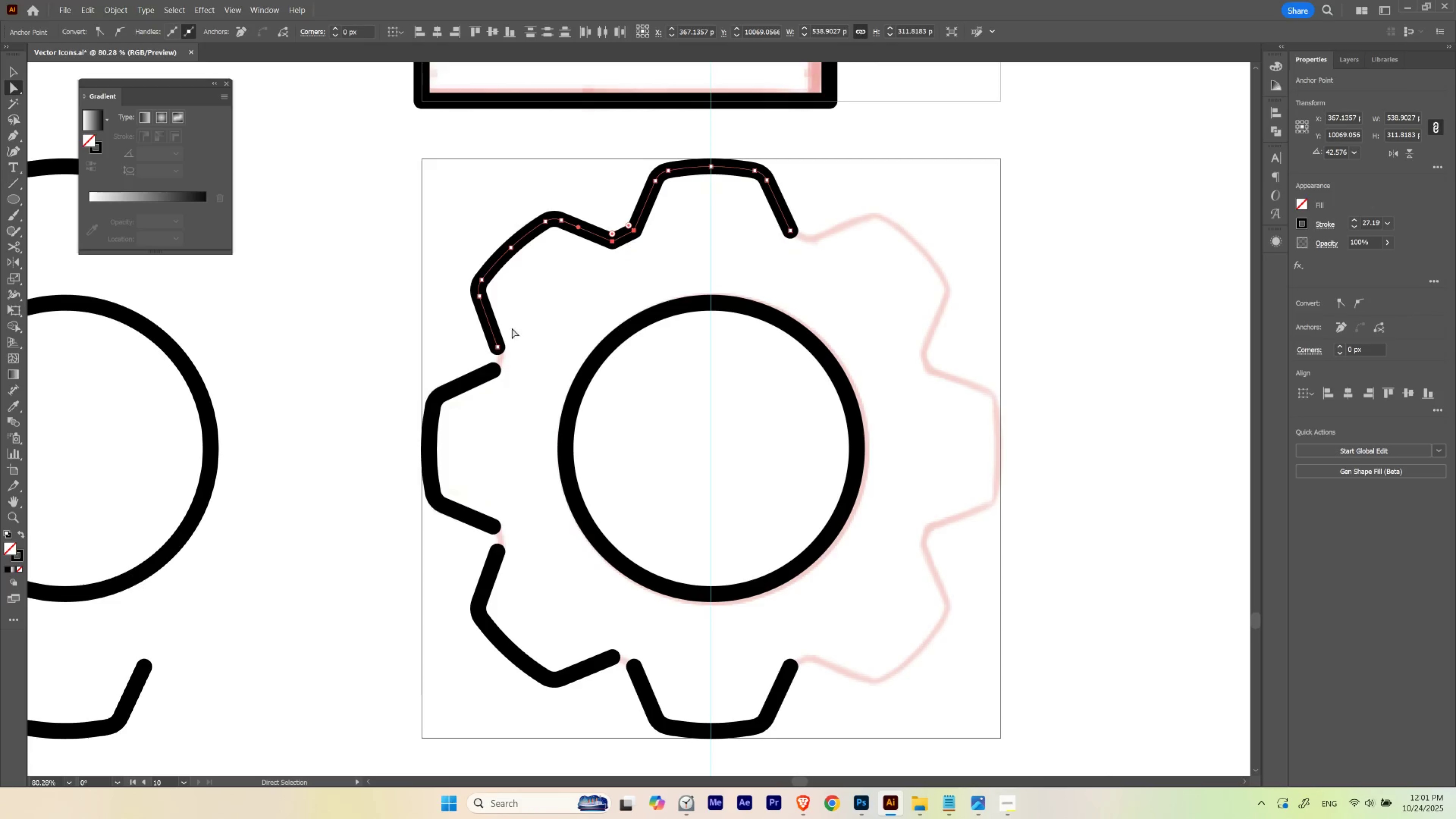 
left_click_drag(start_coordinate=[512, 329], to_coordinate=[491, 378])
 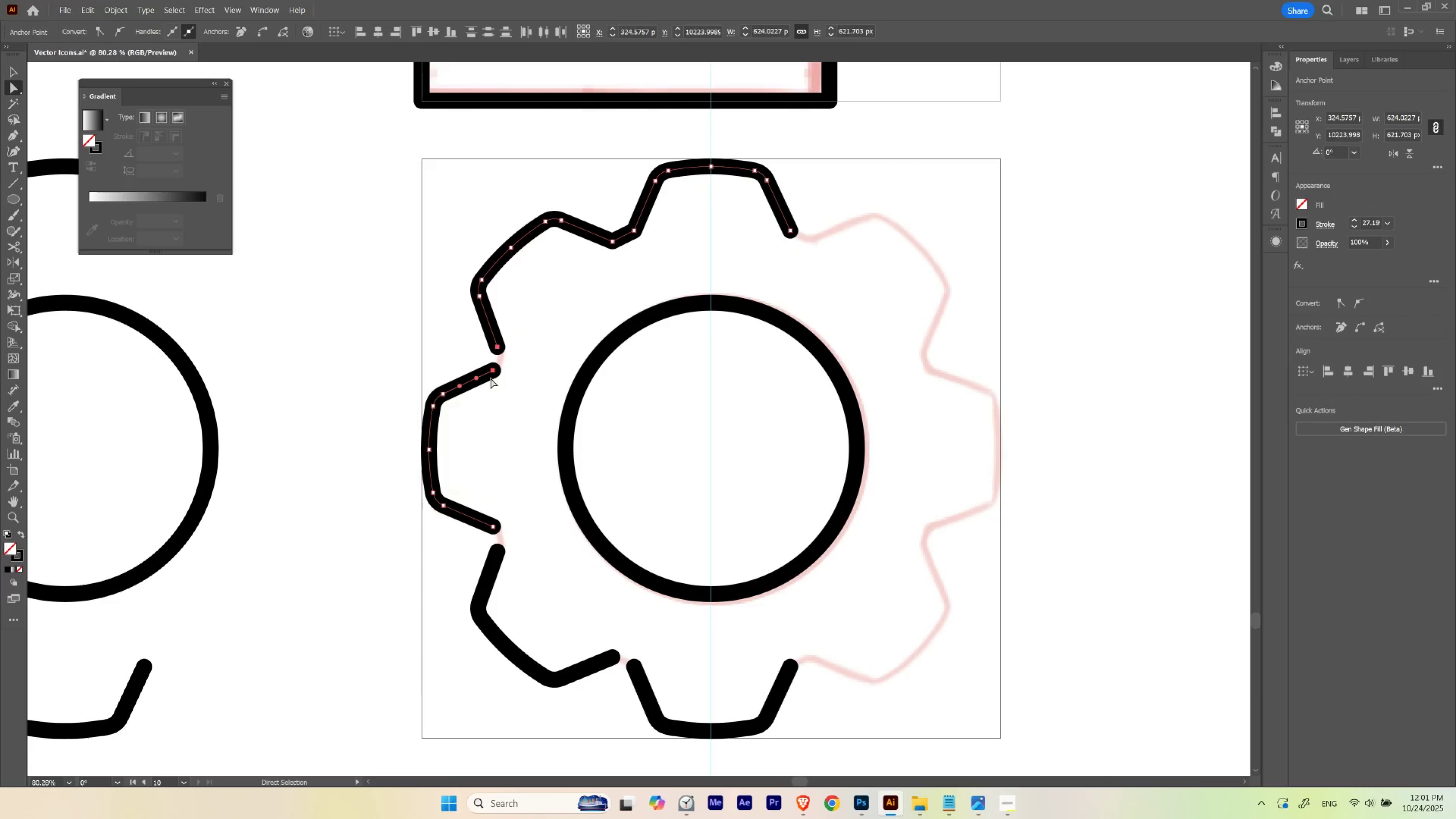 
key(Control+J)
 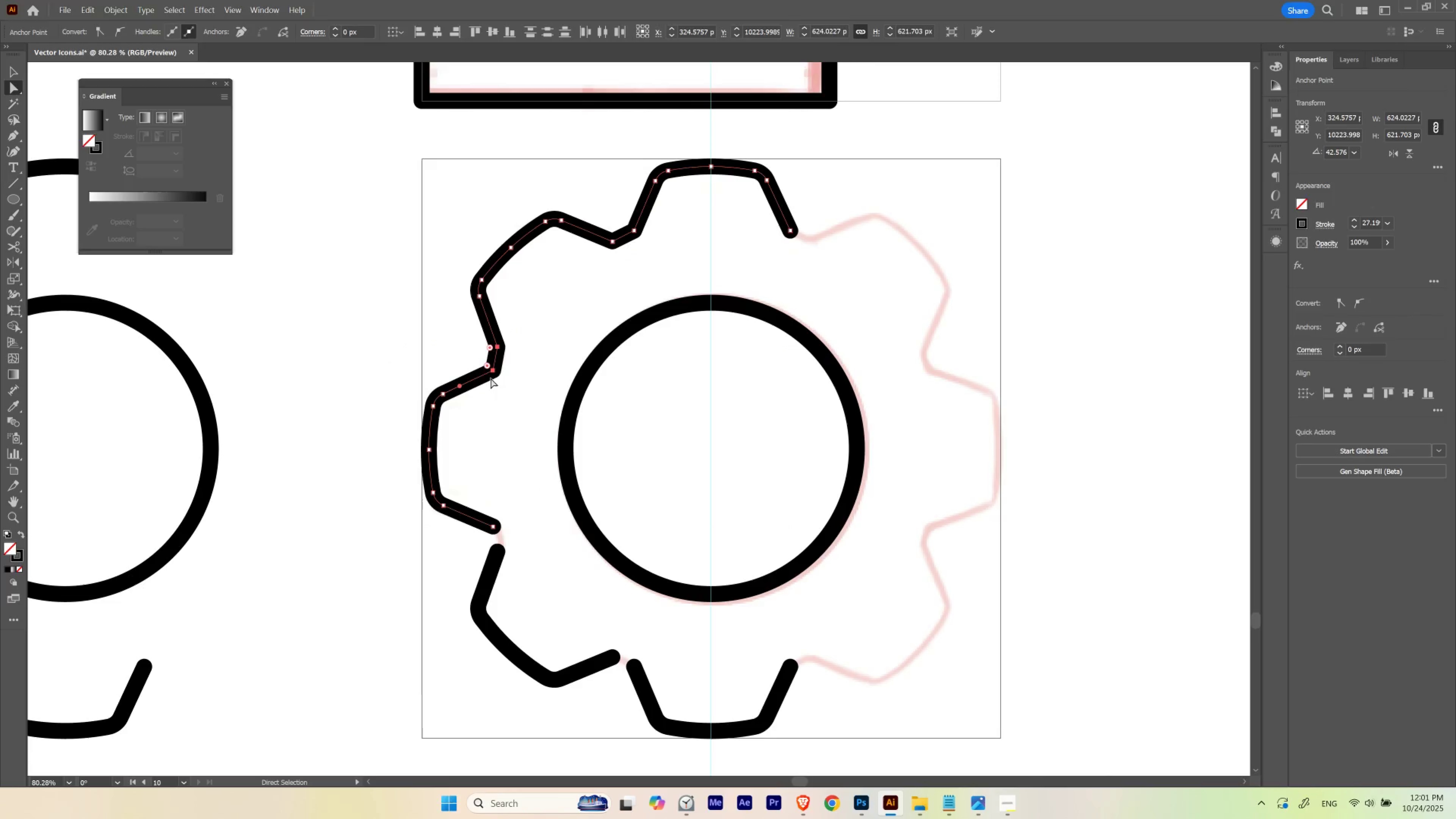 
key(A)
 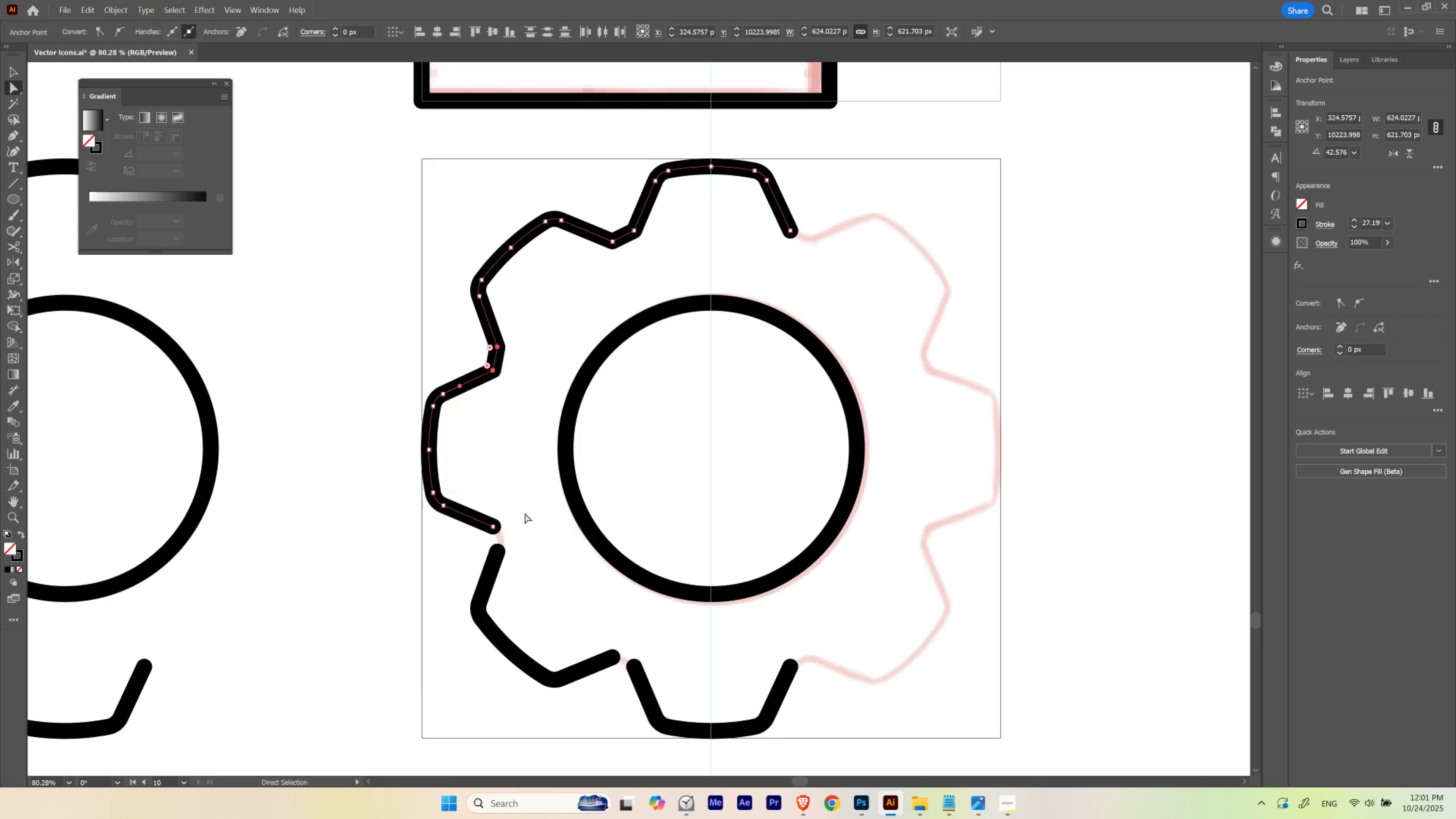 
left_click_drag(start_coordinate=[523, 509], to_coordinate=[491, 569])
 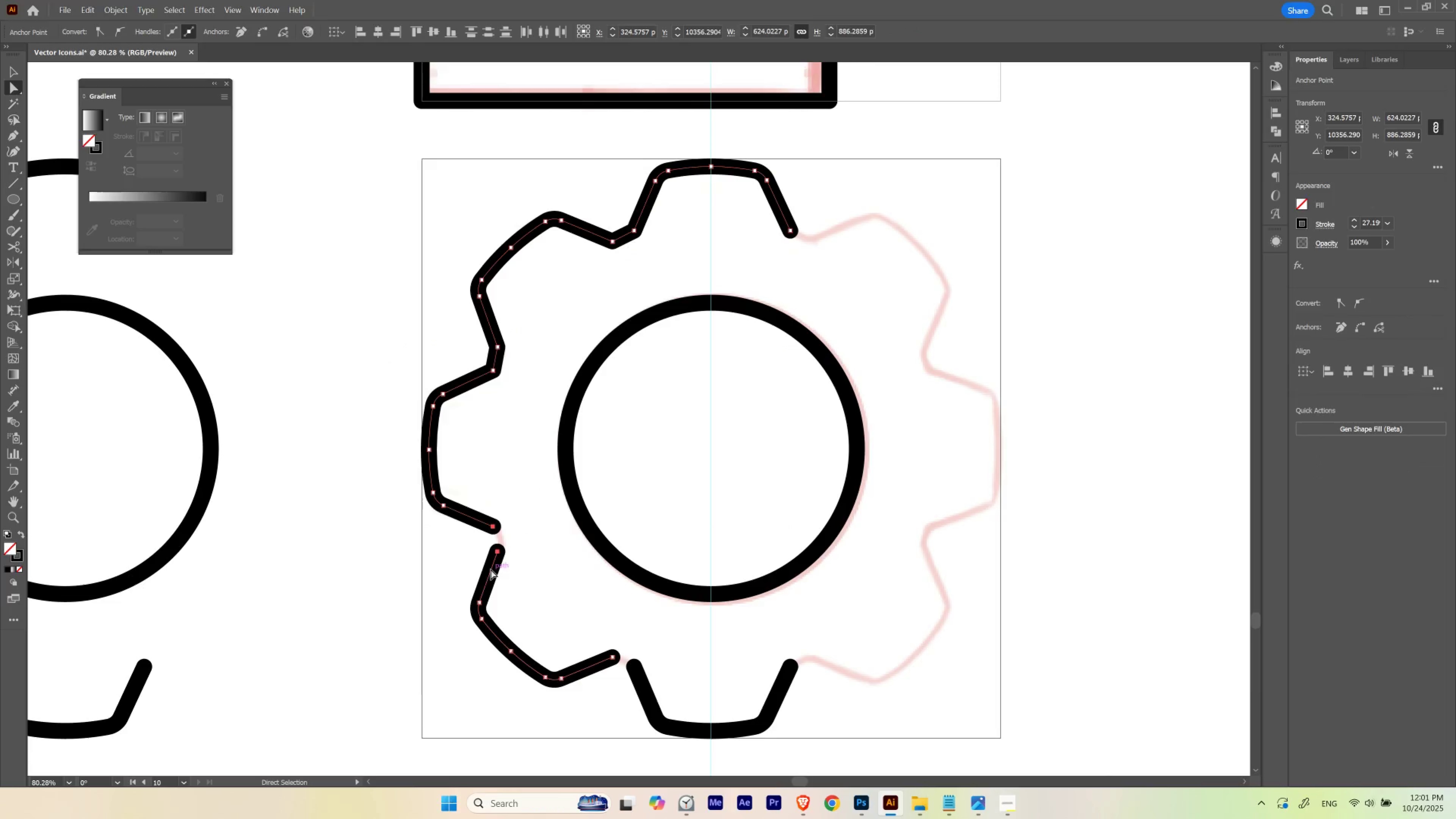 
key(Control+K)
 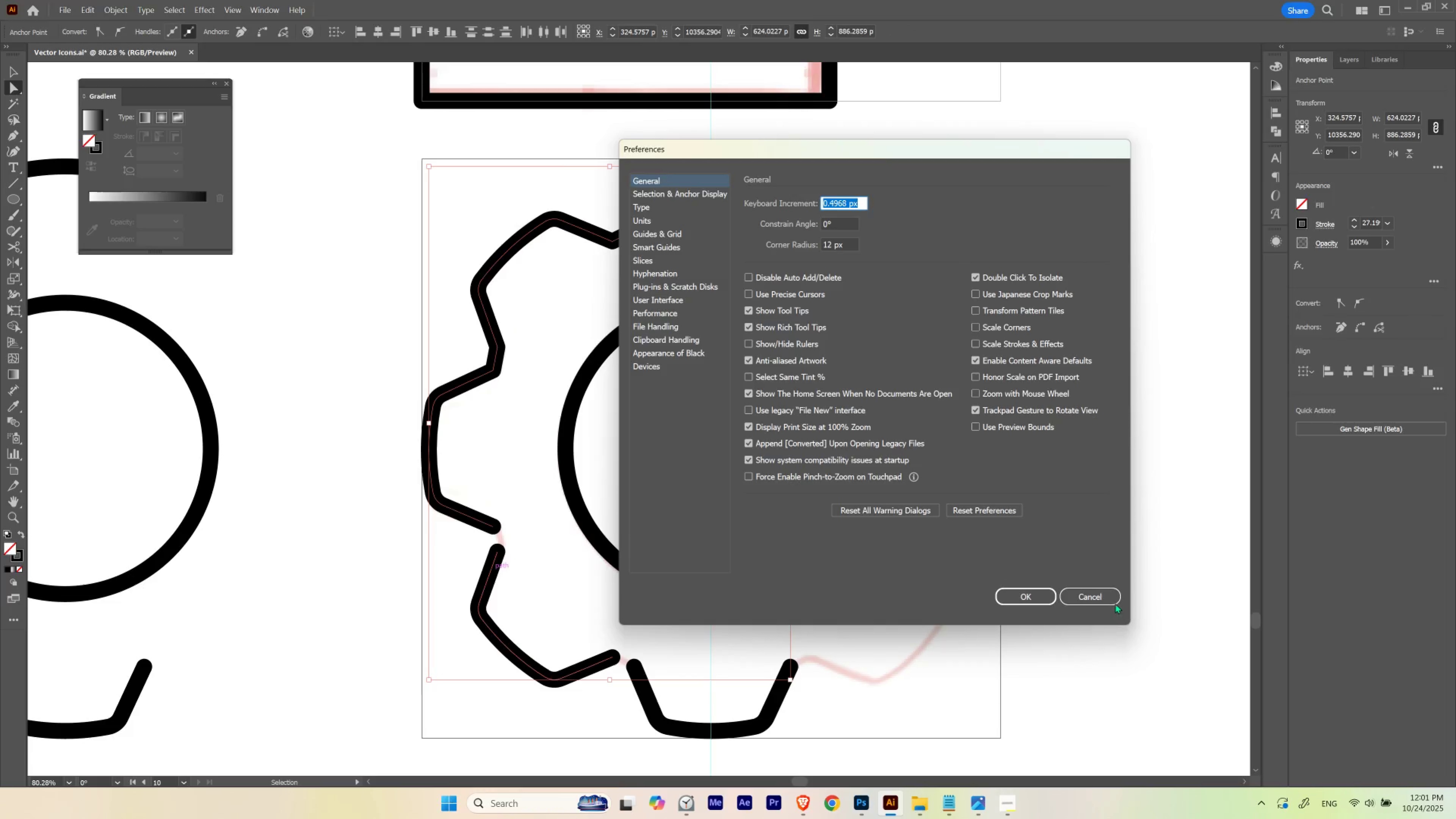 
left_click([1113, 599])
 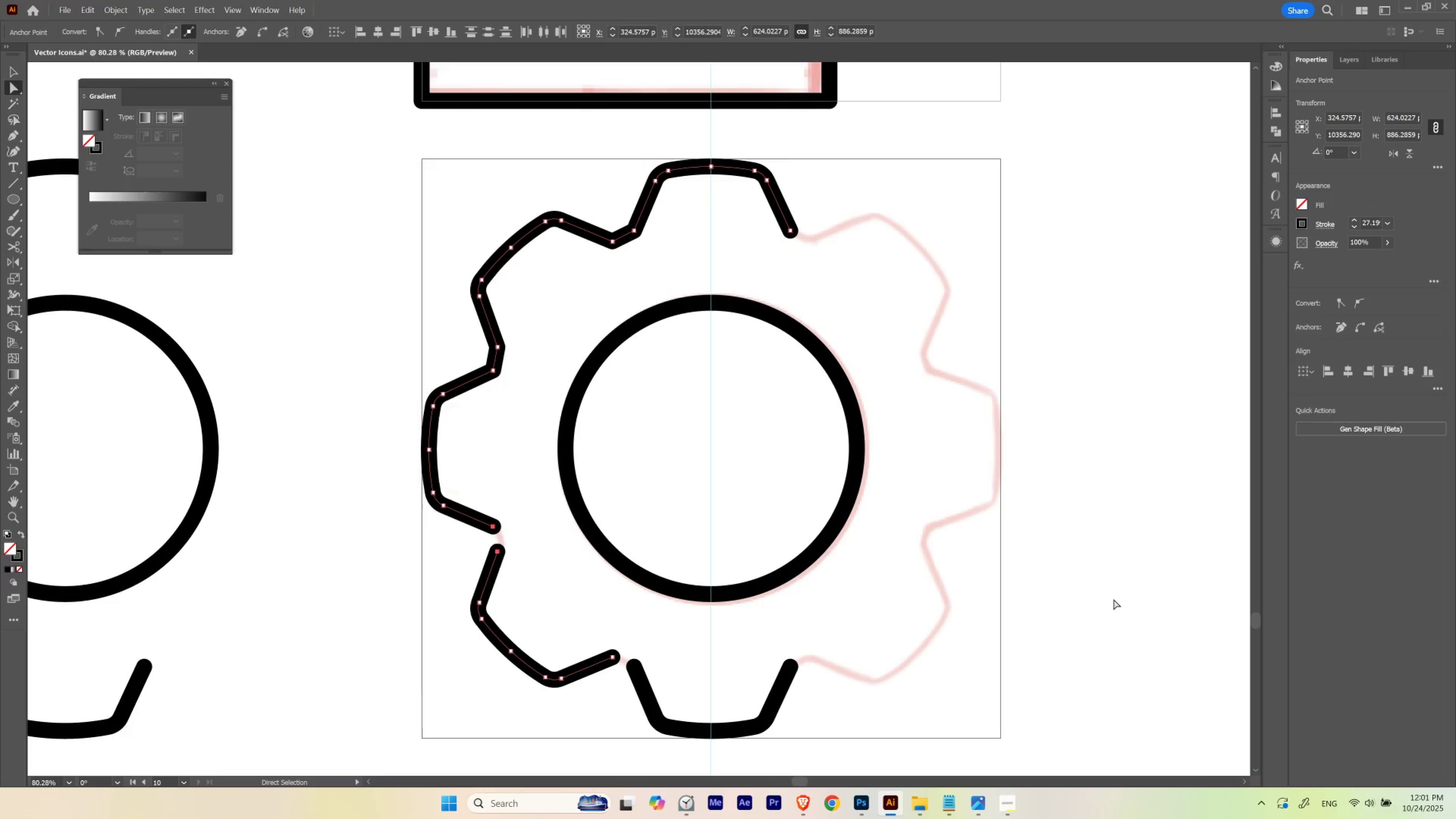 
key(Control+J)
 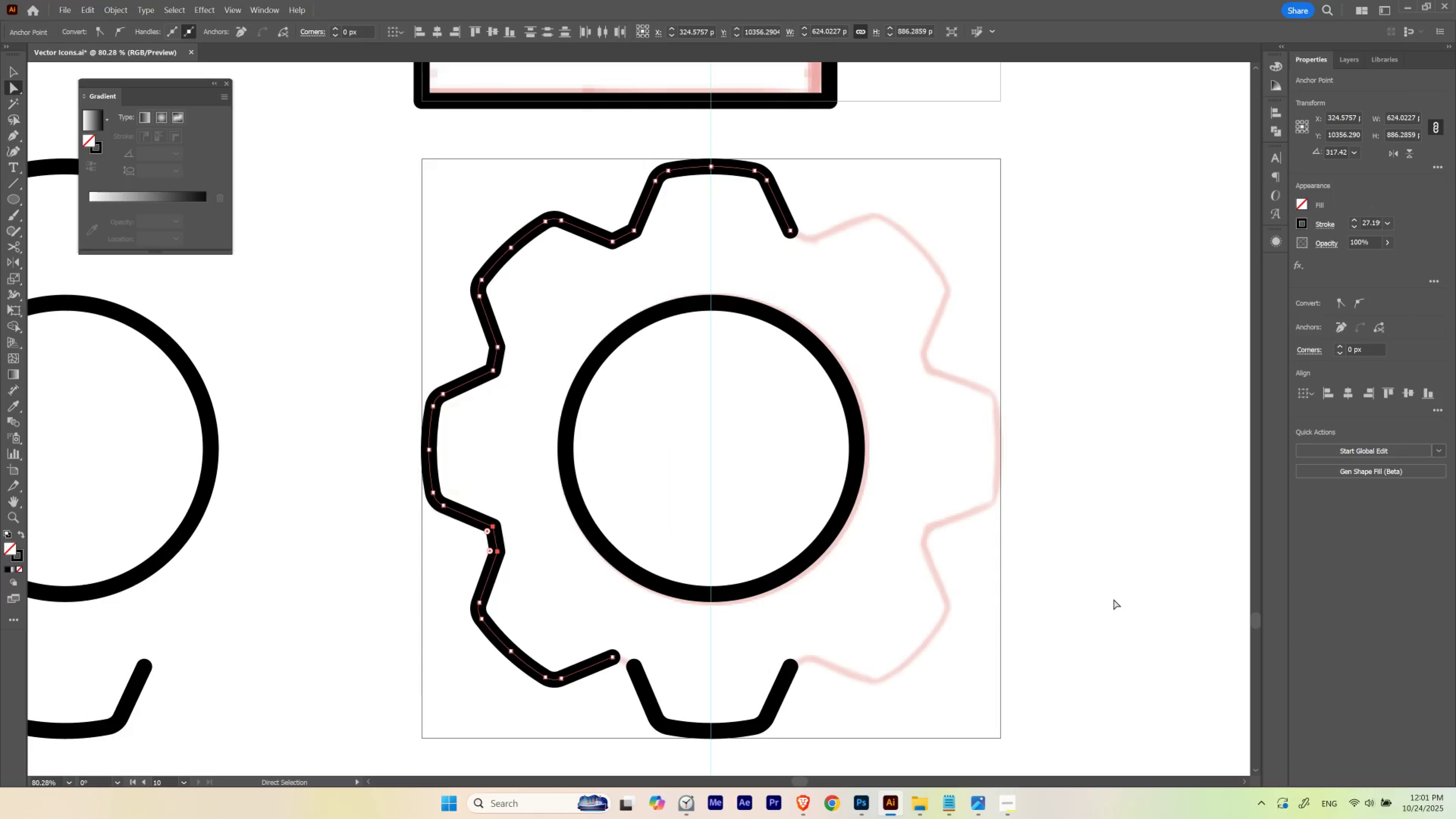 
key(A)
 